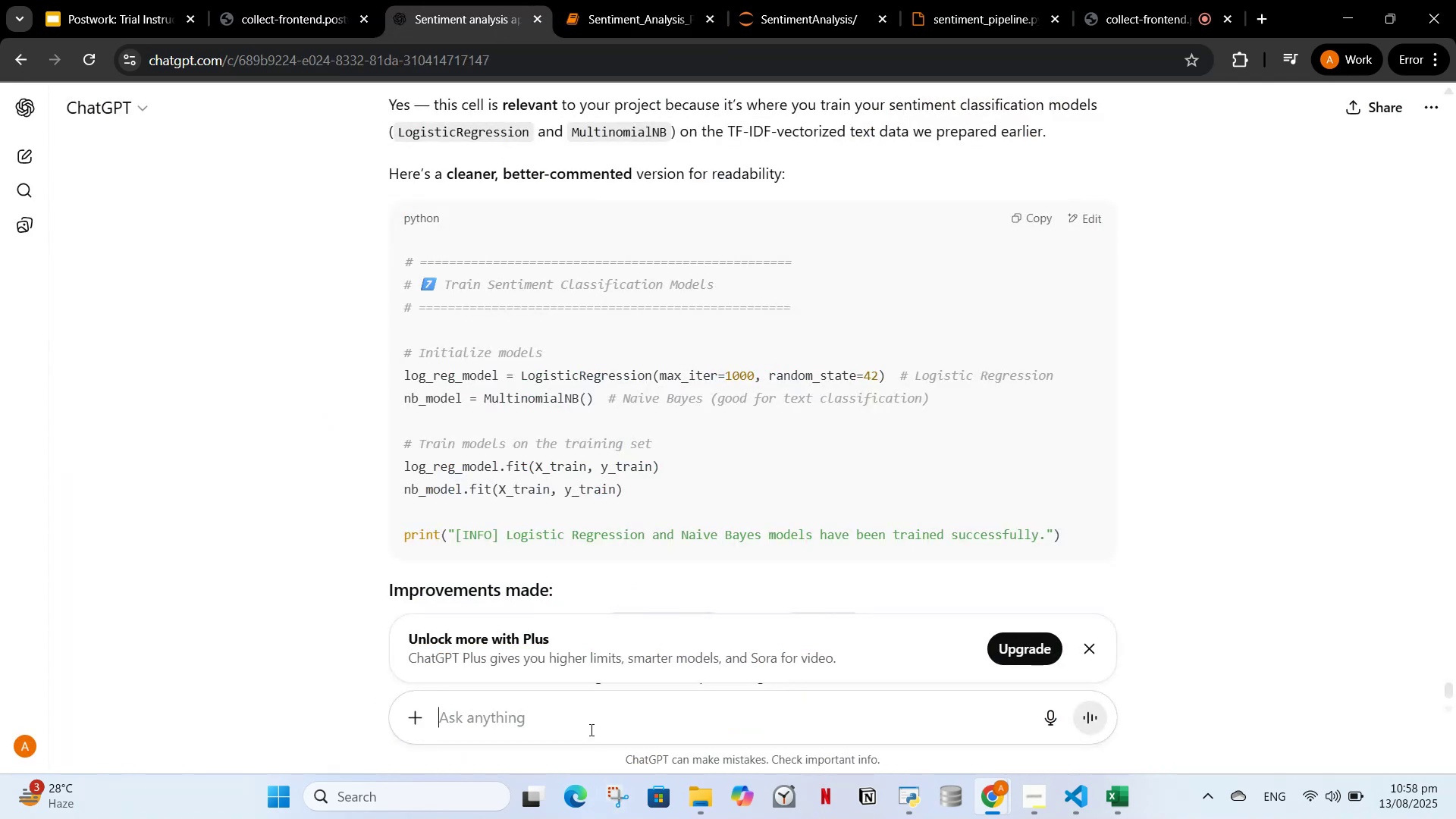 
key(Control+V)
 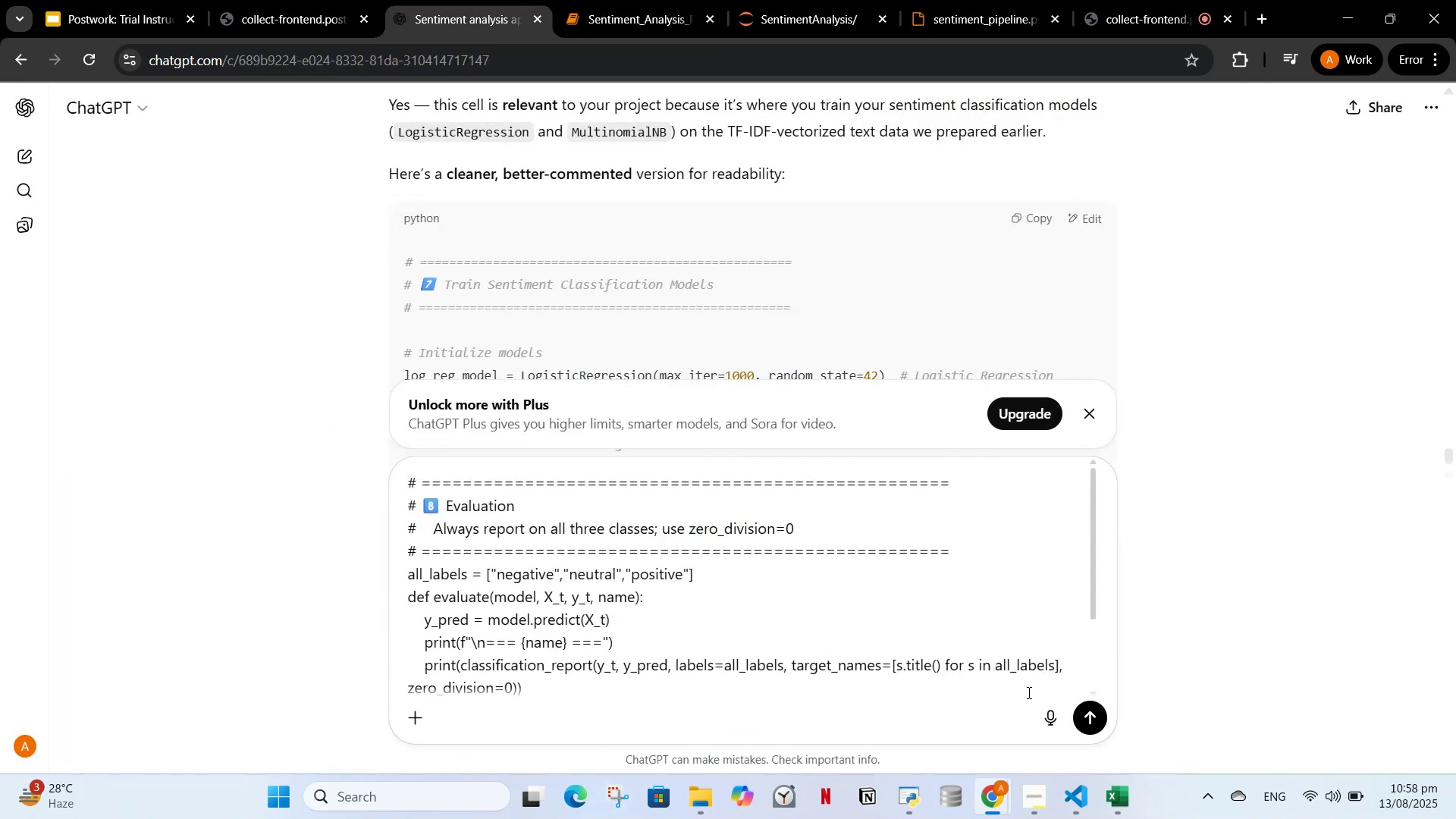 
left_click([1090, 725])
 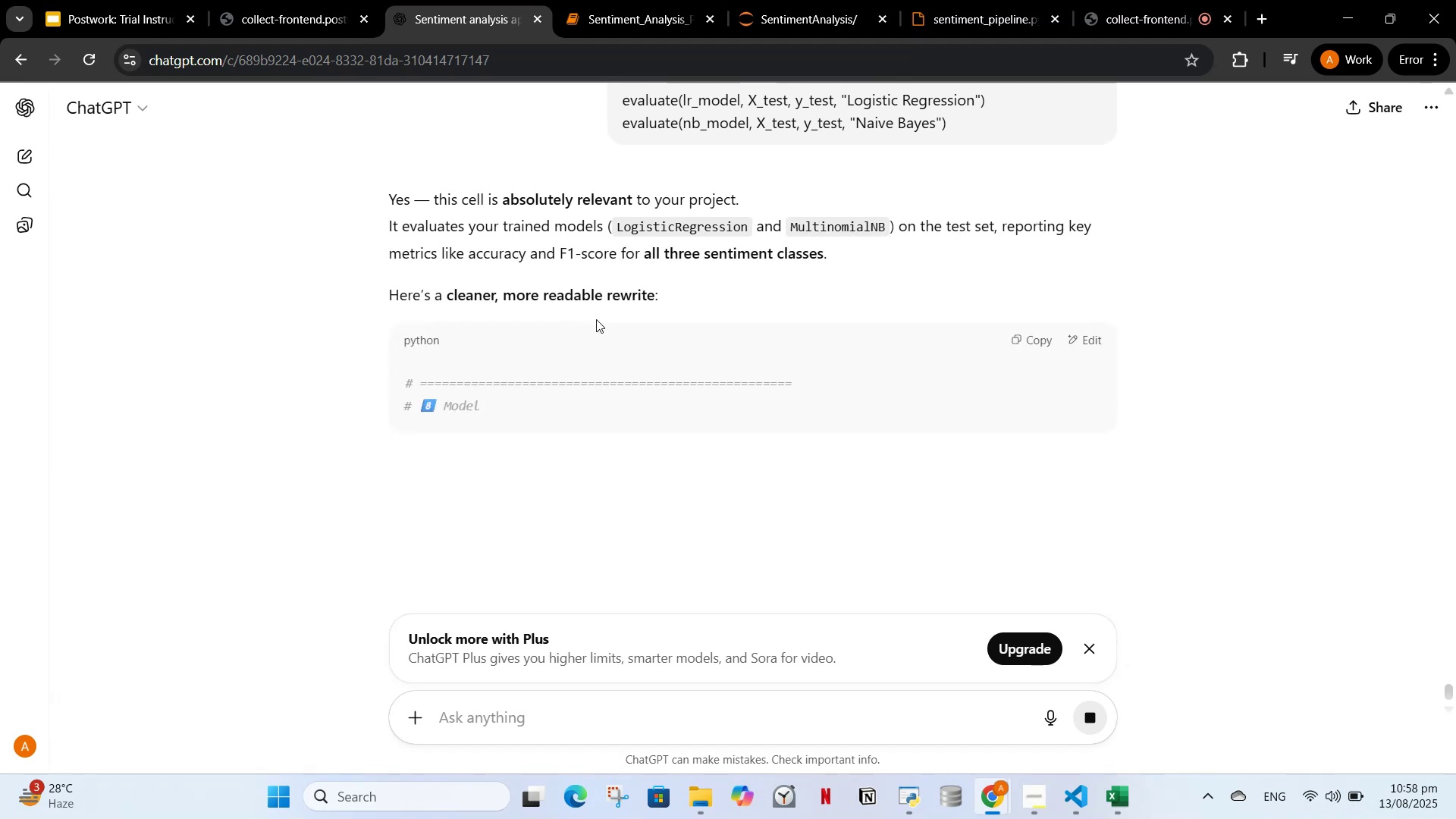 
wait(6.71)
 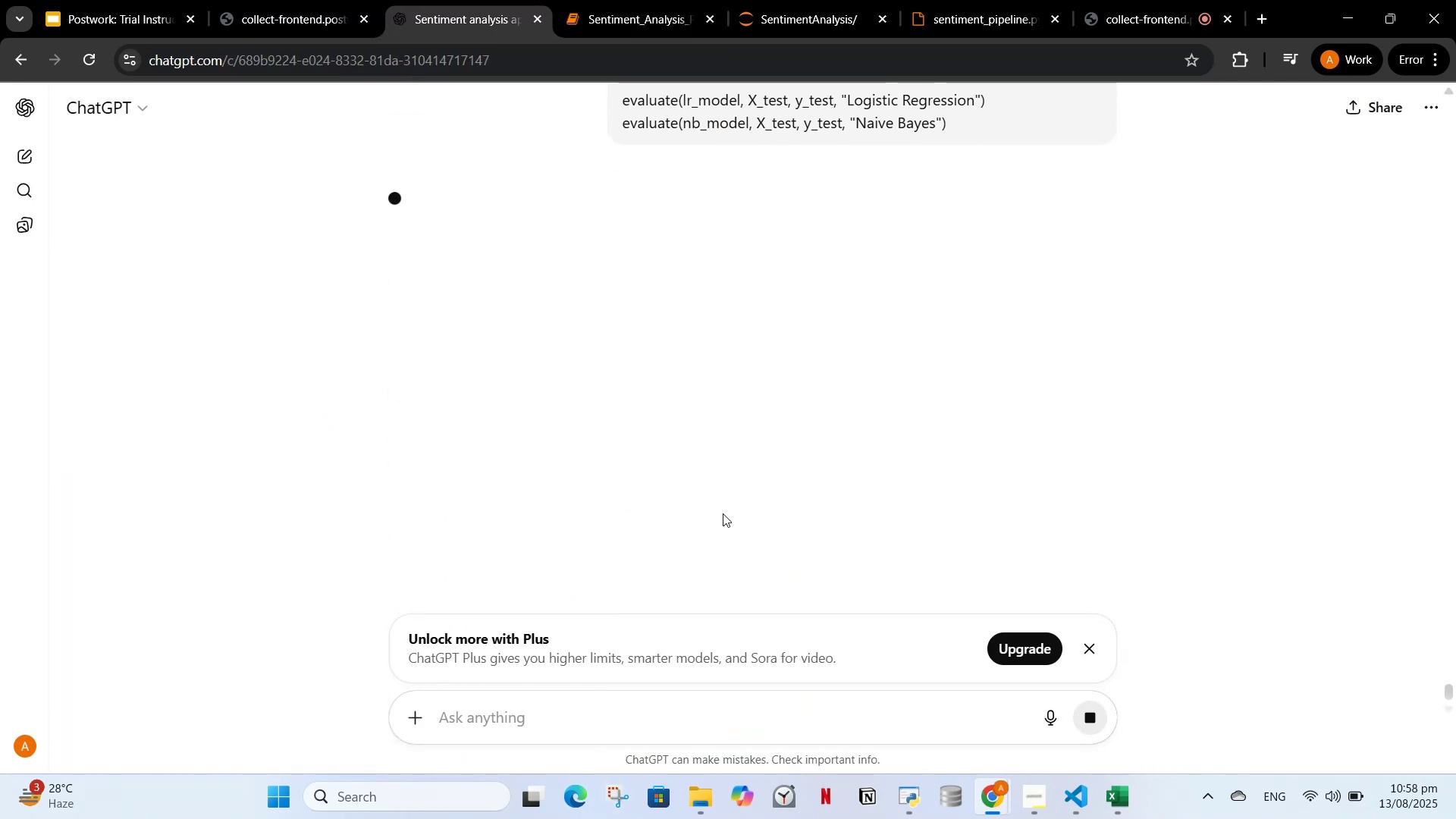 
scroll: coordinate [761, 475], scroll_direction: down, amount: 11.0
 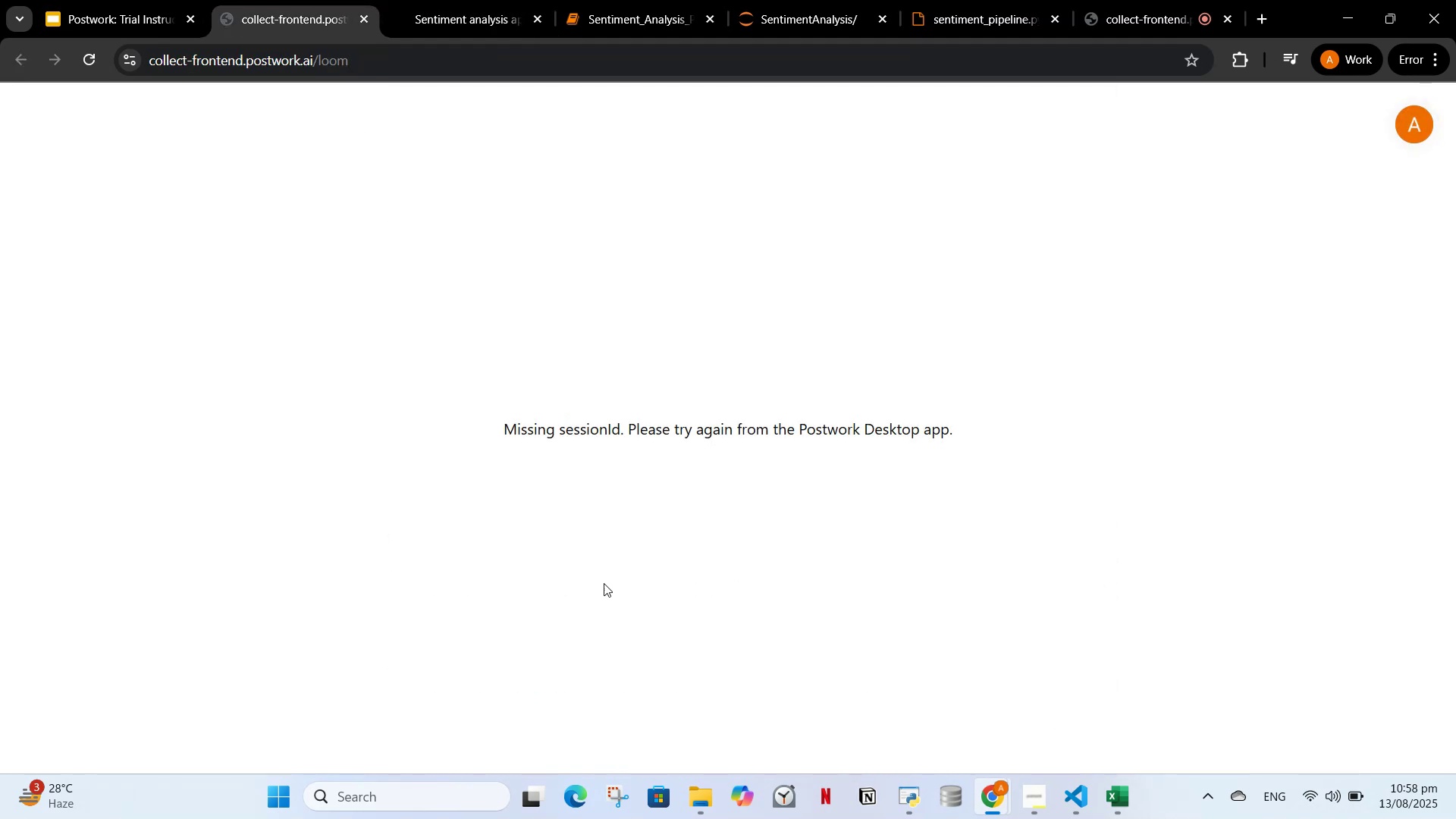 
left_click([623, 0])
 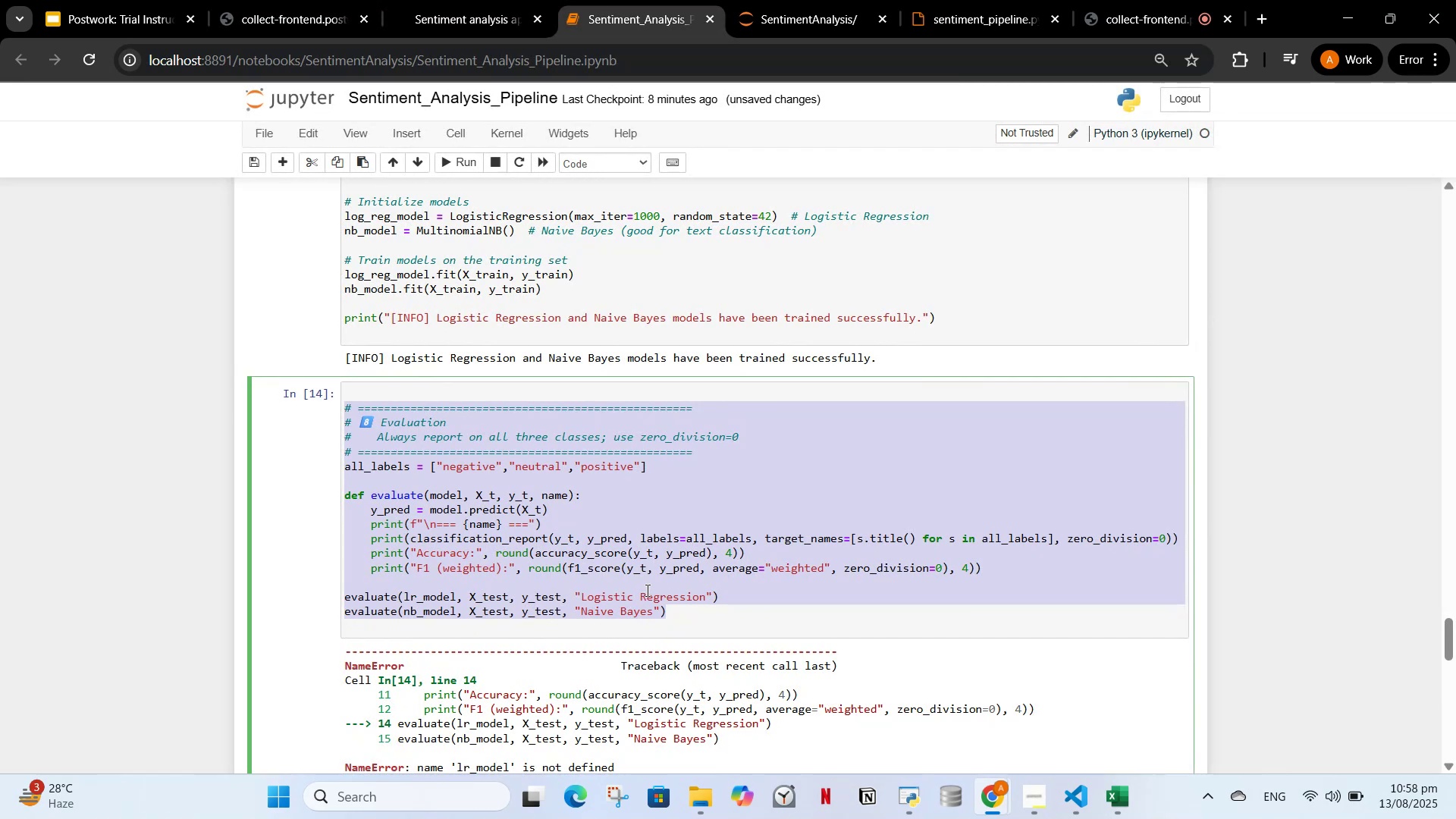 
hold_key(key=ControlLeft, duration=0.36)
 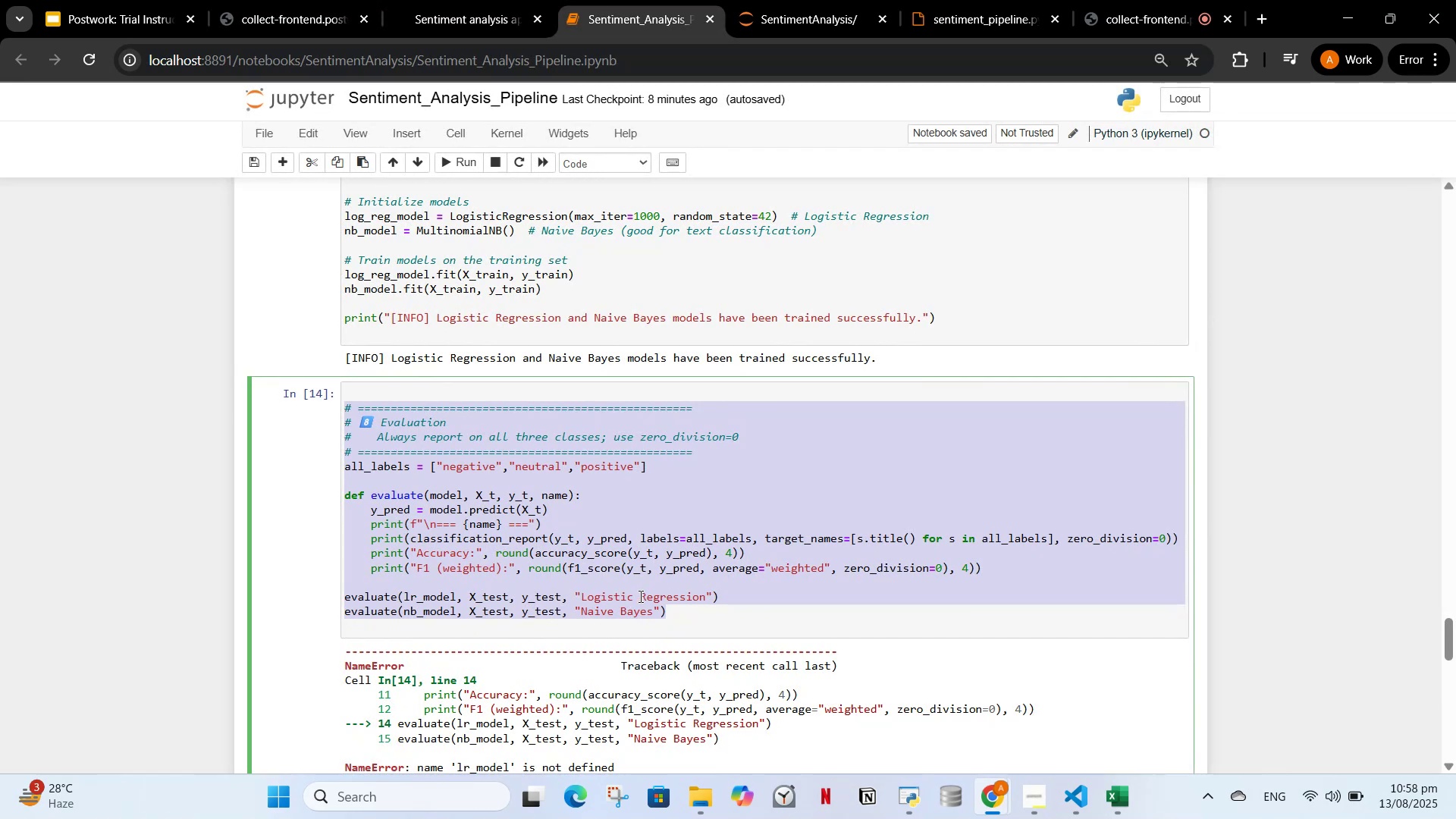 
key(Backspace)
 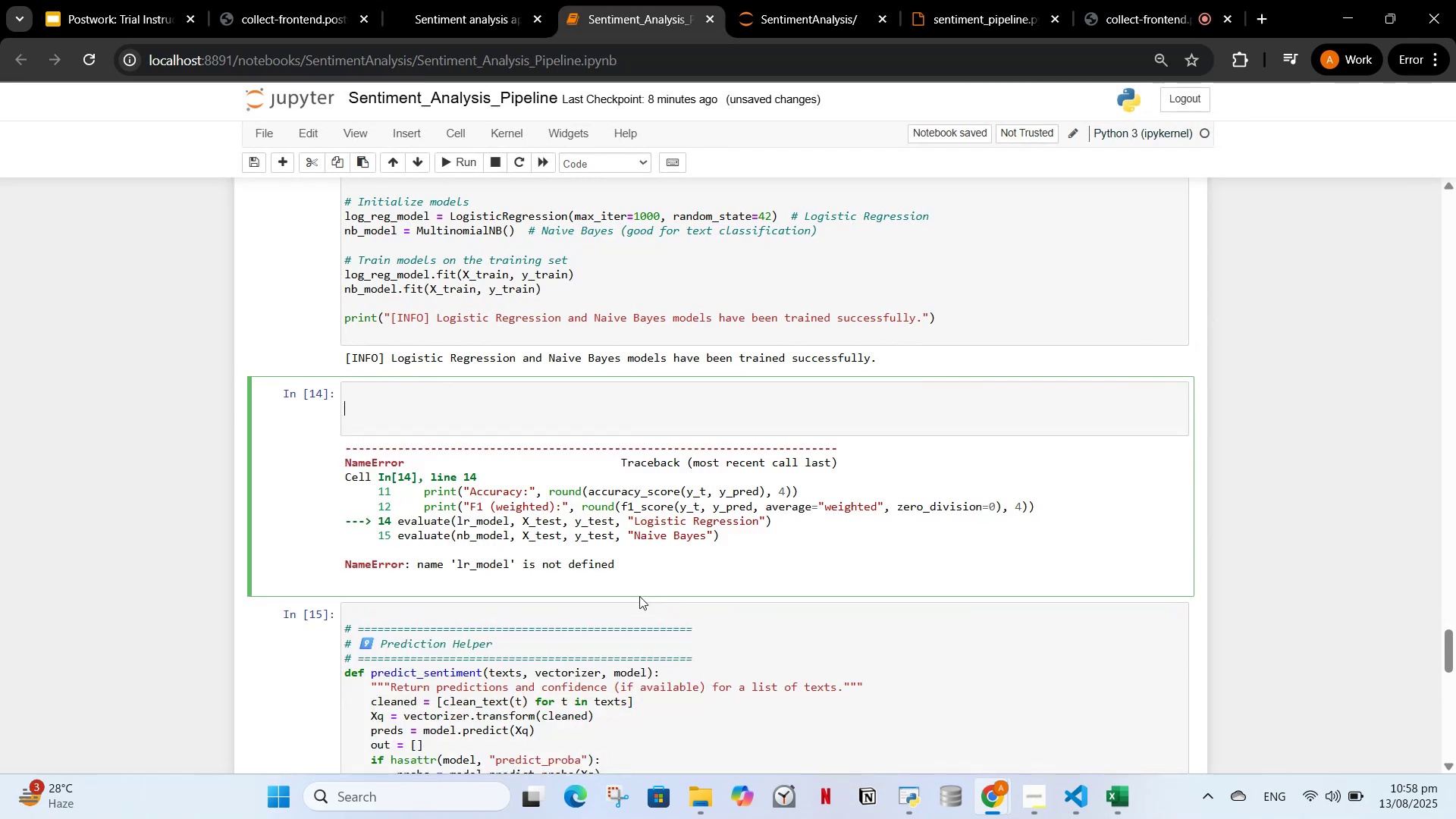 
key(Backspace)
 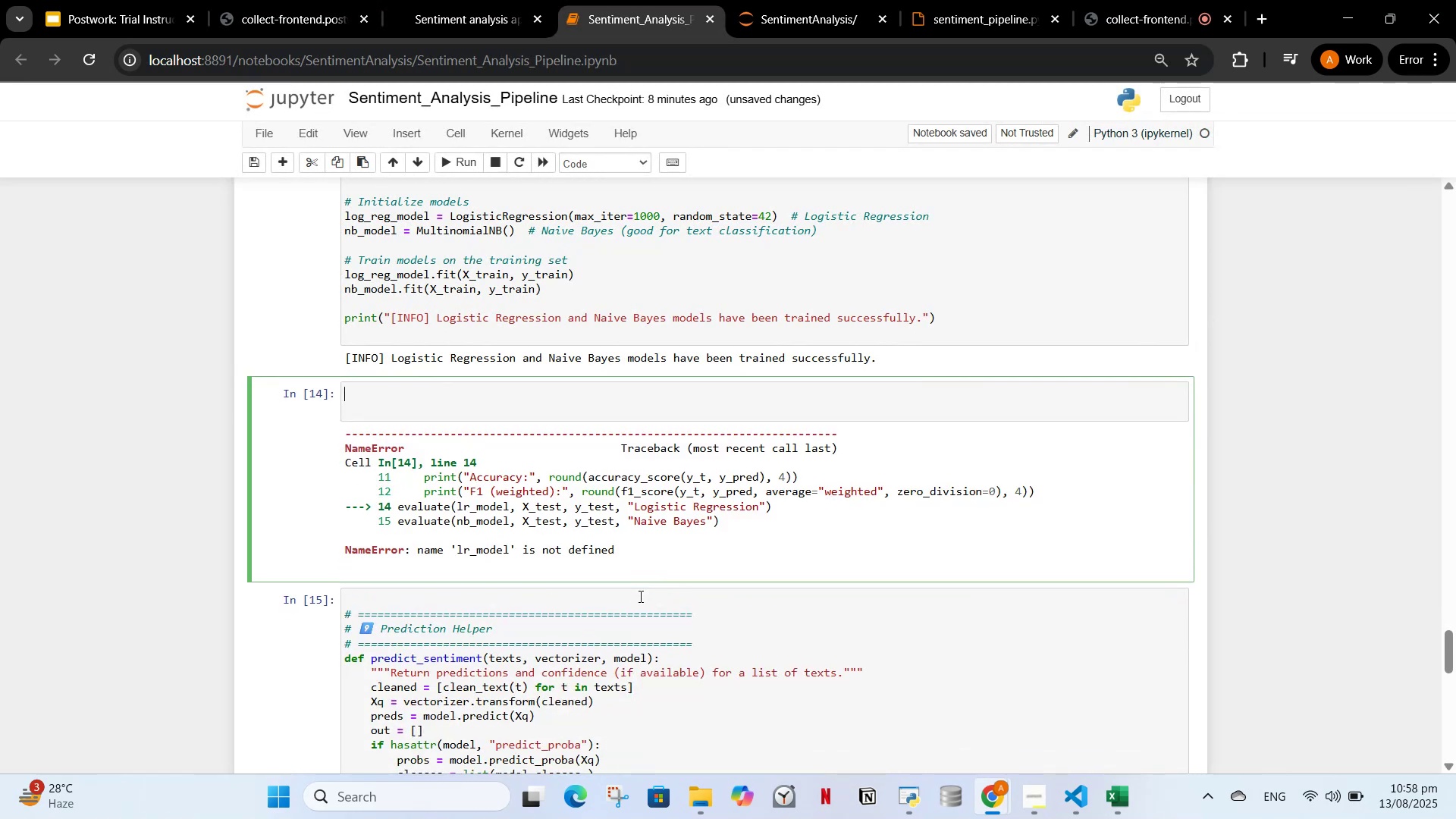 
key(Control+ControlLeft)
 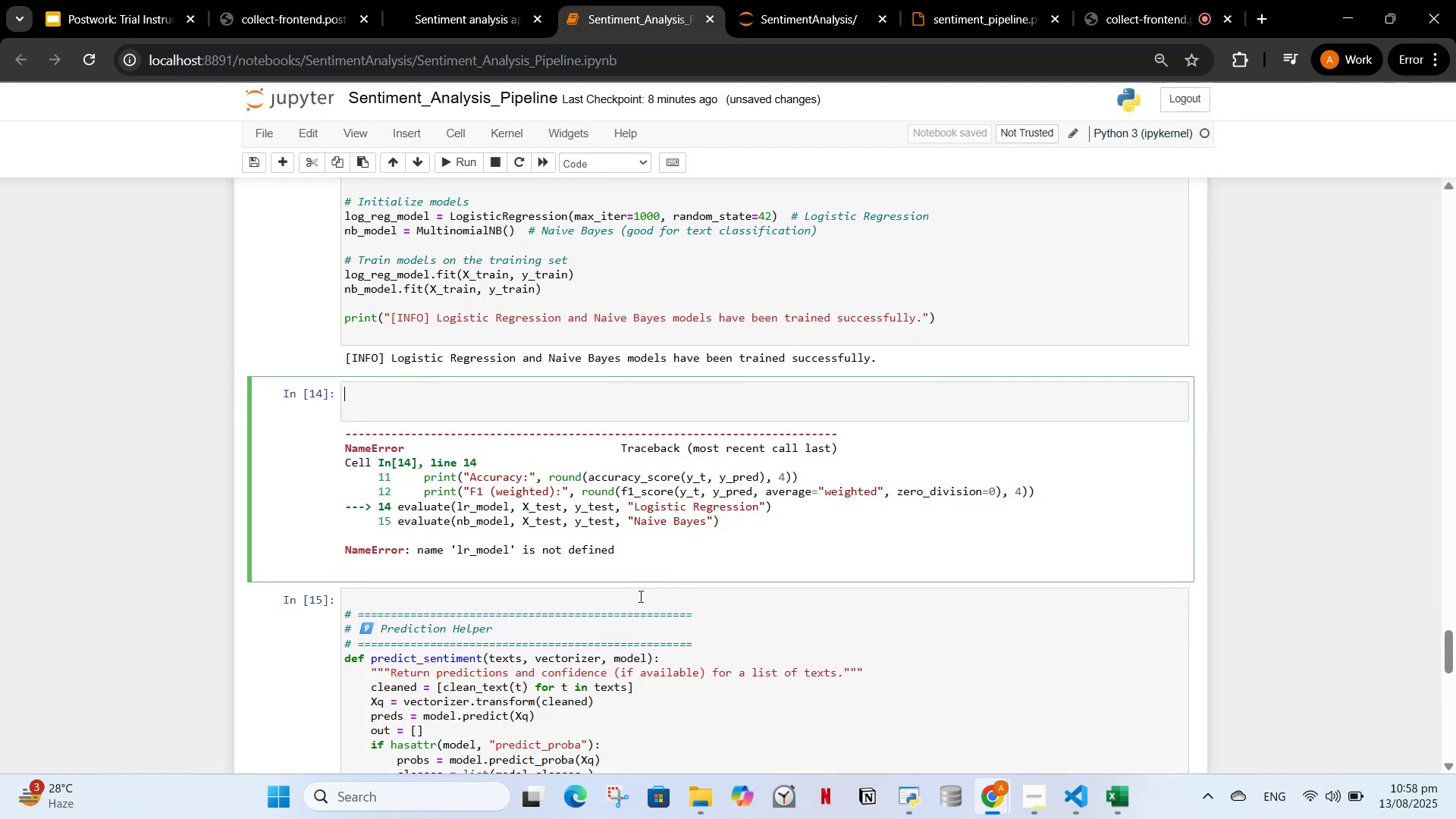 
key(Control+V)
 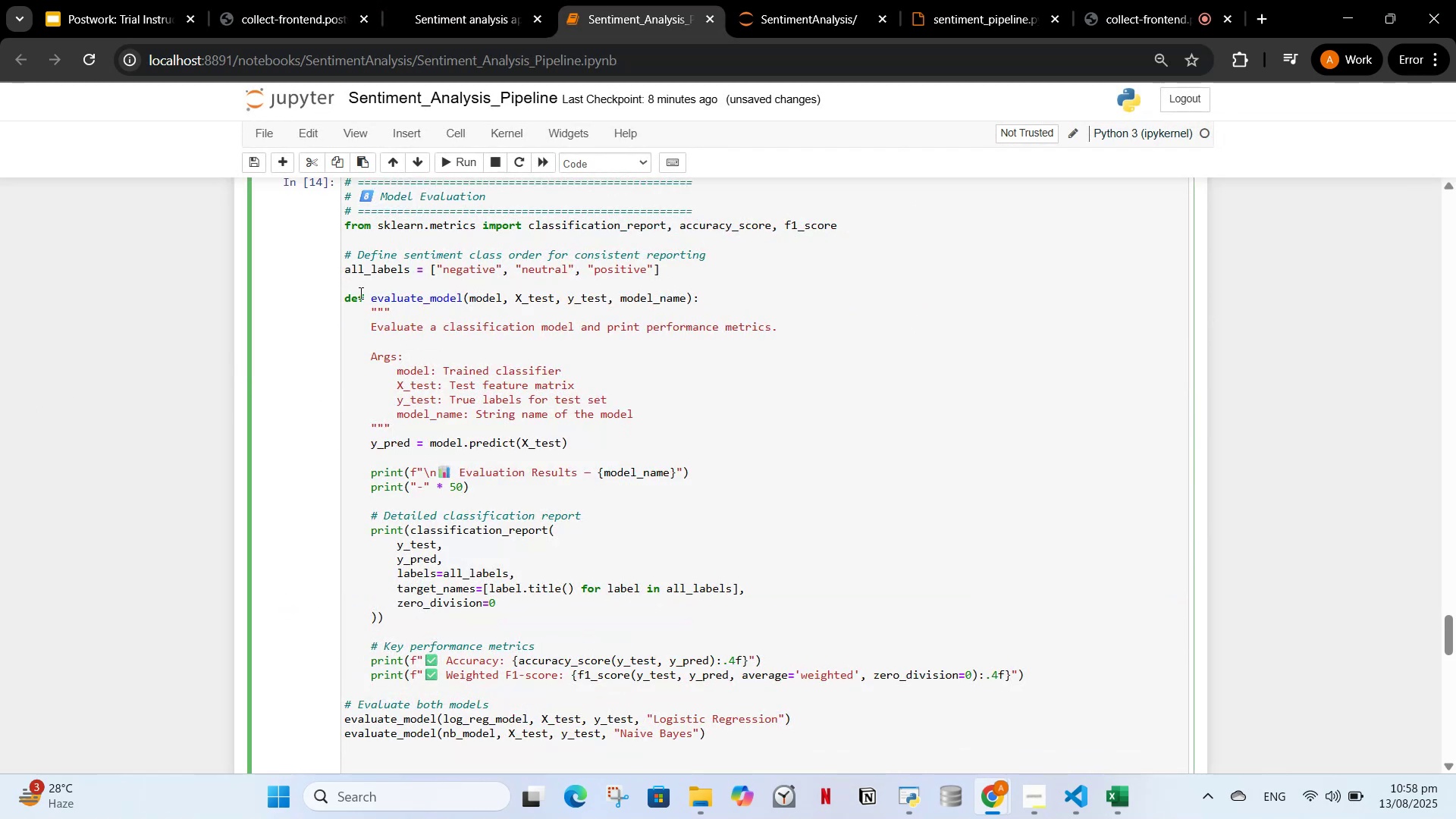 
scroll: coordinate [359, 280], scroll_direction: up, amount: 2.0
 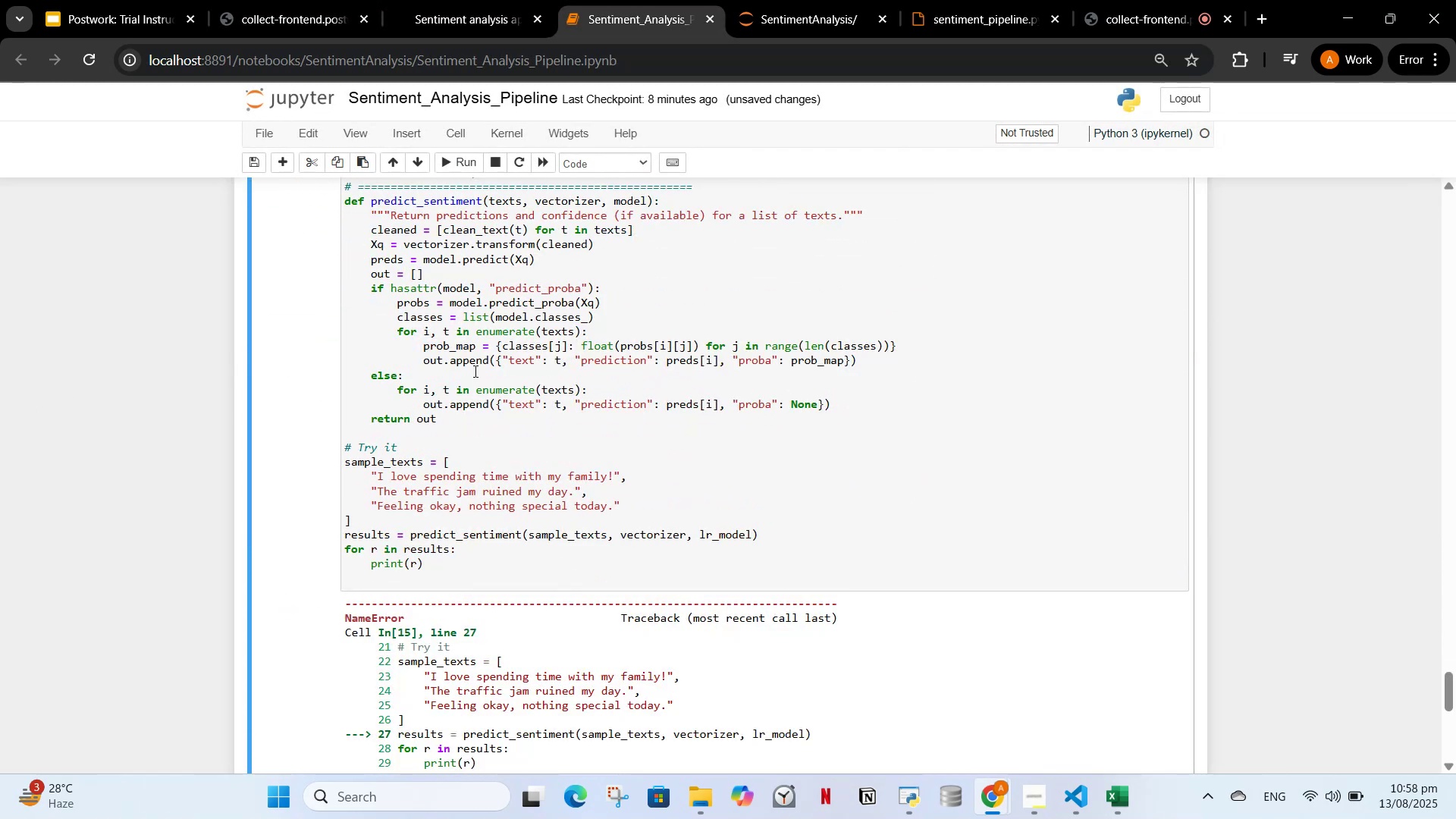 
scroll: coordinate [500, 439], scroll_direction: down, amount: 1.0
 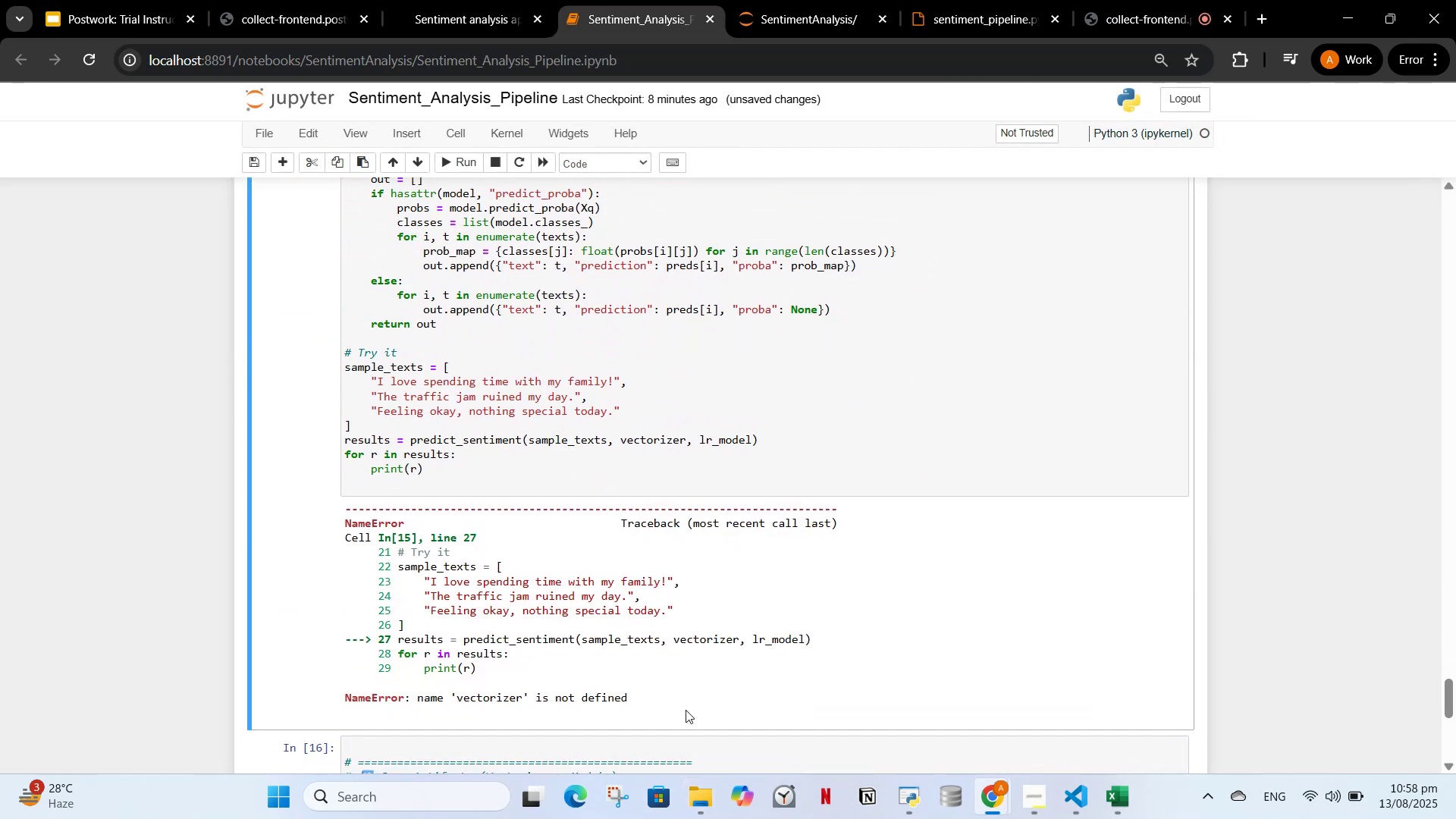 
left_click_drag(start_coordinate=[640, 692], to_coordinate=[340, 504])
 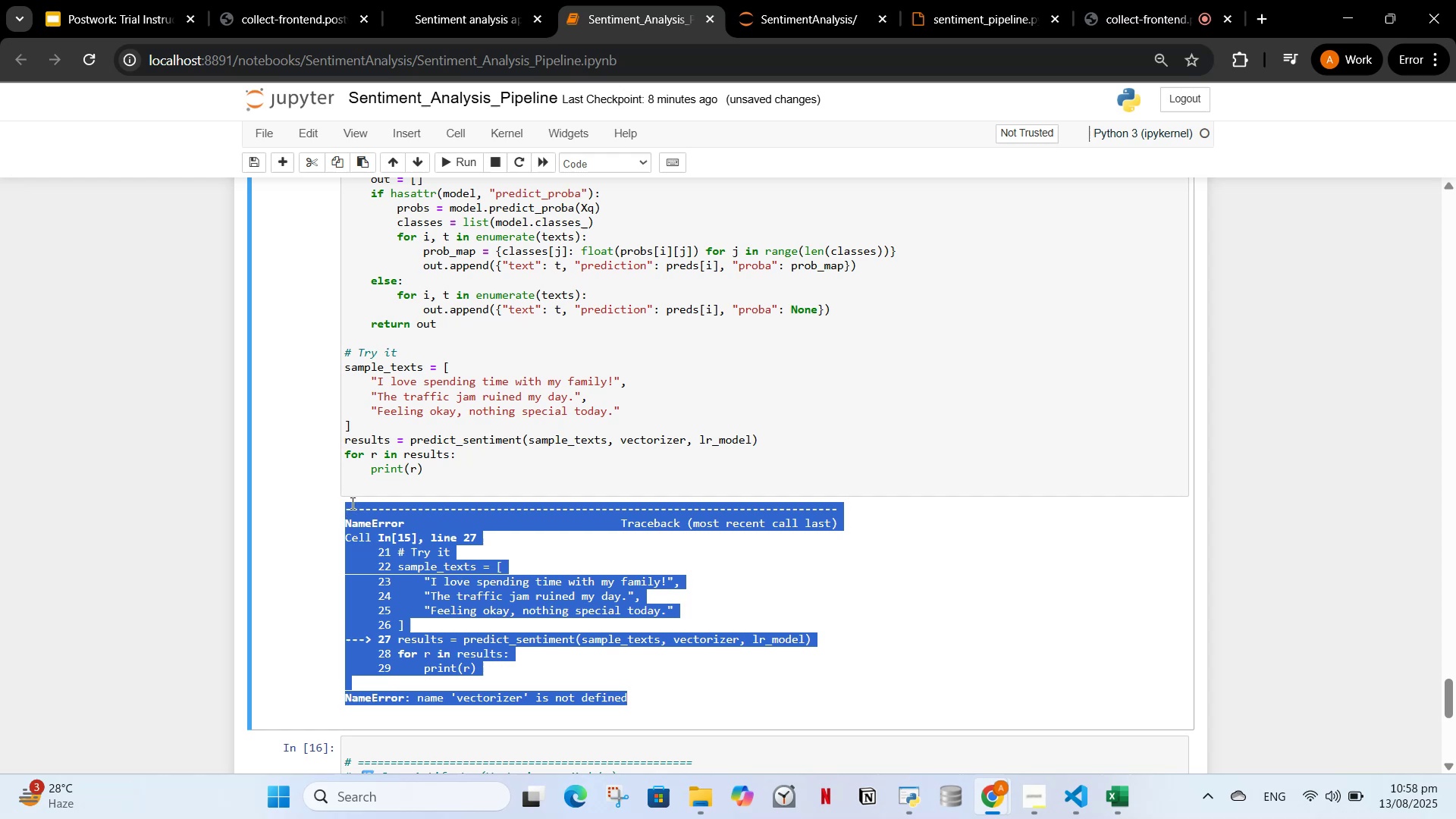 
key(Control+C)
 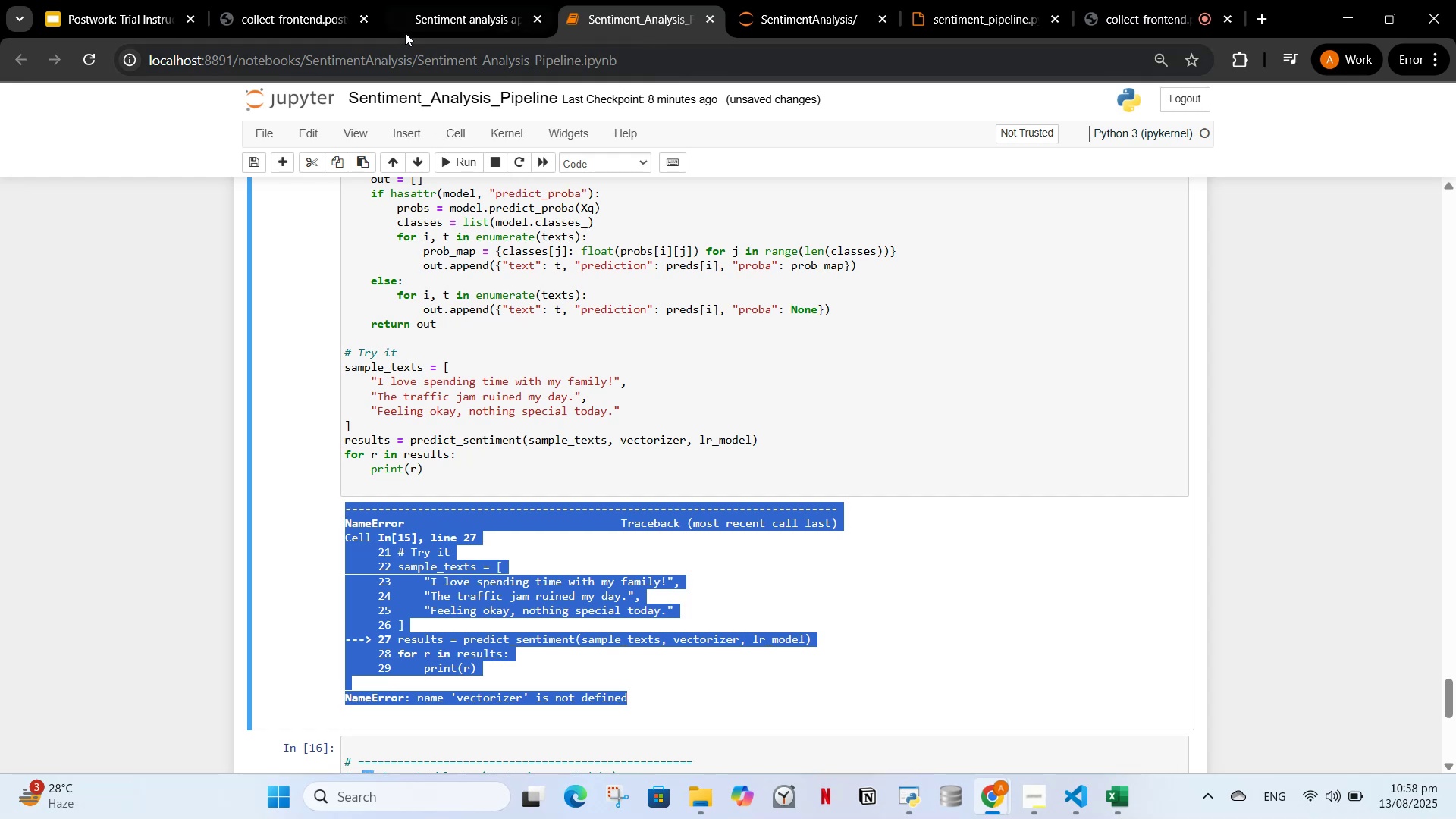 
left_click([404, 14])
 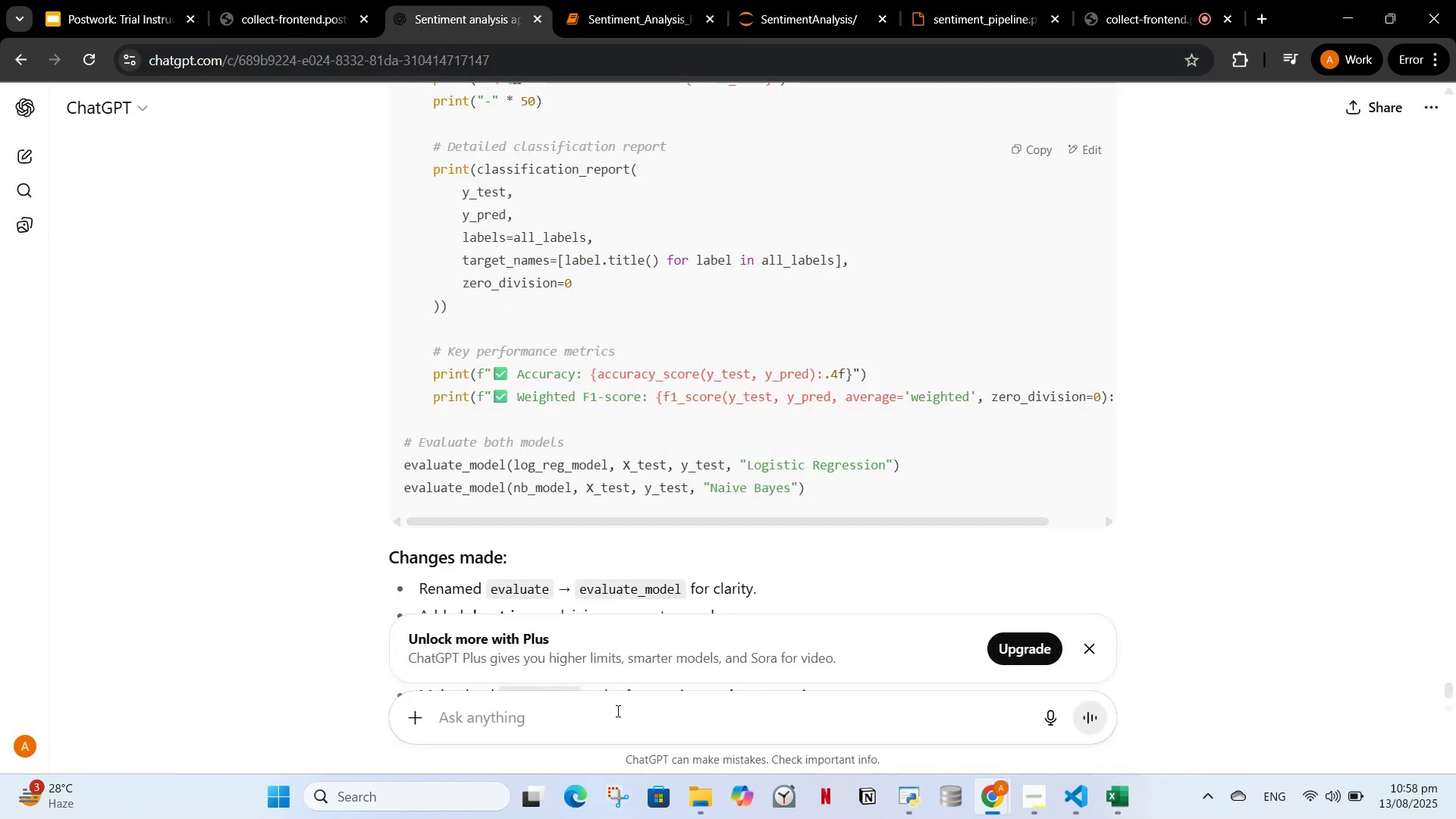 
left_click([615, 713])
 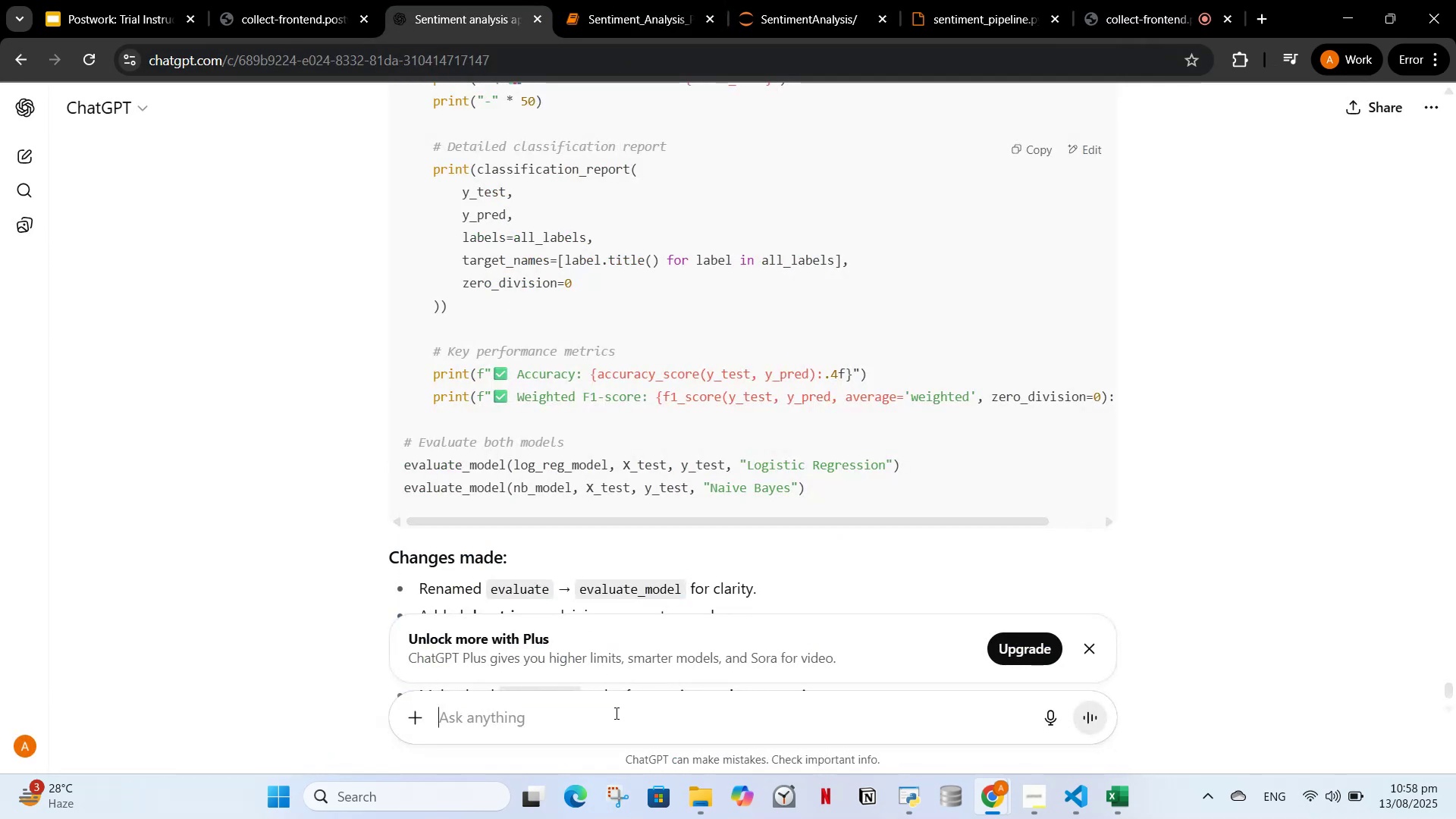 
key(Control+V)
 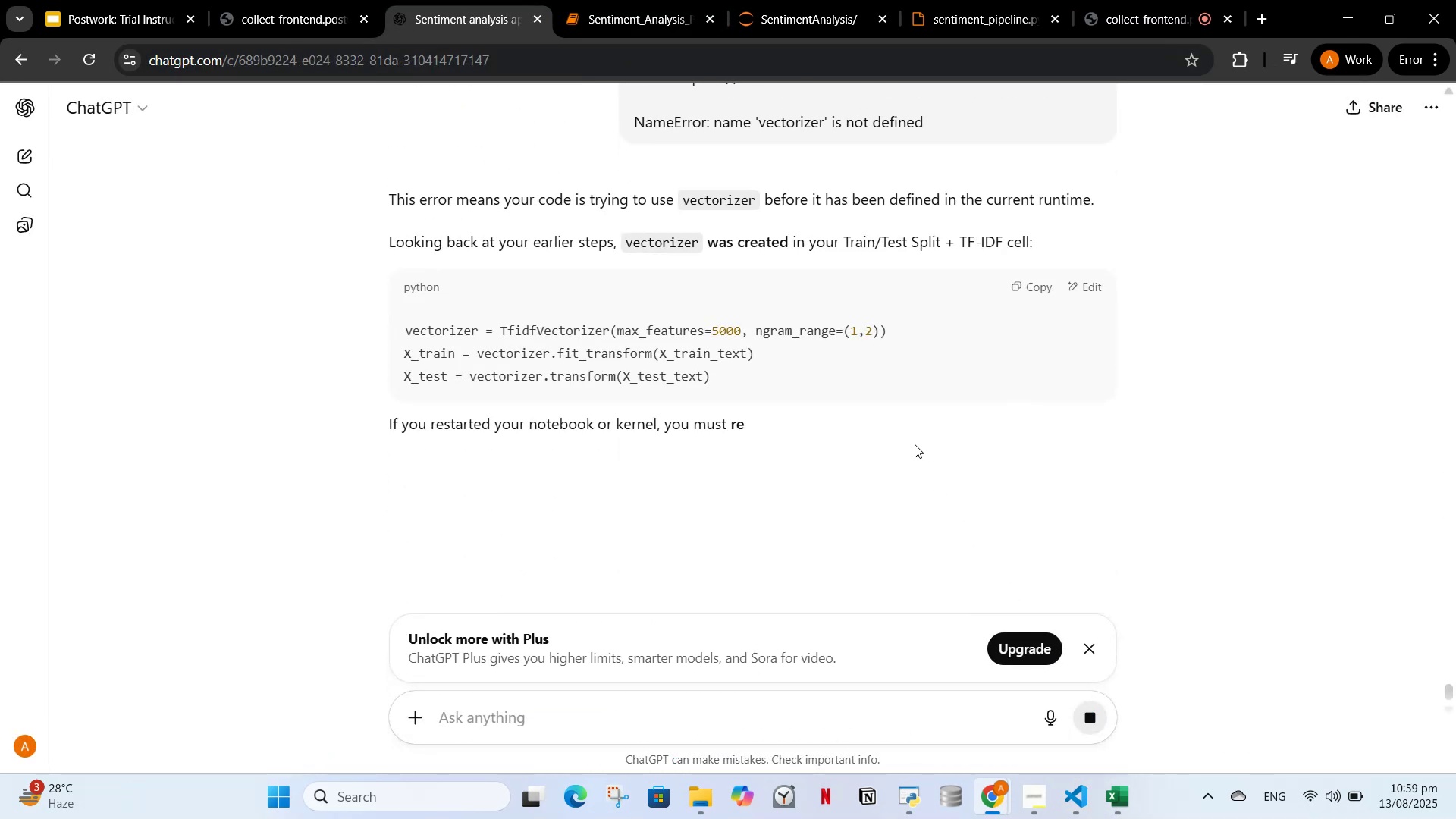 
wait(11.36)
 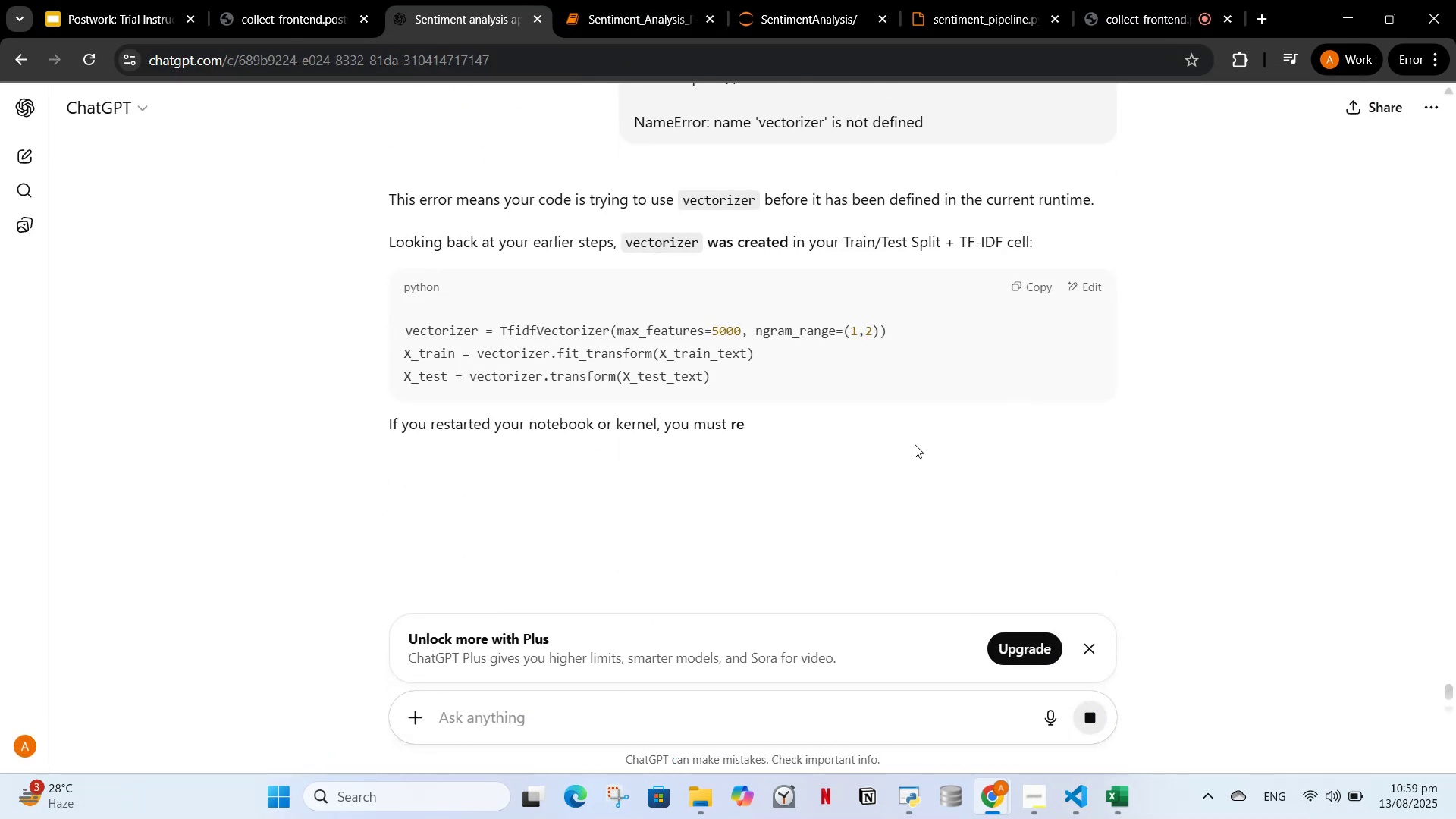 
scroll: coordinate [819, 483], scroll_direction: up, amount: 5.0
 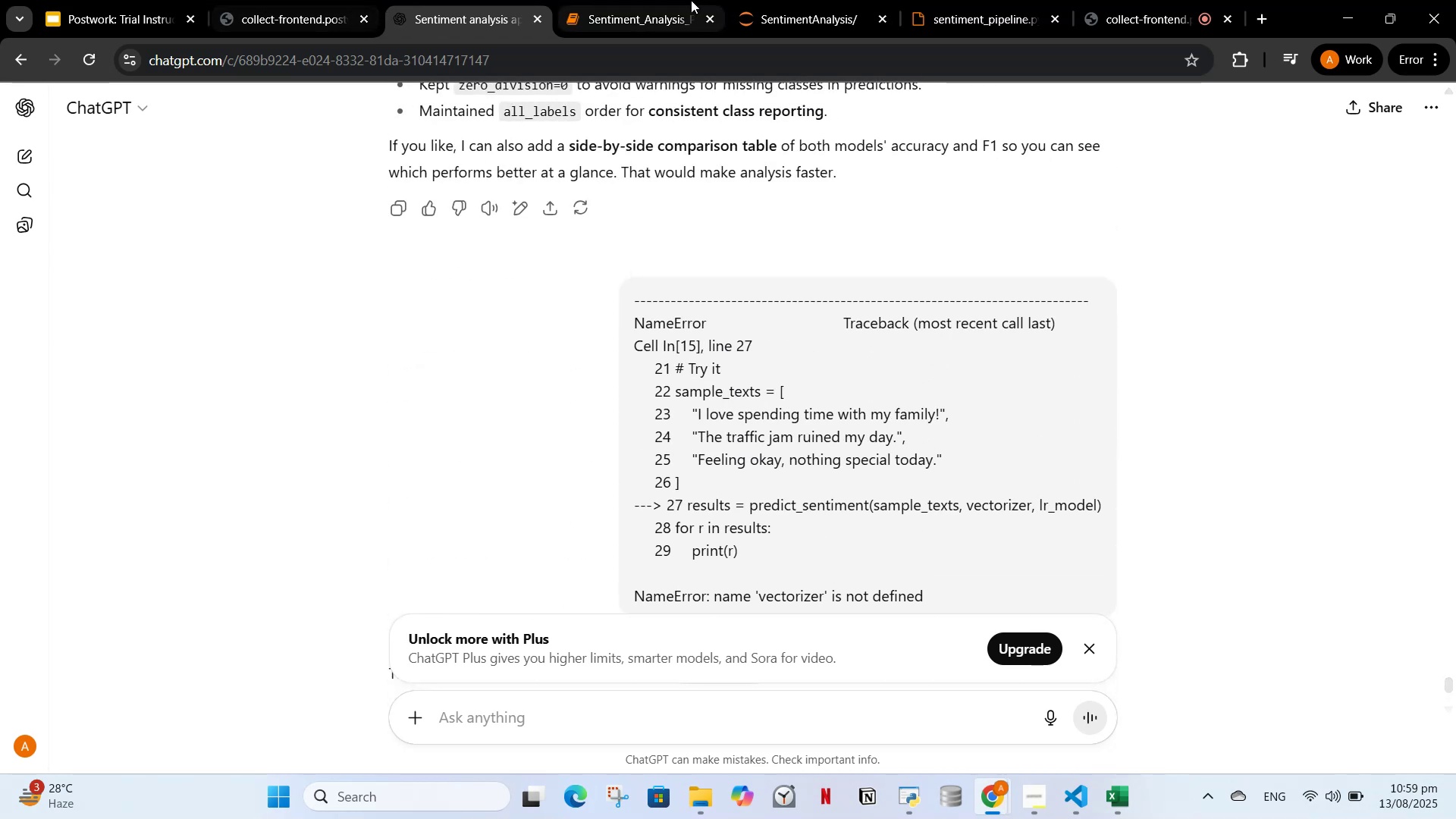 
left_click([667, 15])
 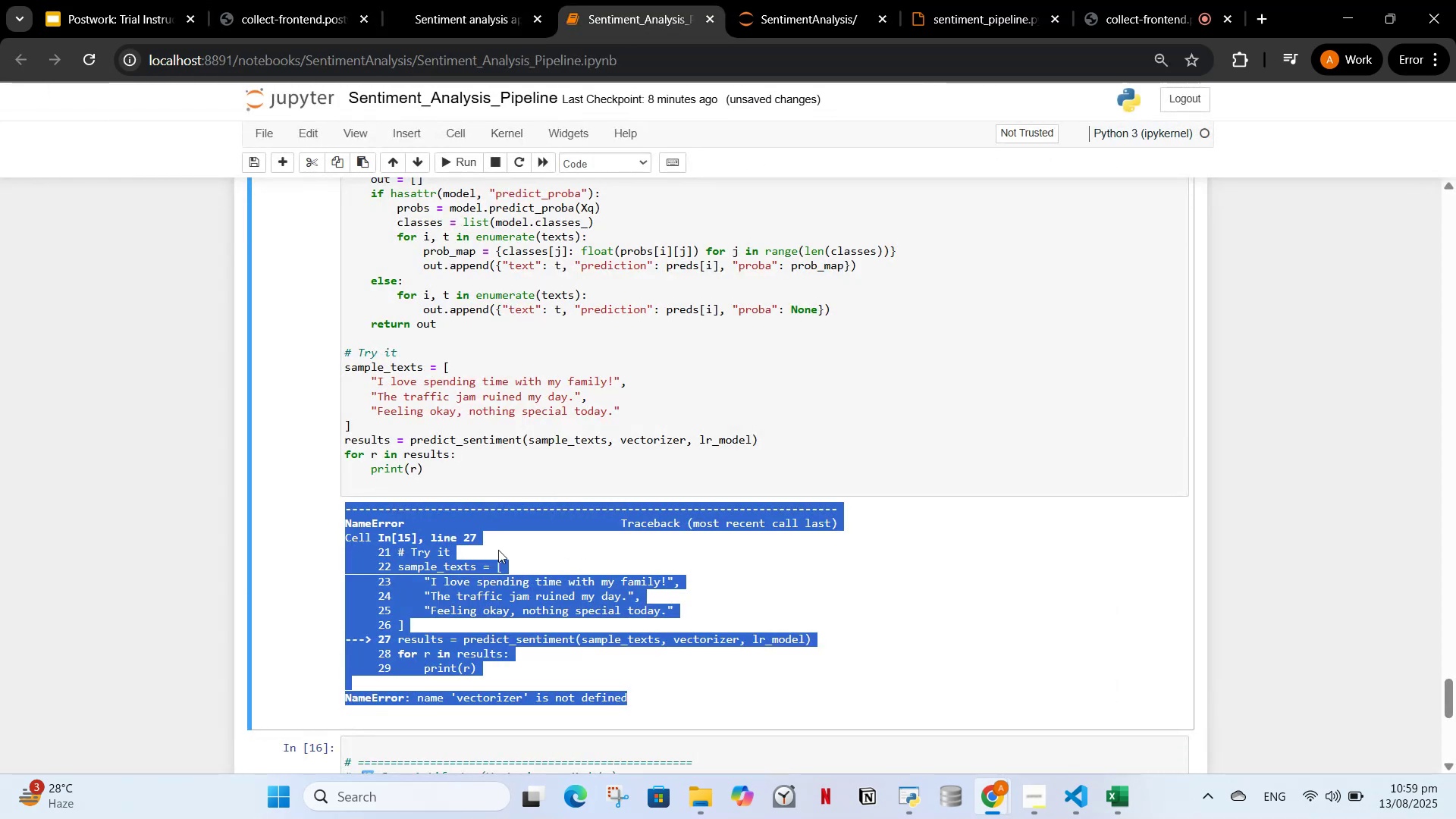 
scroll: coordinate [542, 482], scroll_direction: up, amount: 18.0
 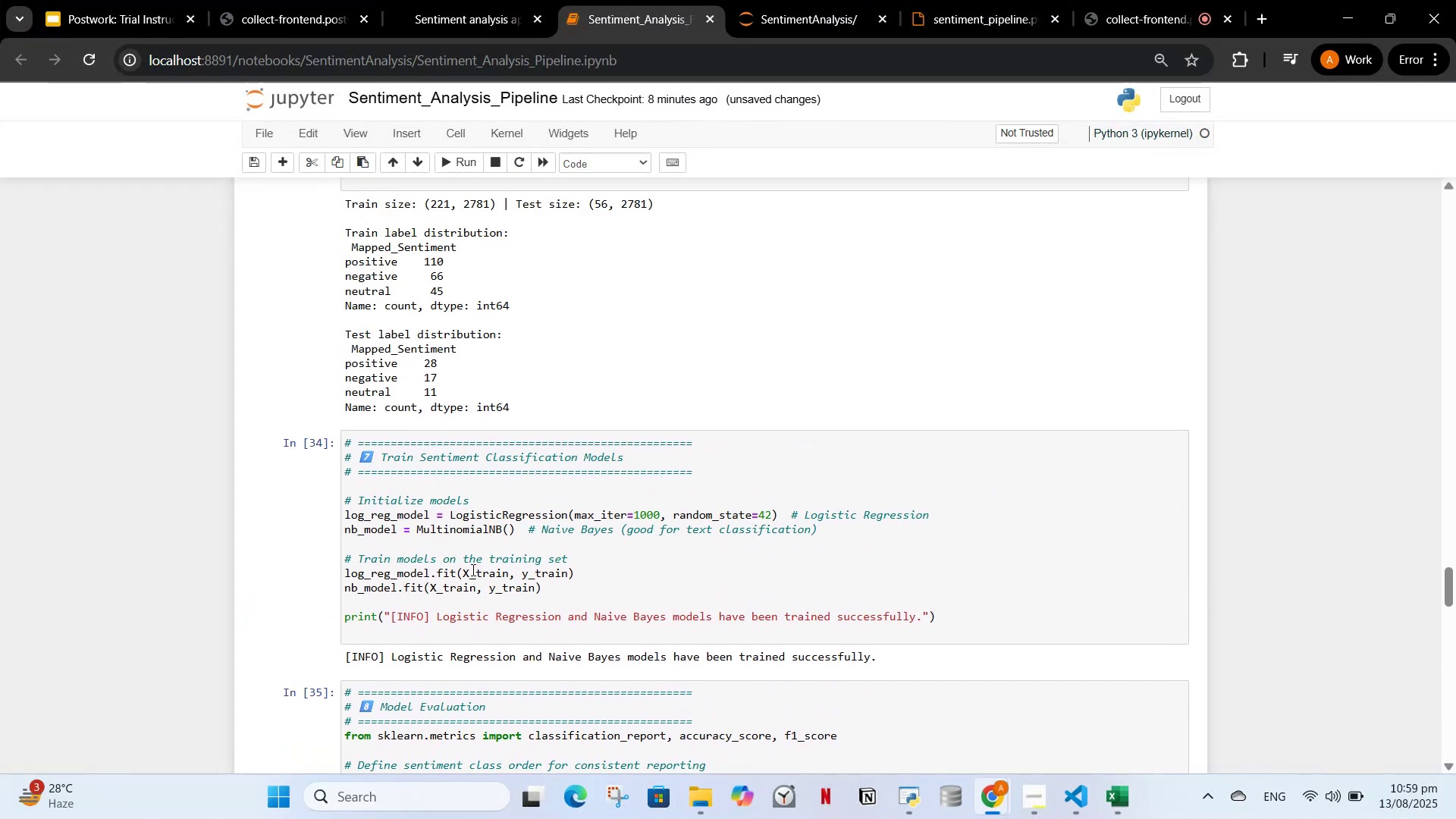 
left_click([472, 570])
 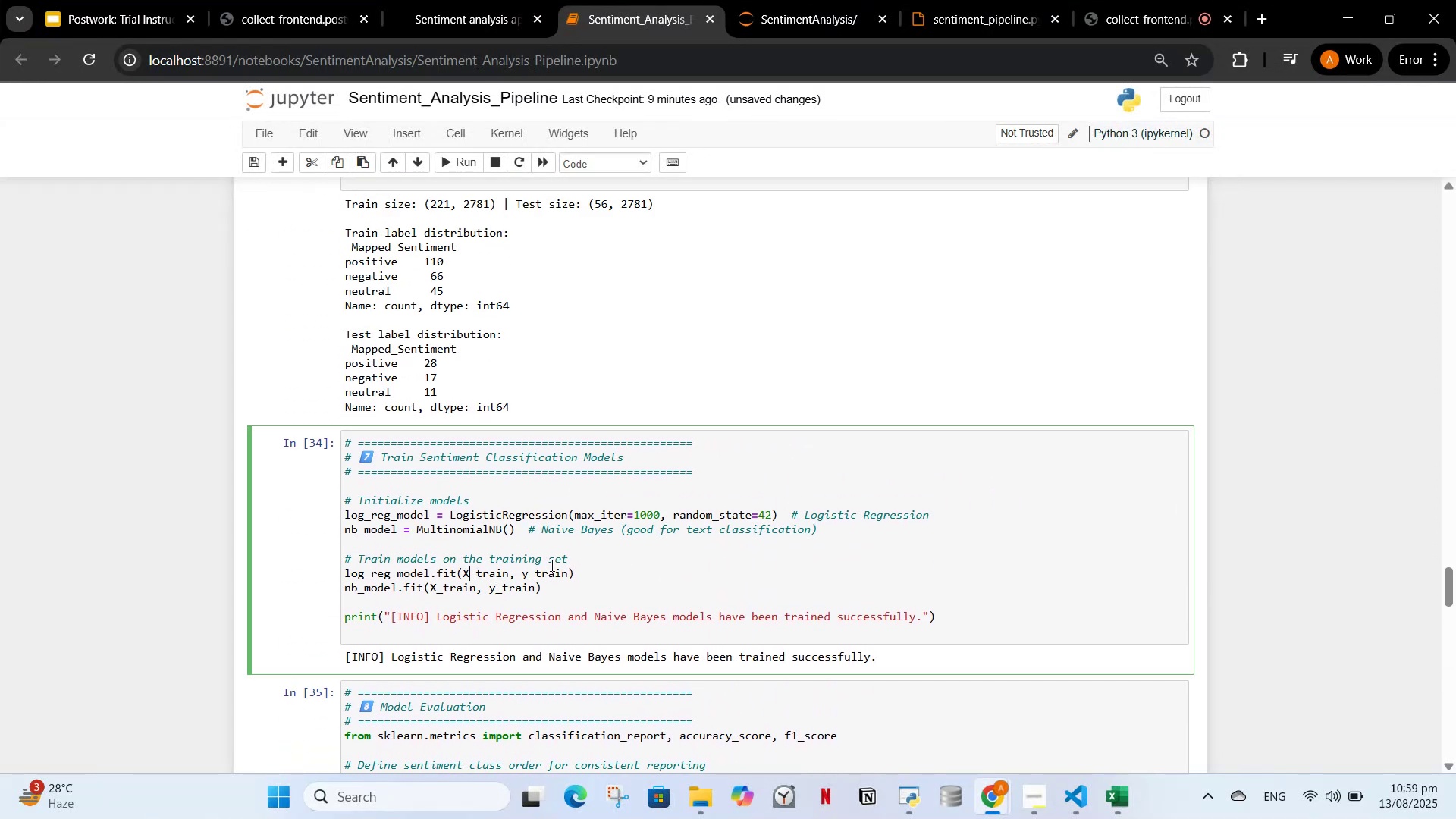 
scroll: coordinate [553, 551], scroll_direction: down, amount: 3.0
 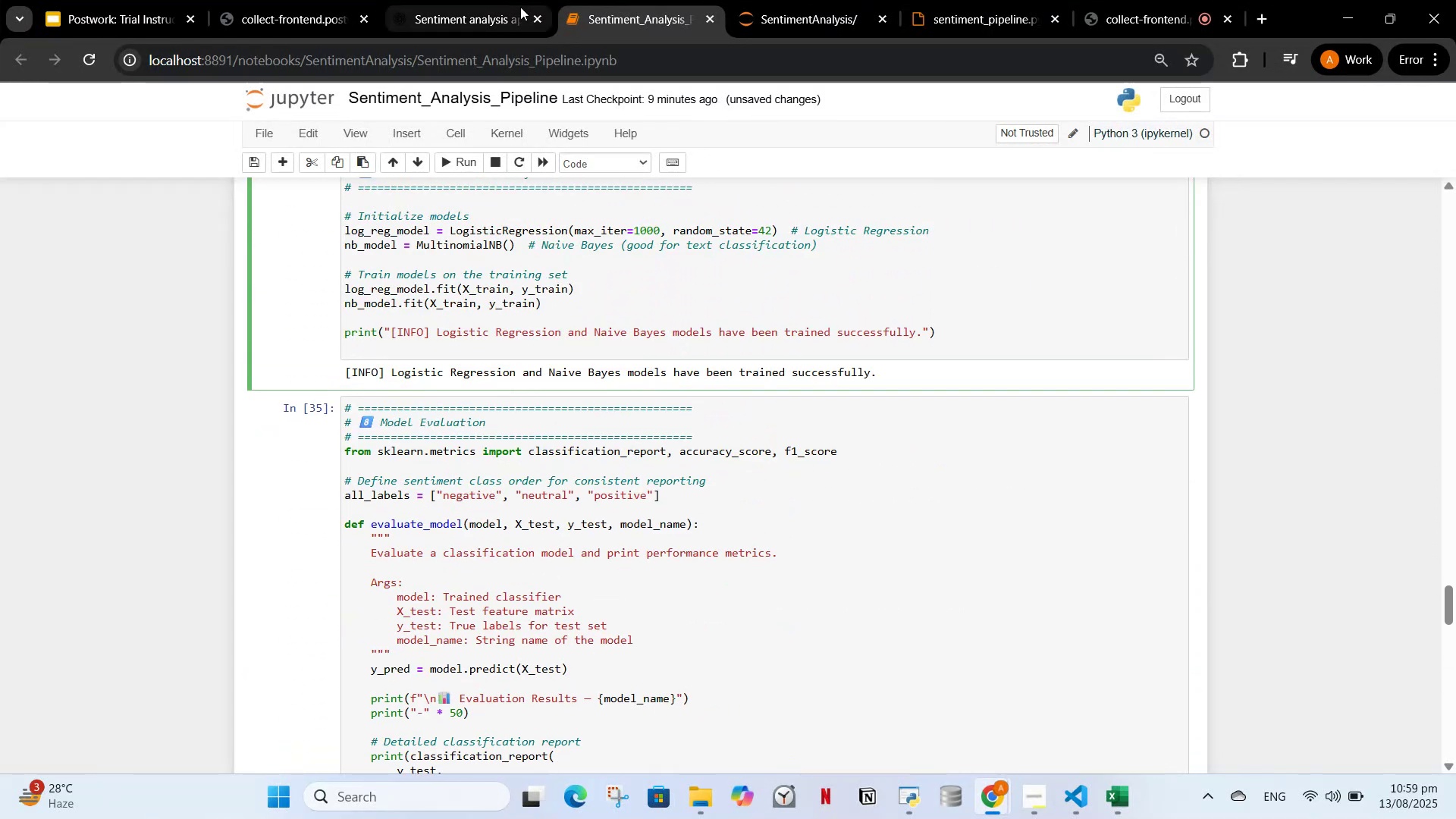 
left_click([504, 0])
 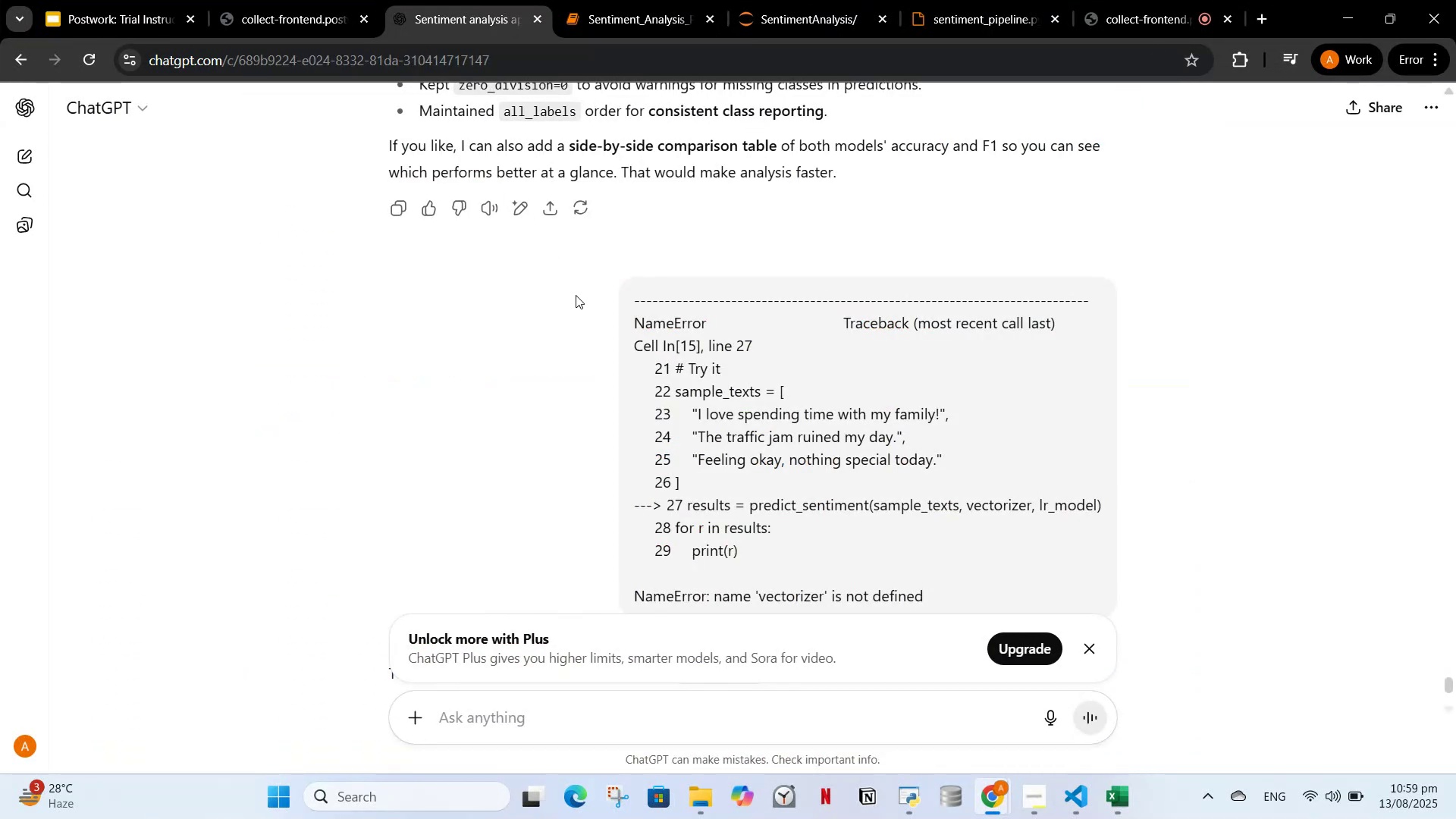 
scroll: coordinate [577, 295], scroll_direction: down, amount: 5.0
 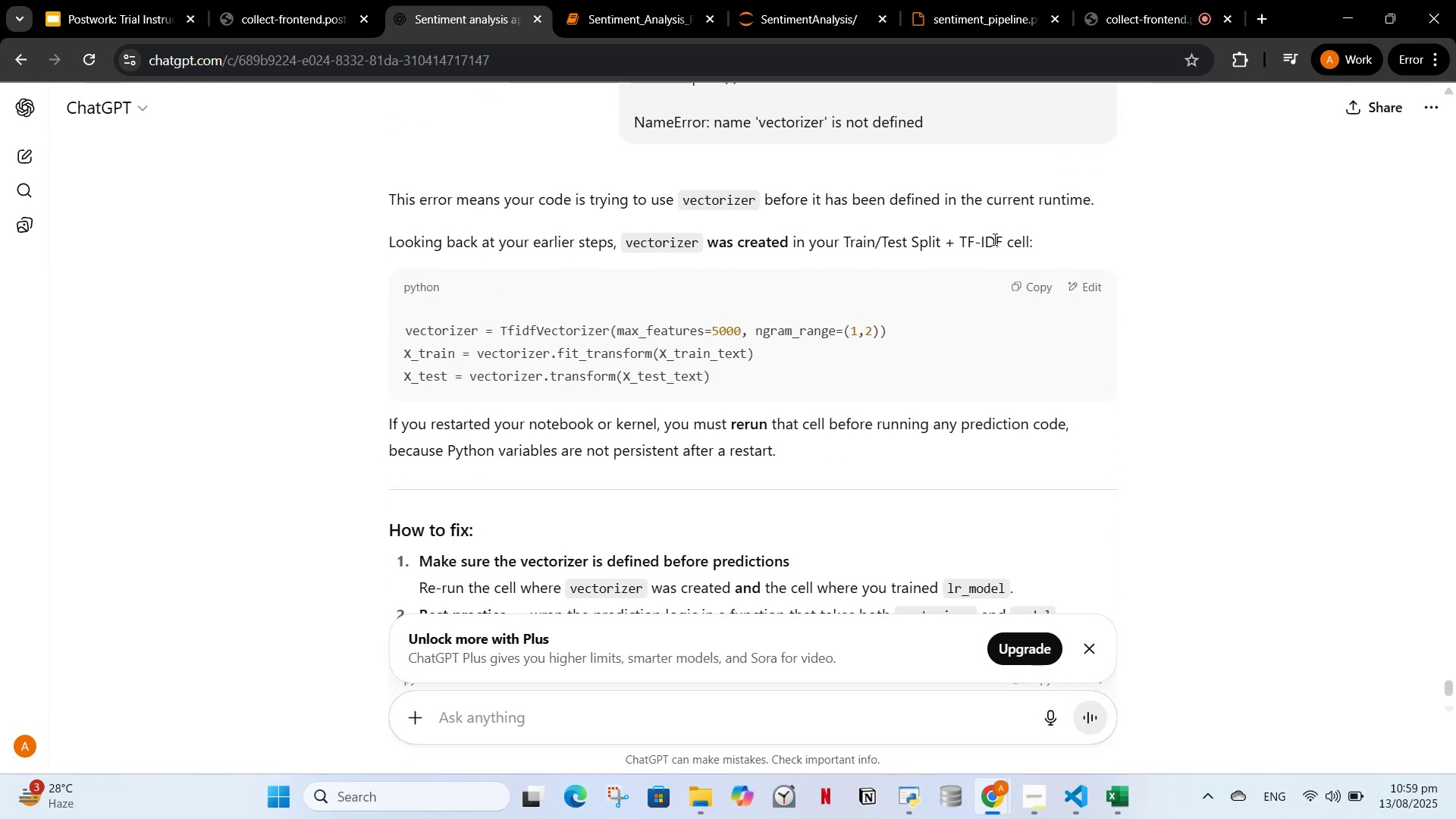 
wait(6.86)
 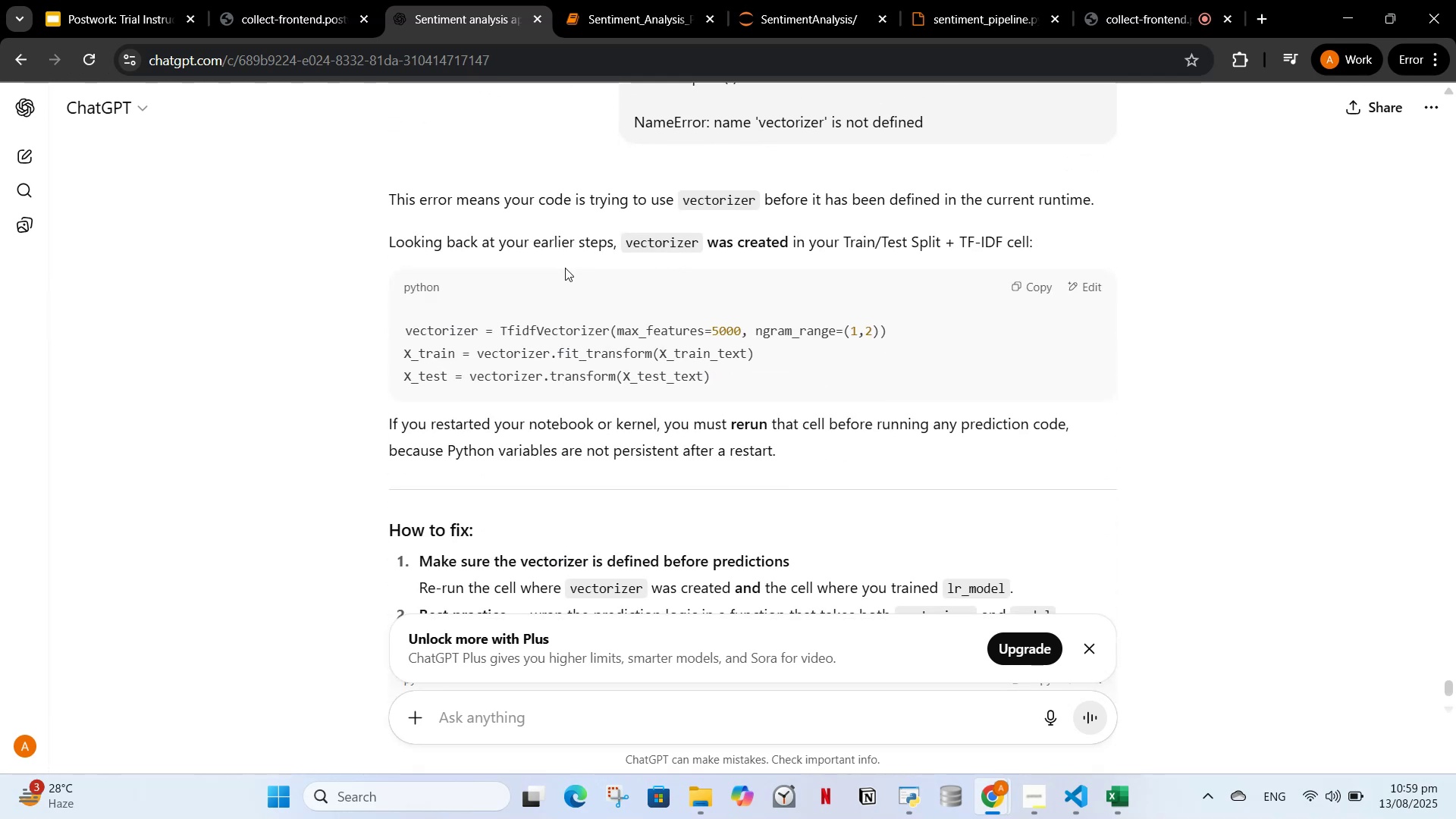 
left_click([284, 0])
 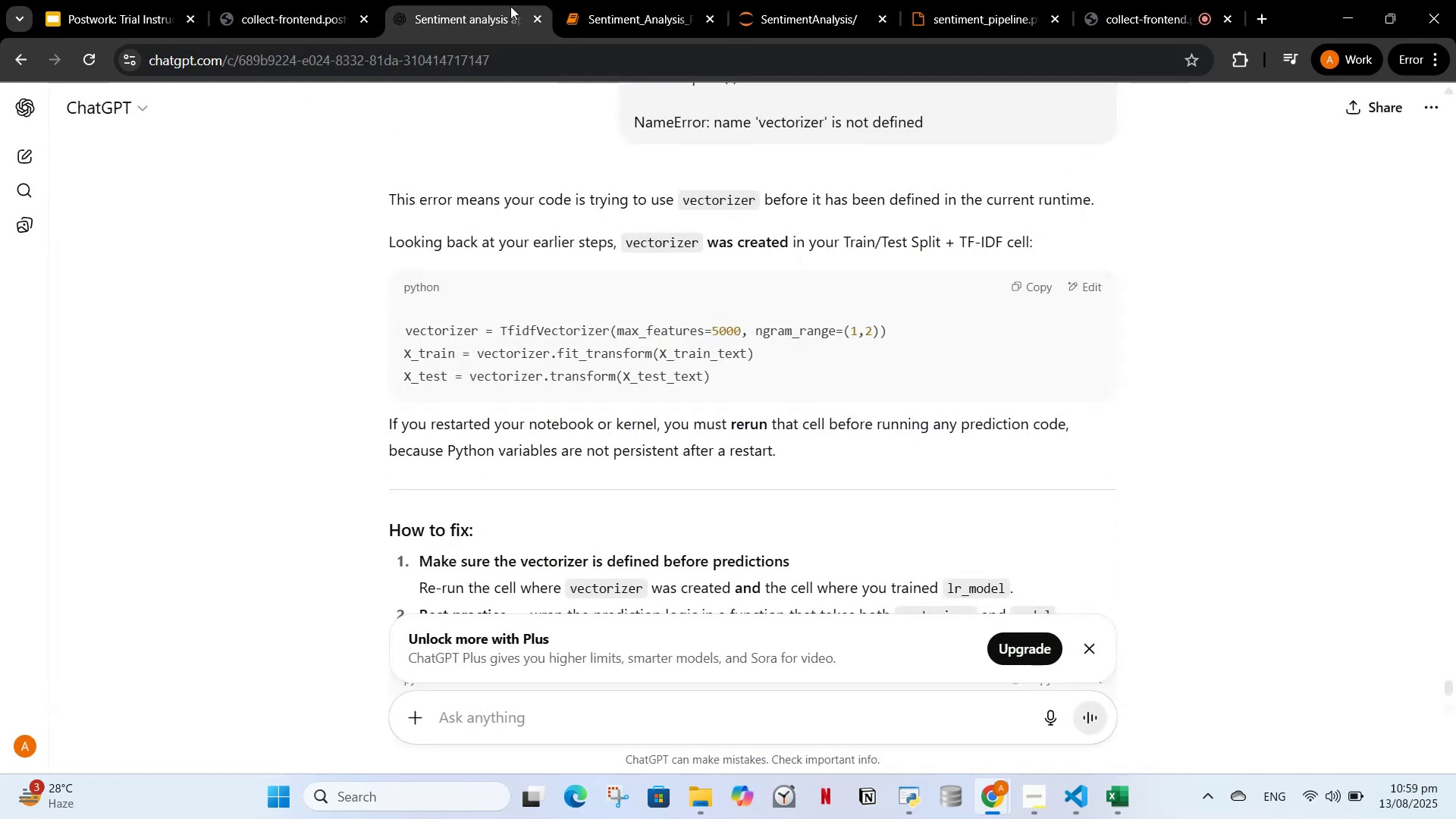 
double_click([643, 0])
 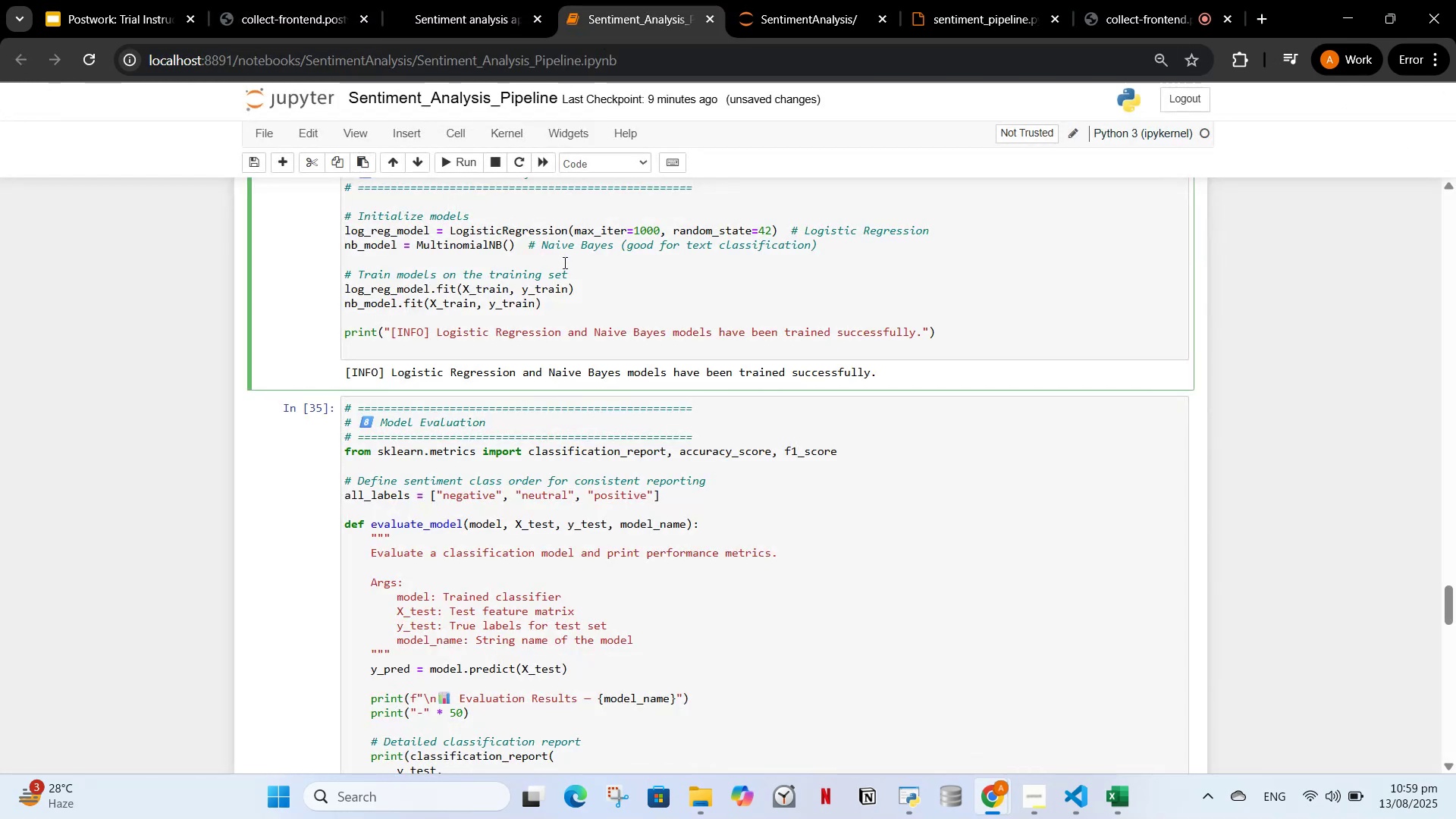 
scroll: coordinate [623, 377], scroll_direction: up, amount: 7.0
 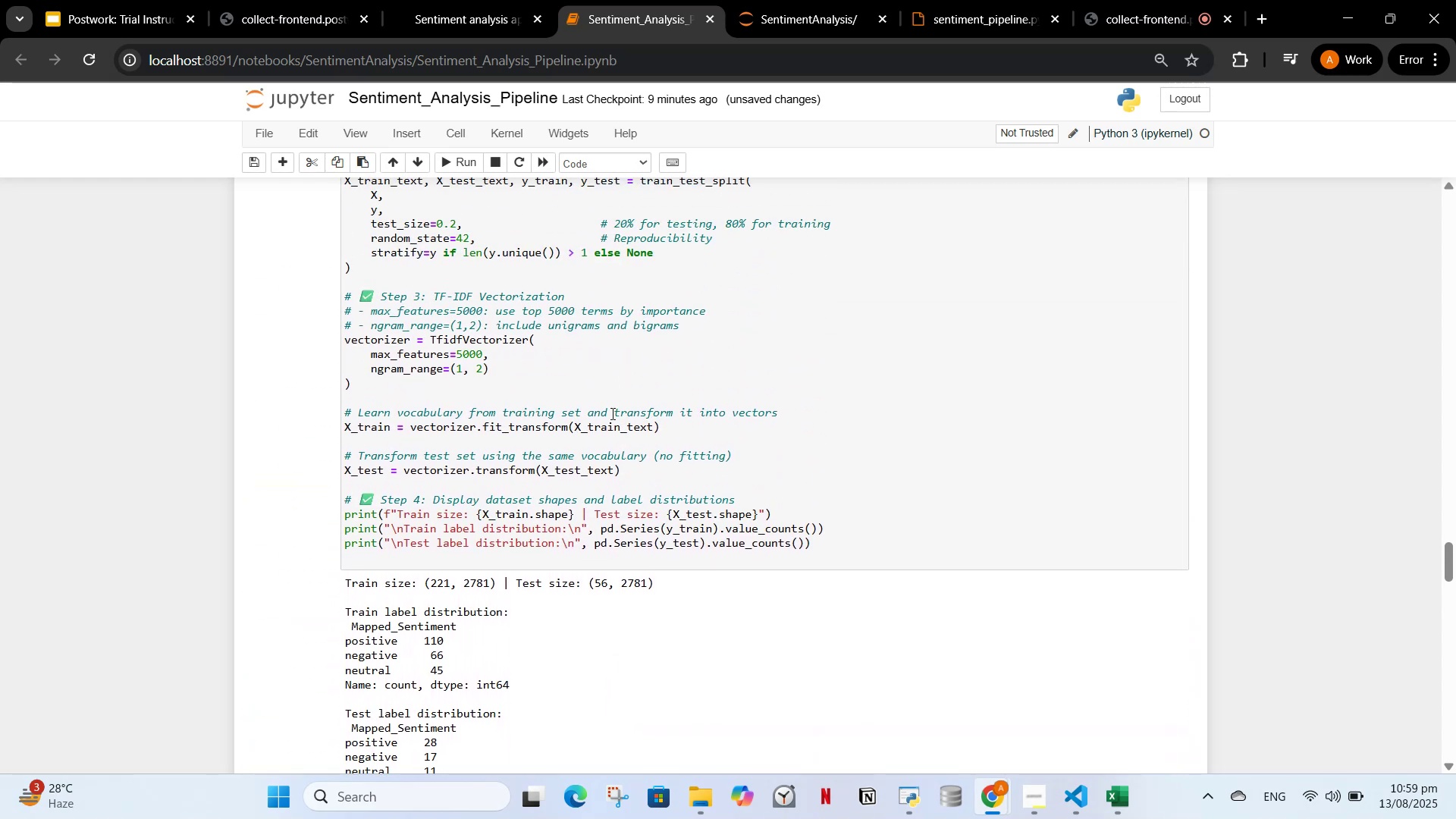 
left_click([606, 417])
 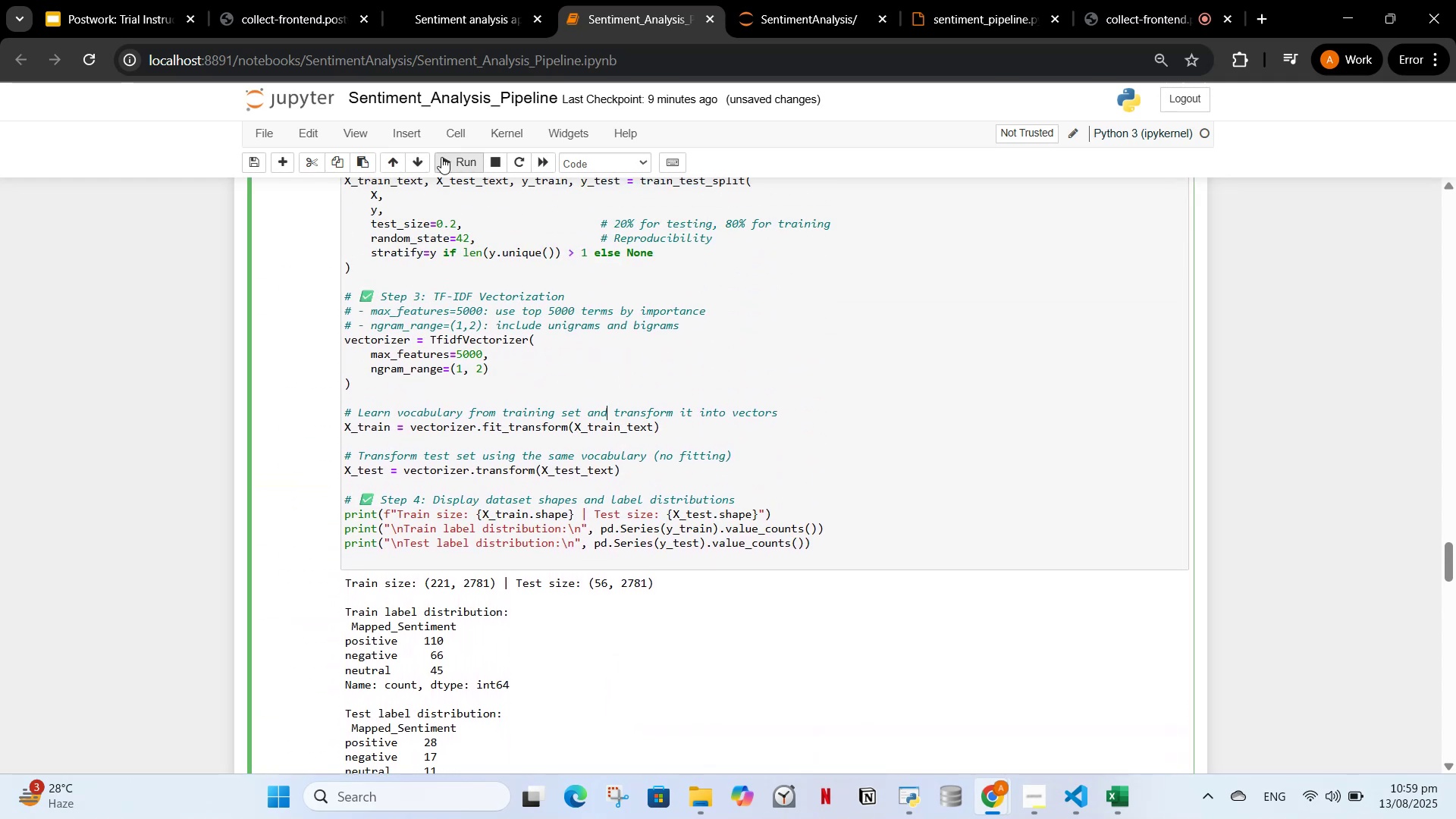 
left_click([450, 161])
 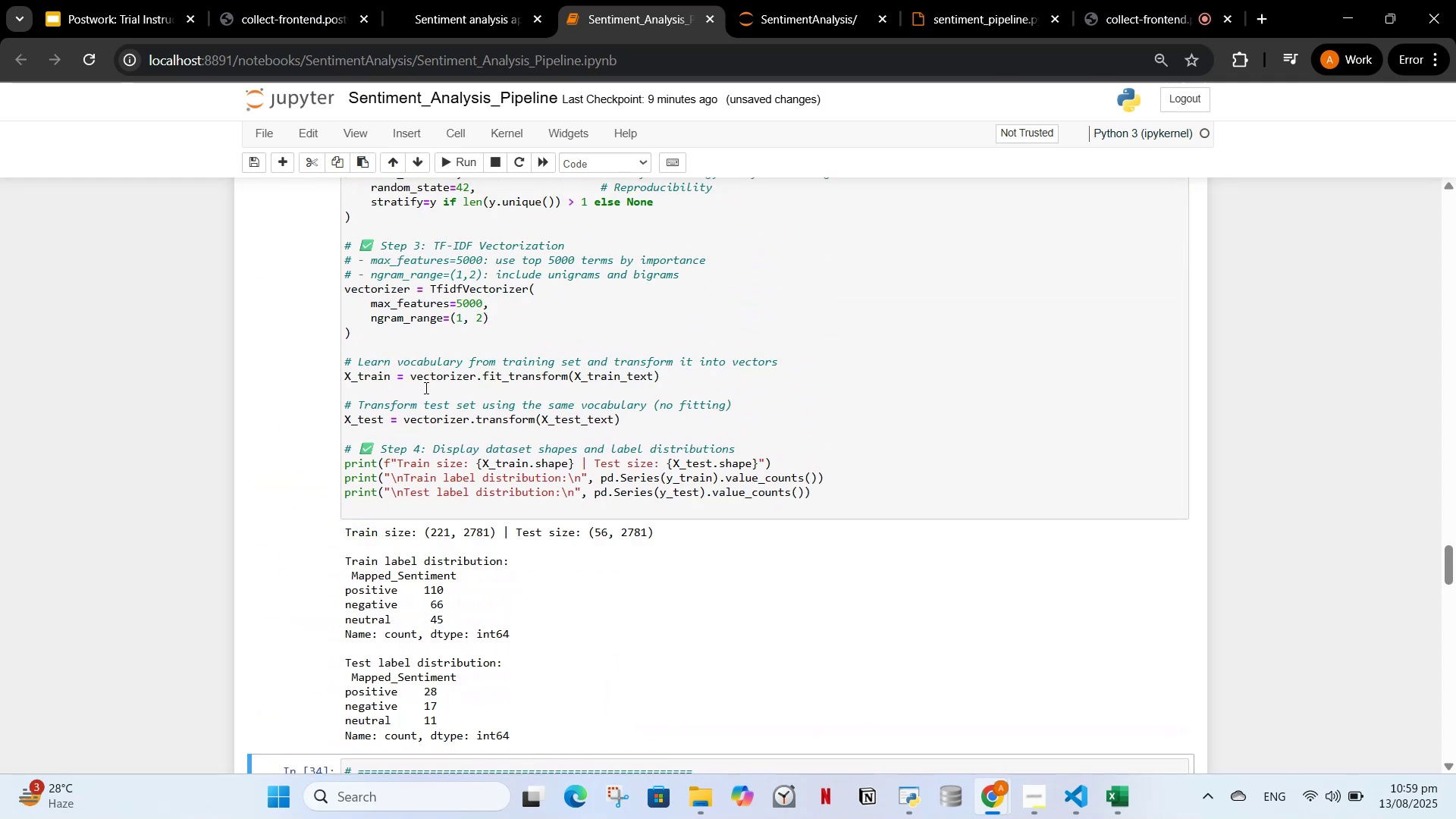 
scroll: coordinate [424, 360], scroll_direction: down, amount: 5.0
 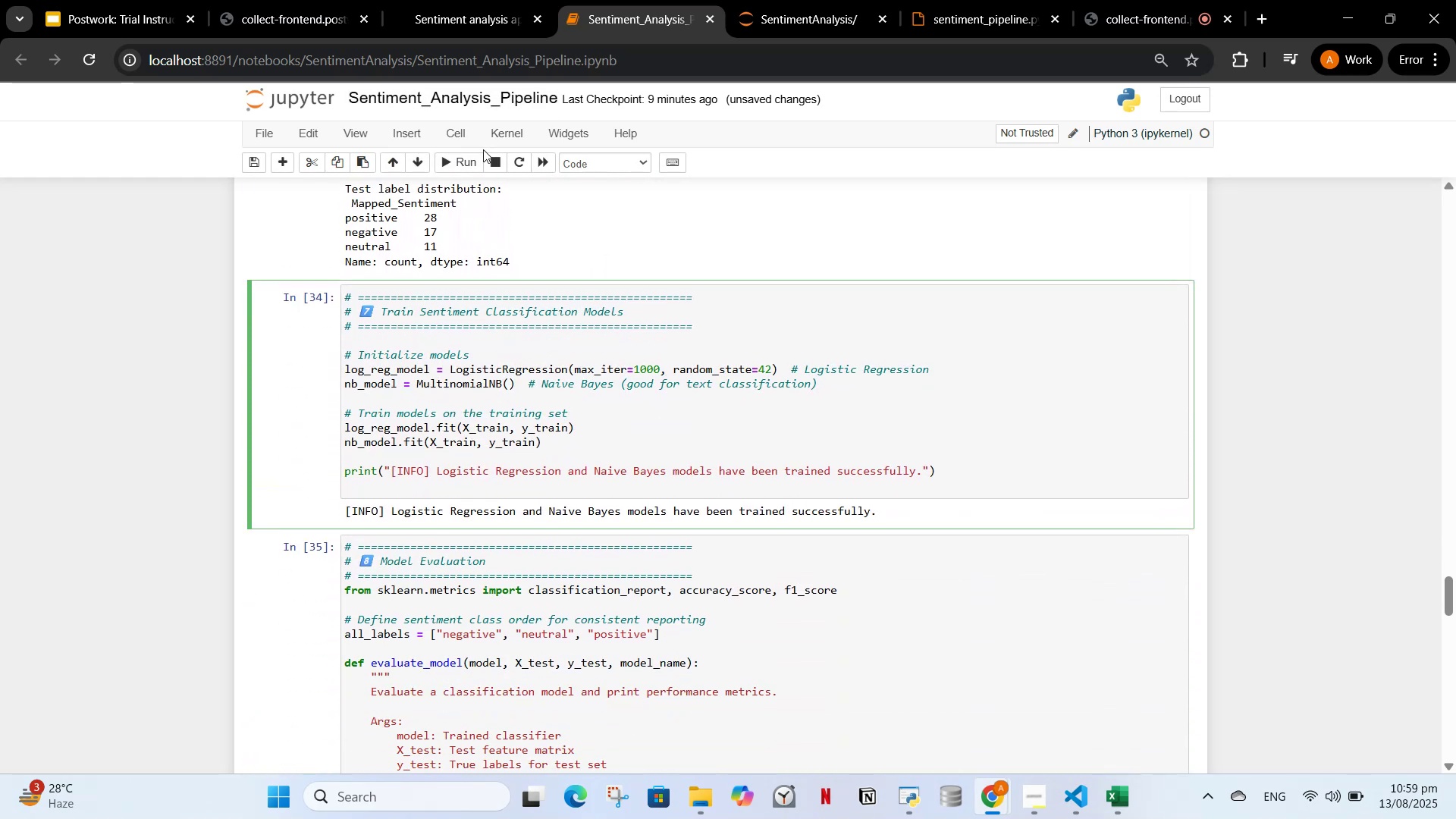 
left_click([469, 152])
 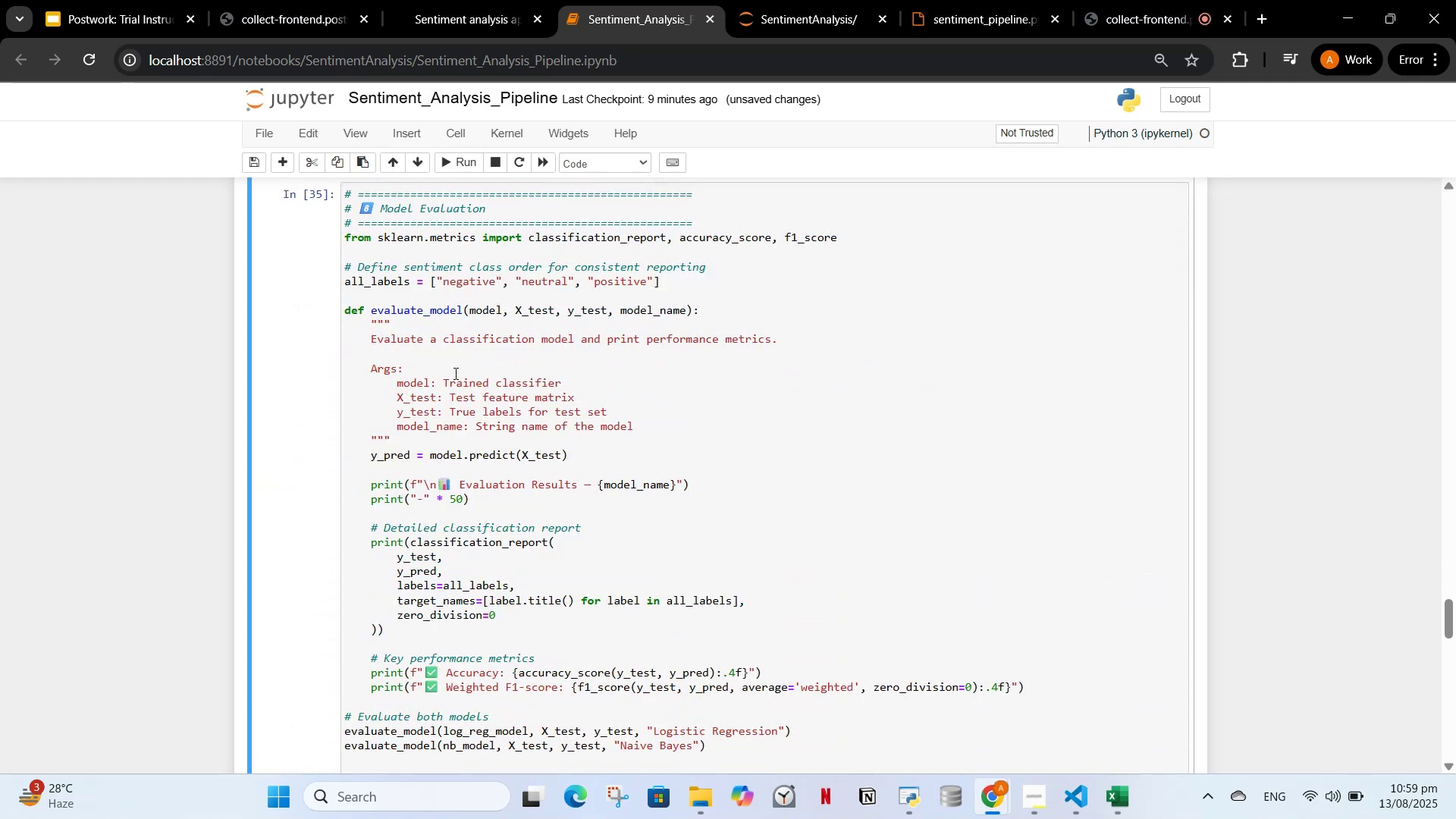 
scroll: coordinate [452, 345], scroll_direction: down, amount: 10.0
 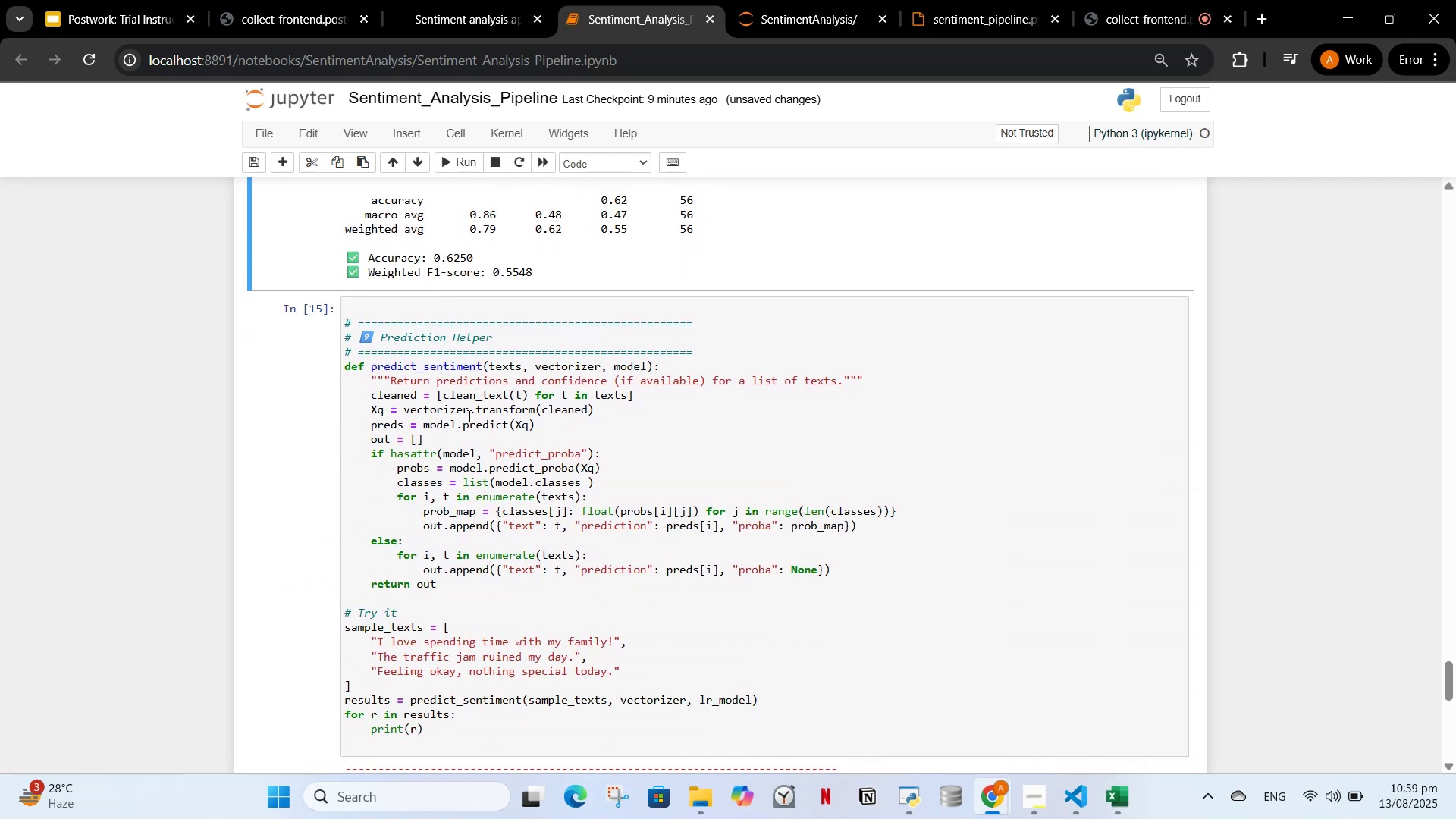 
left_click([468, 416])
 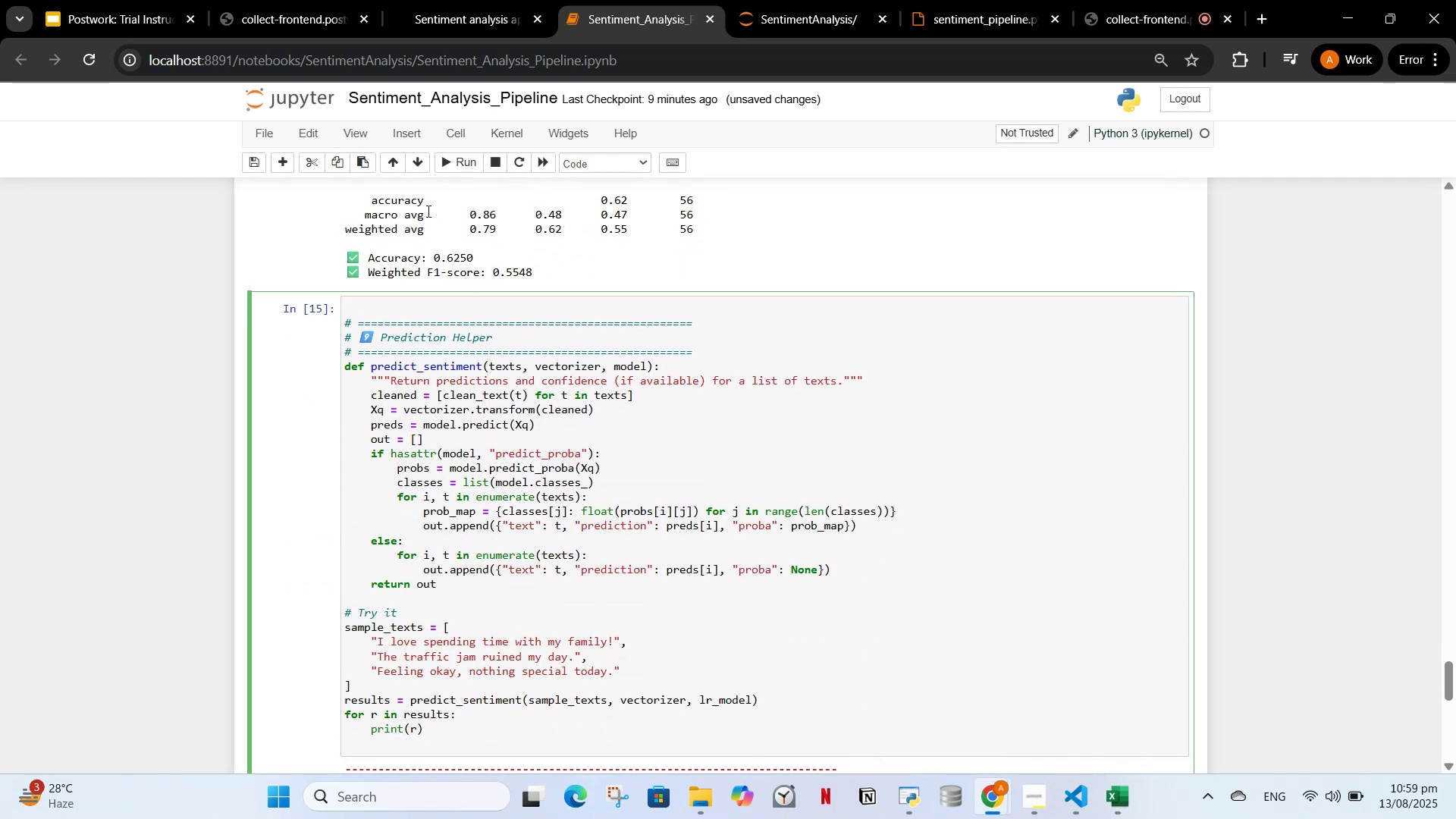 
scroll: coordinate [457, 352], scroll_direction: up, amount: 15.0
 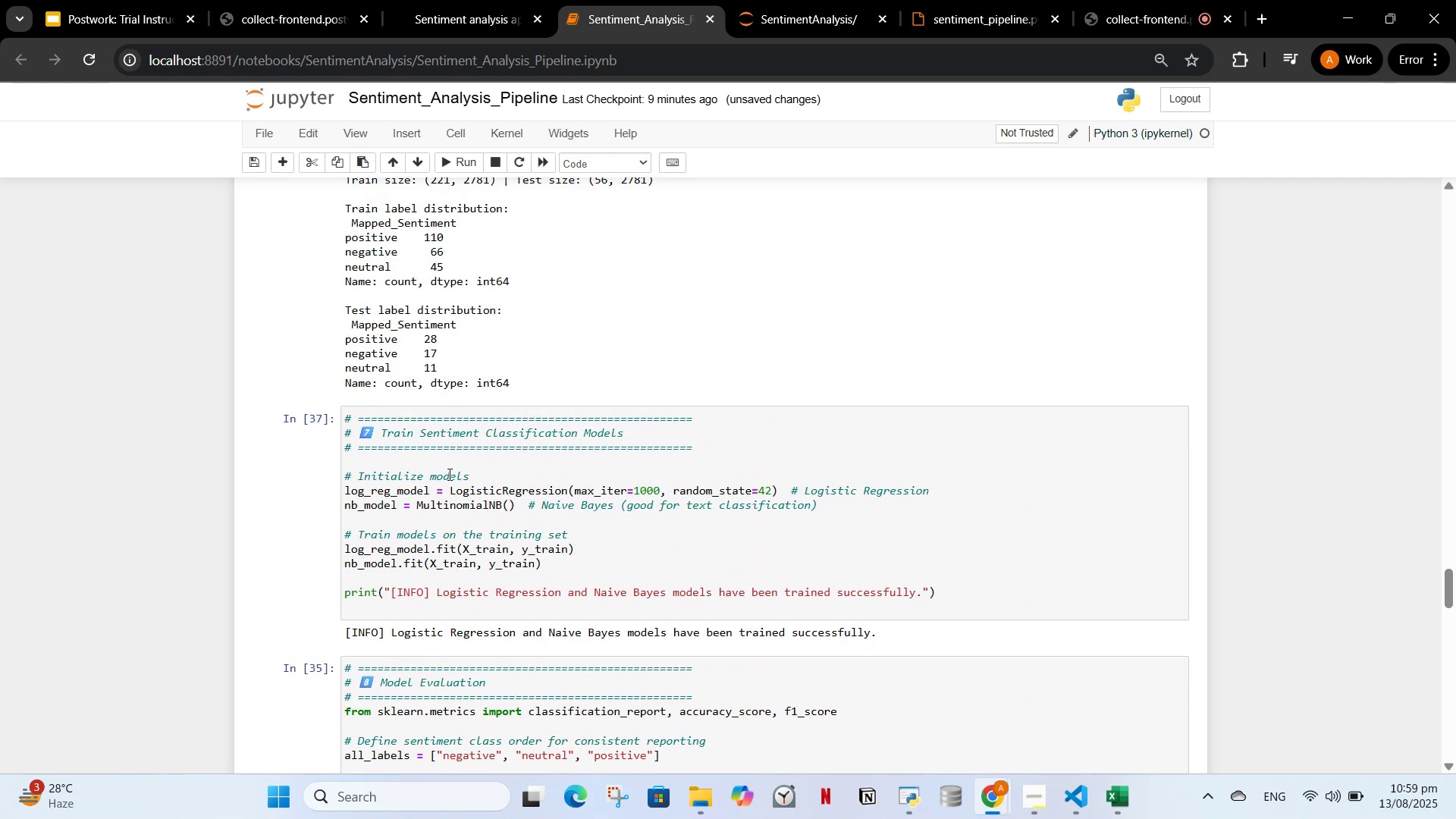 
left_click([446, 504])
 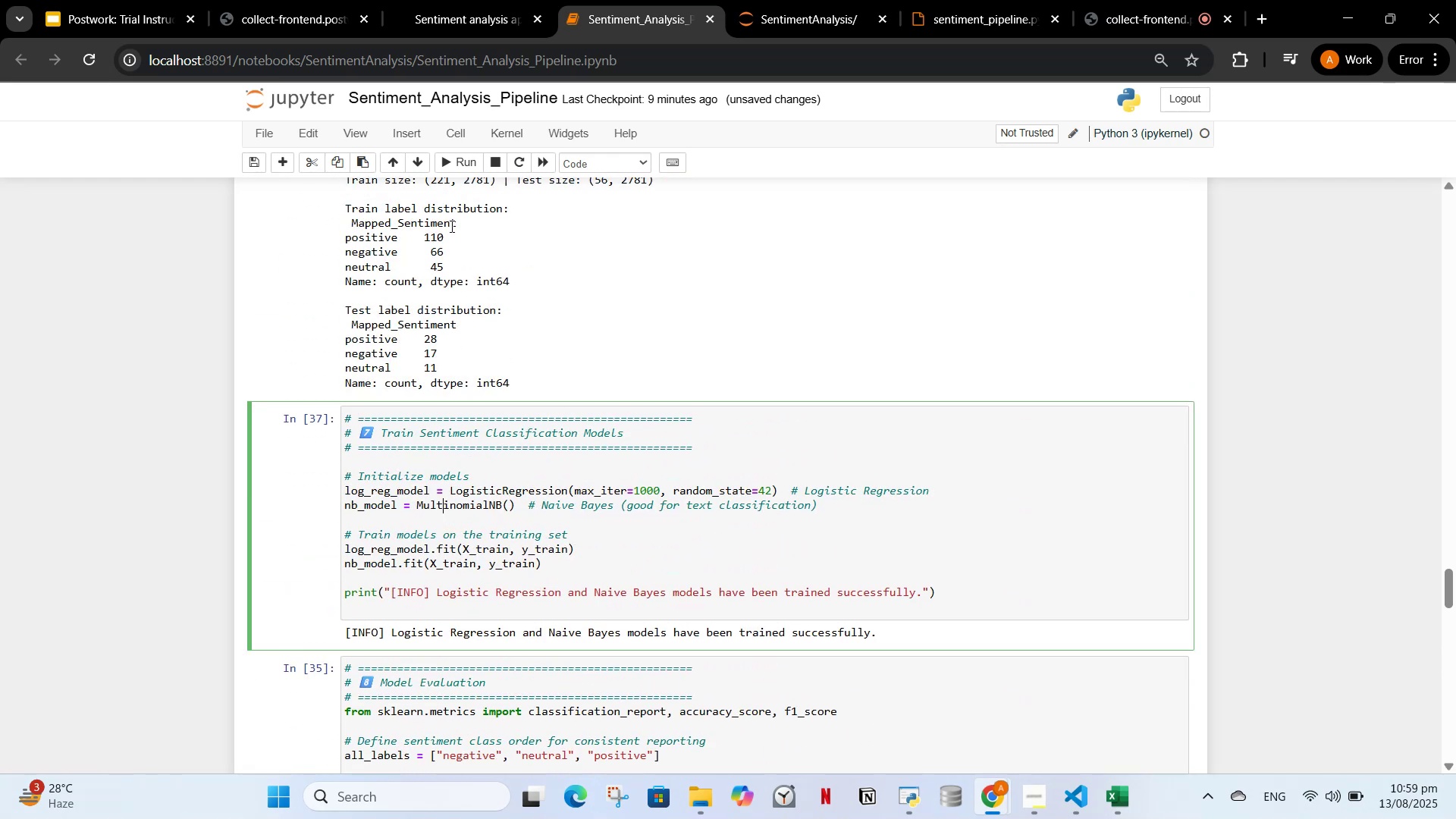 
scroll: coordinate [457, 300], scroll_direction: up, amount: 5.0
 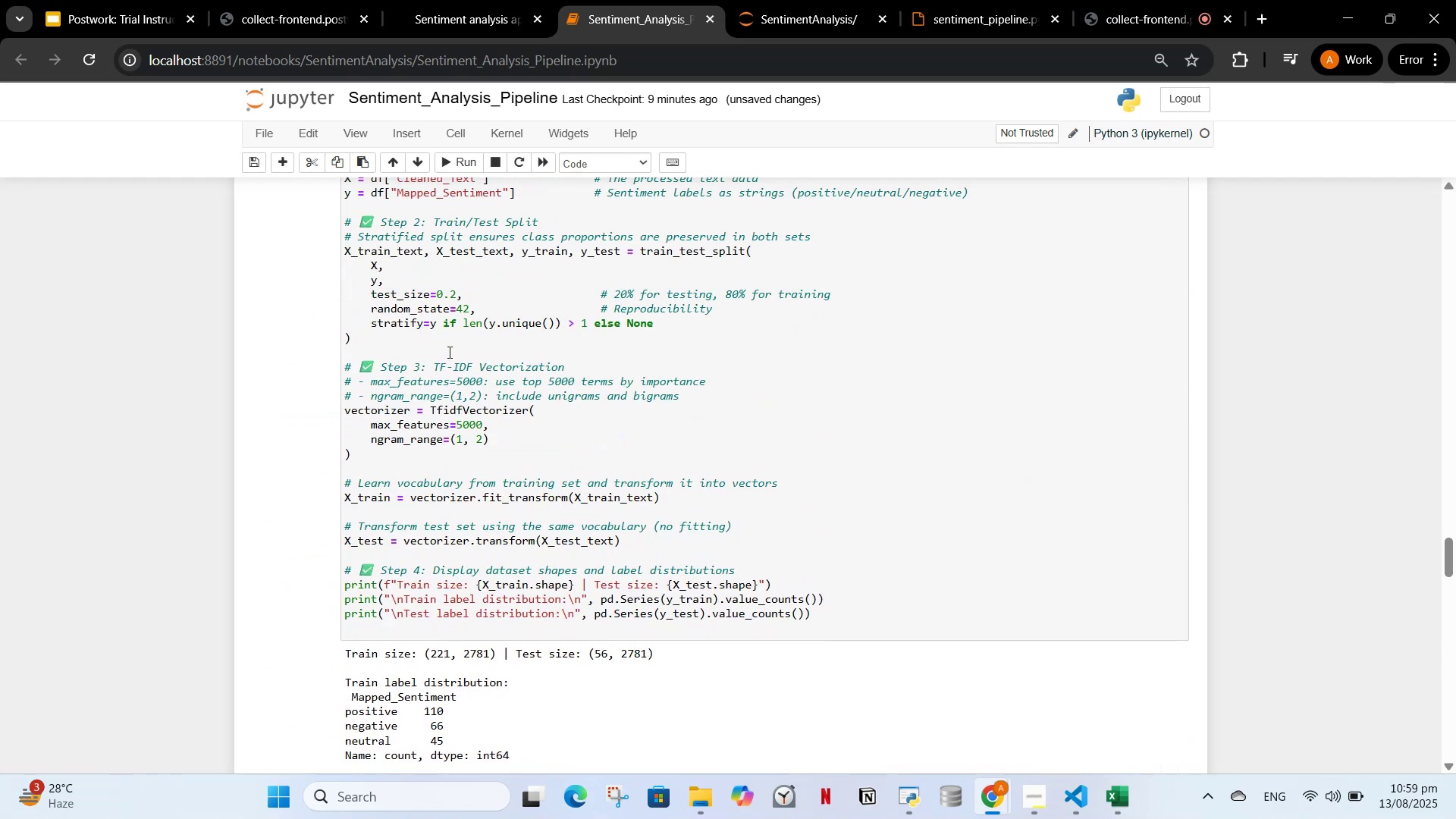 
left_click([448, 352])
 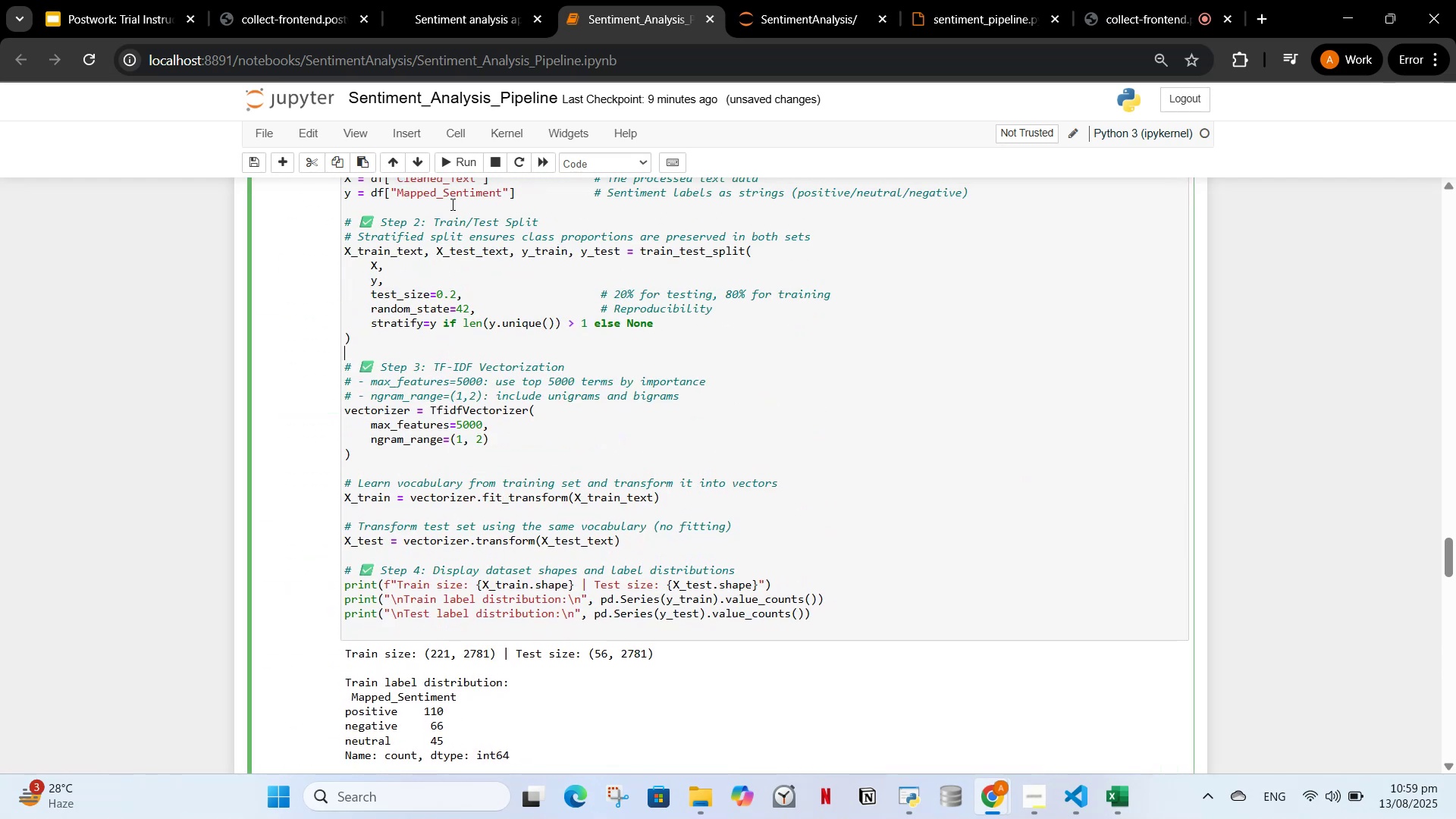 
left_click([458, 163])
 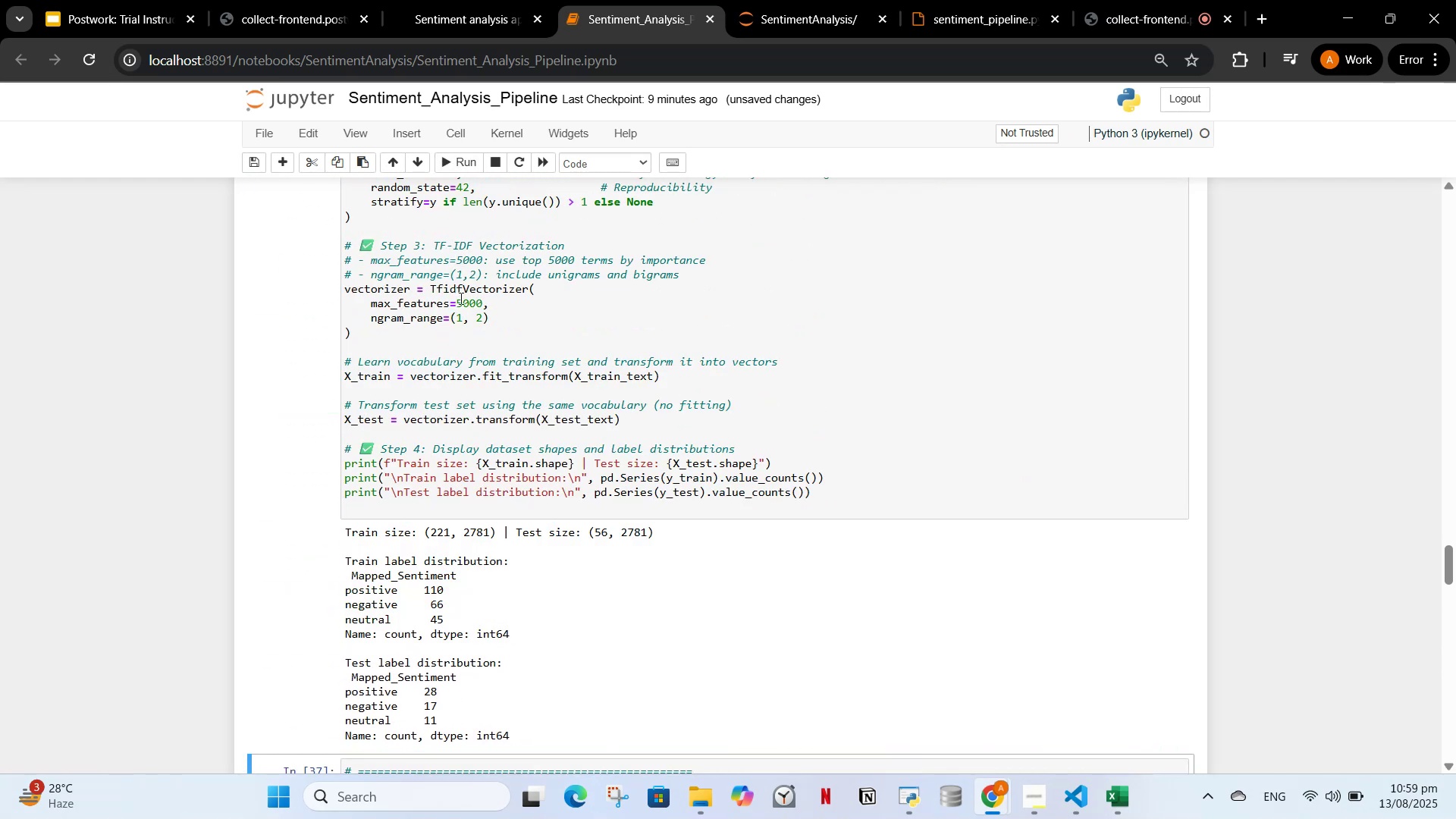 
scroll: coordinate [435, 297], scroll_direction: down, amount: 5.0
 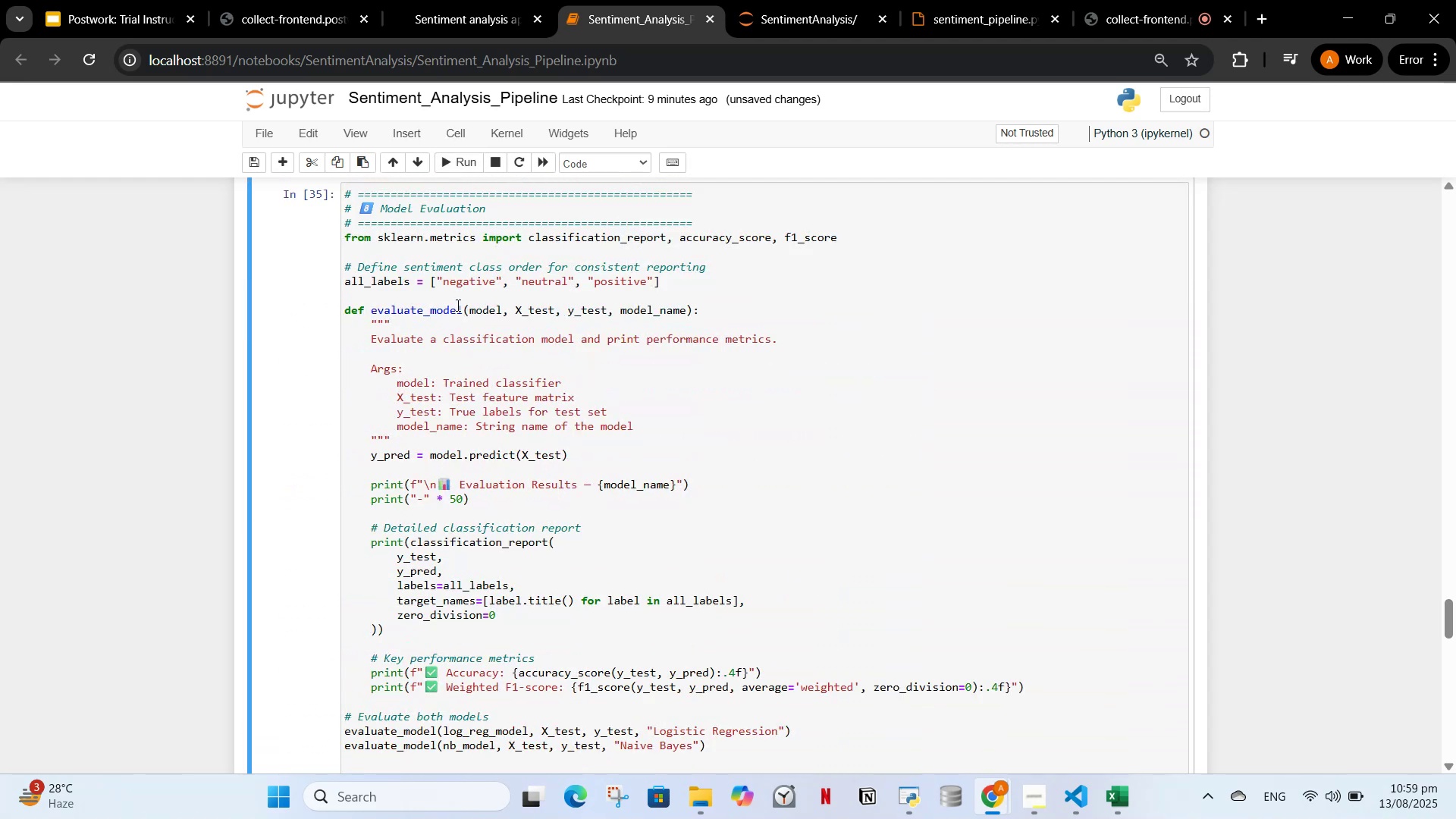 
mouse_move([447, 168])
 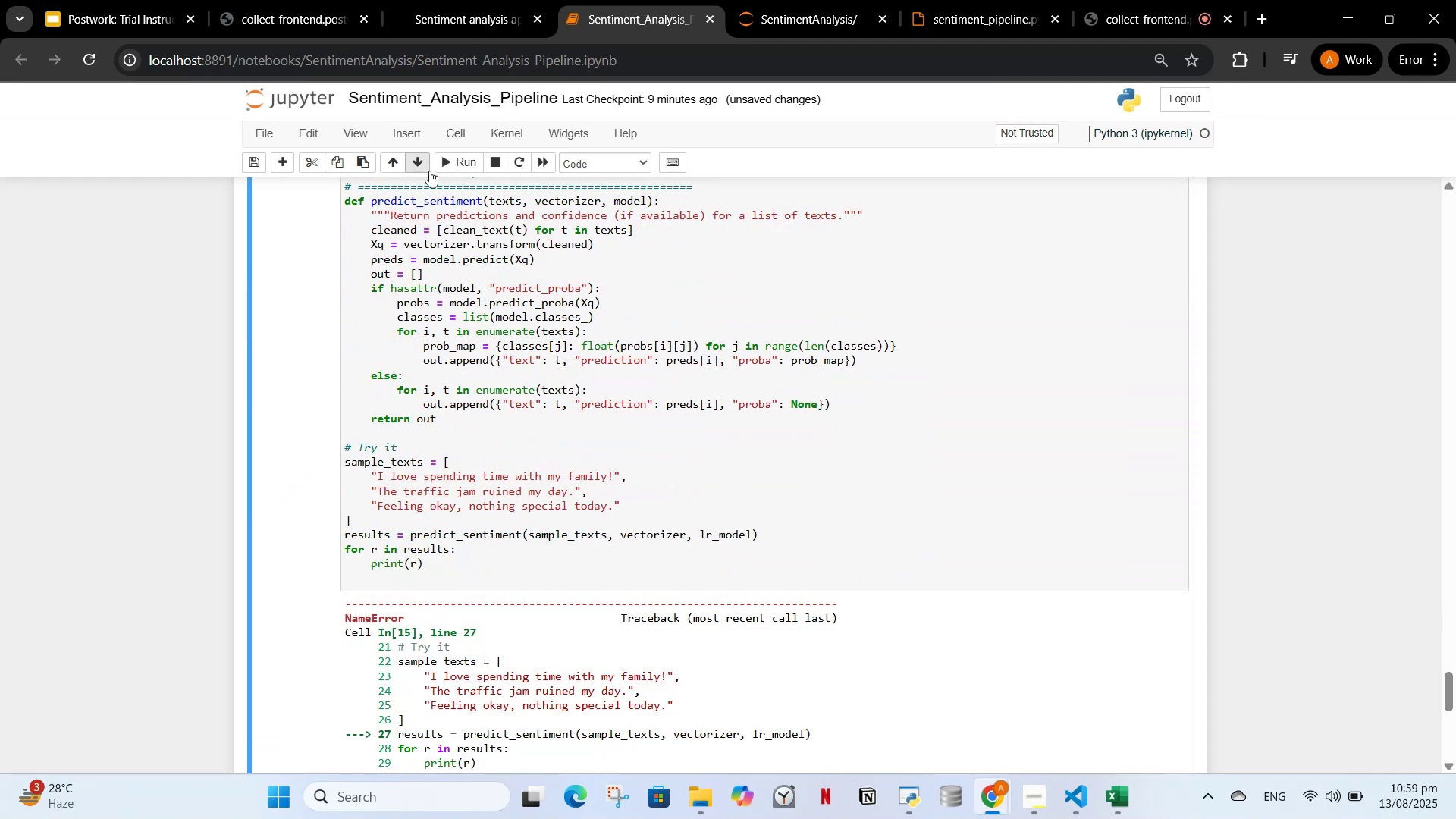 
left_click([465, 342])
 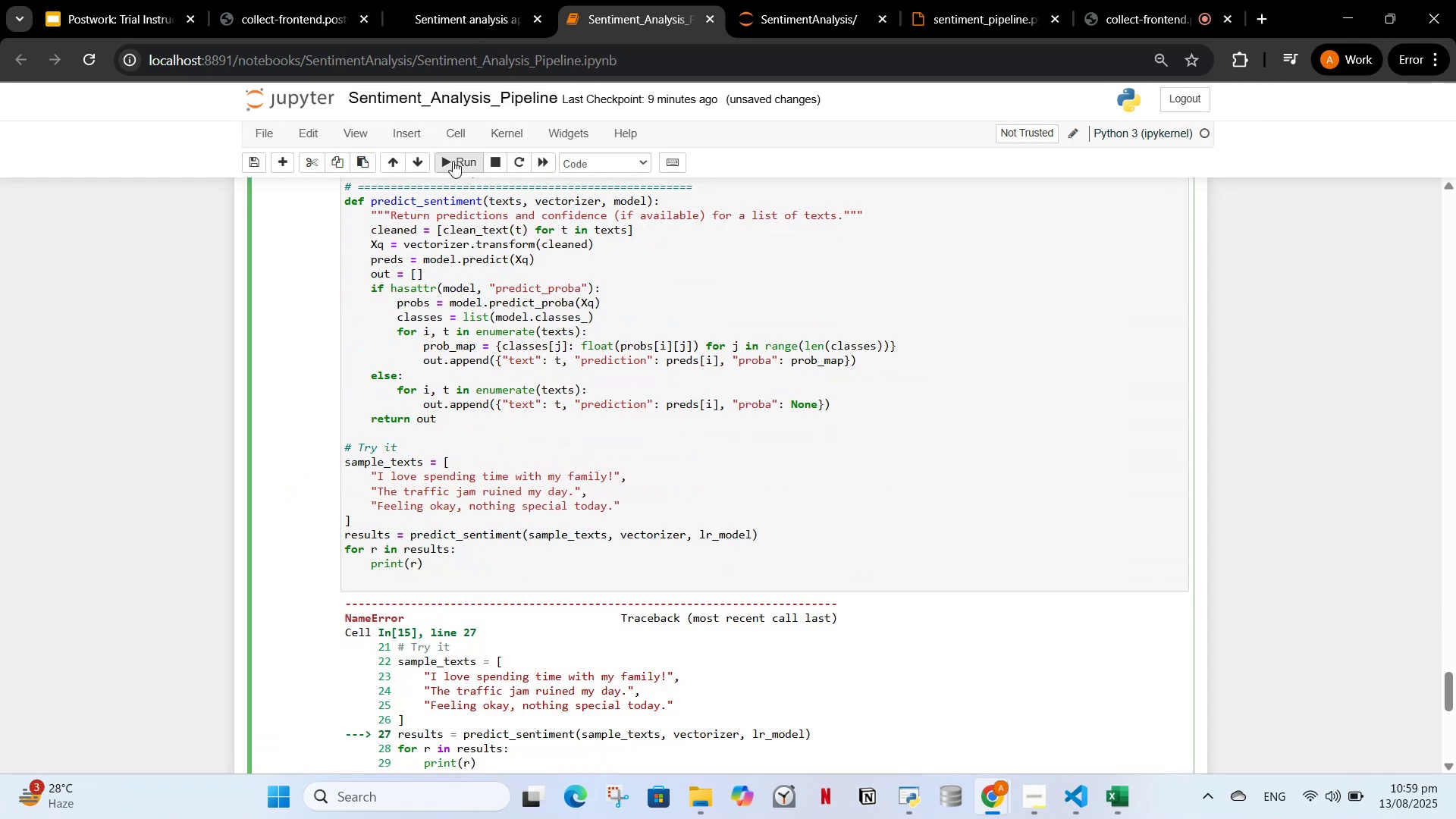 
left_click([453, 155])
 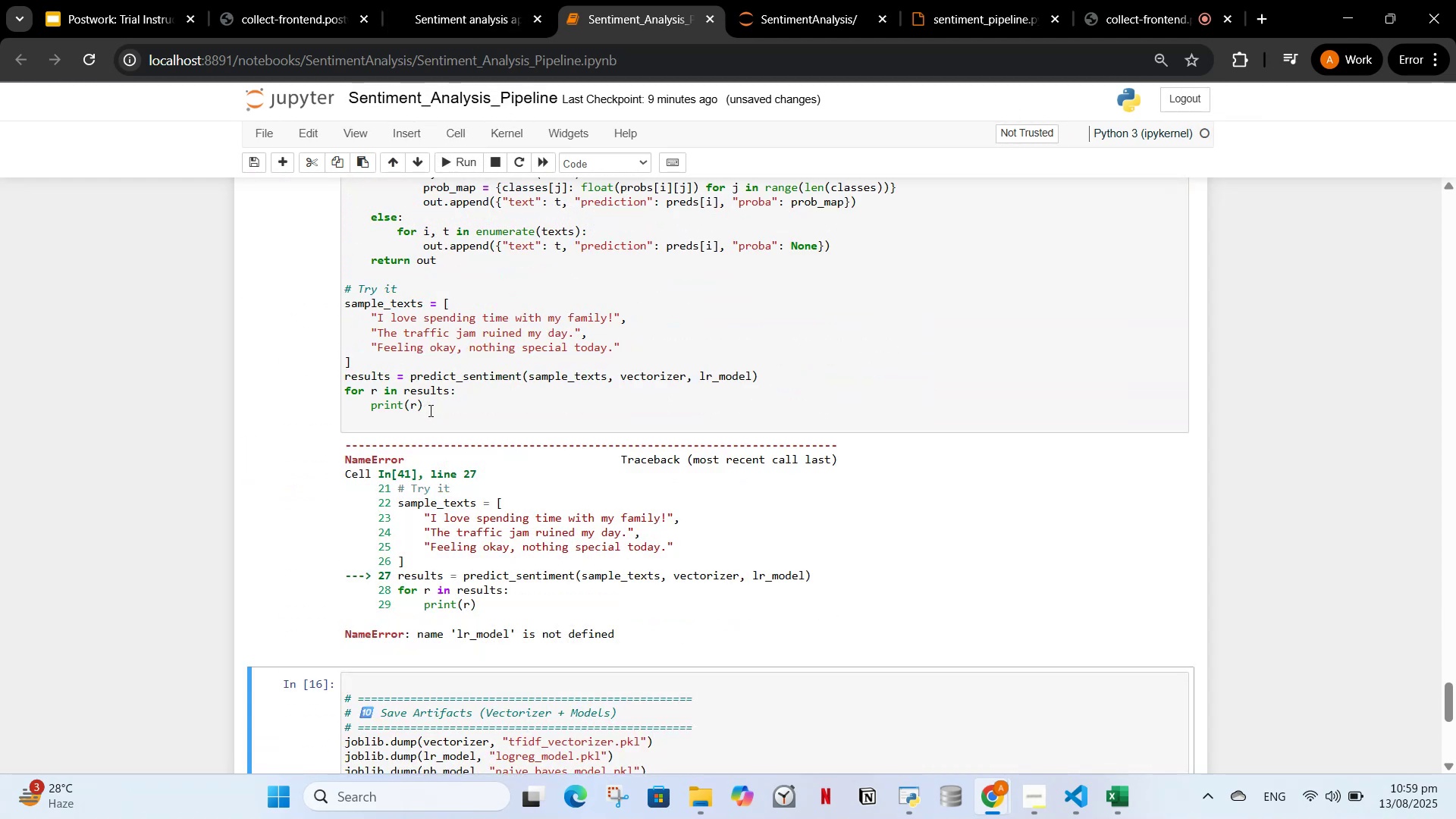 
scroll: coordinate [443, 422], scroll_direction: up, amount: 9.0
 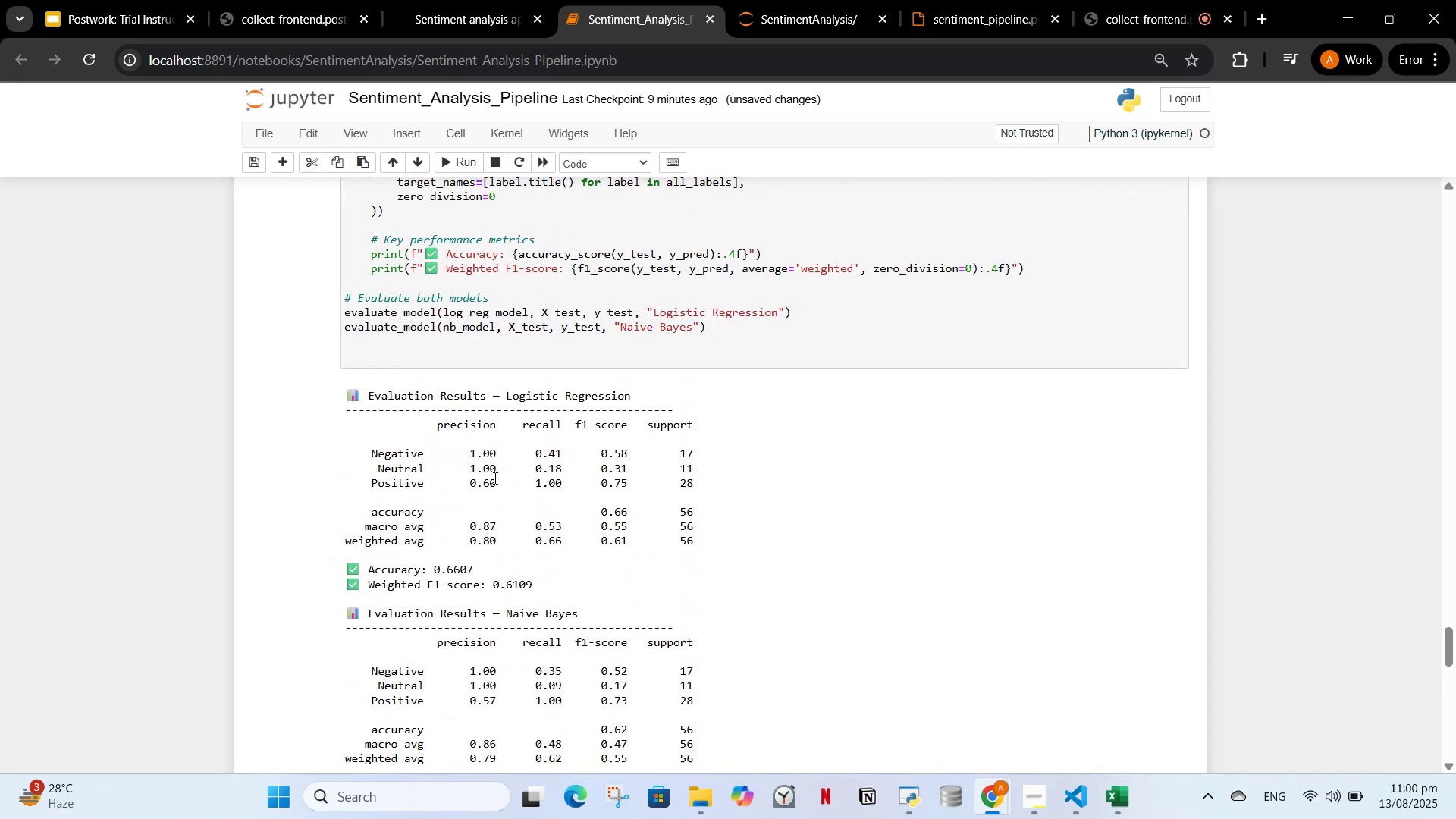 
scroll: coordinate [592, 513], scroll_direction: down, amount: 6.0
 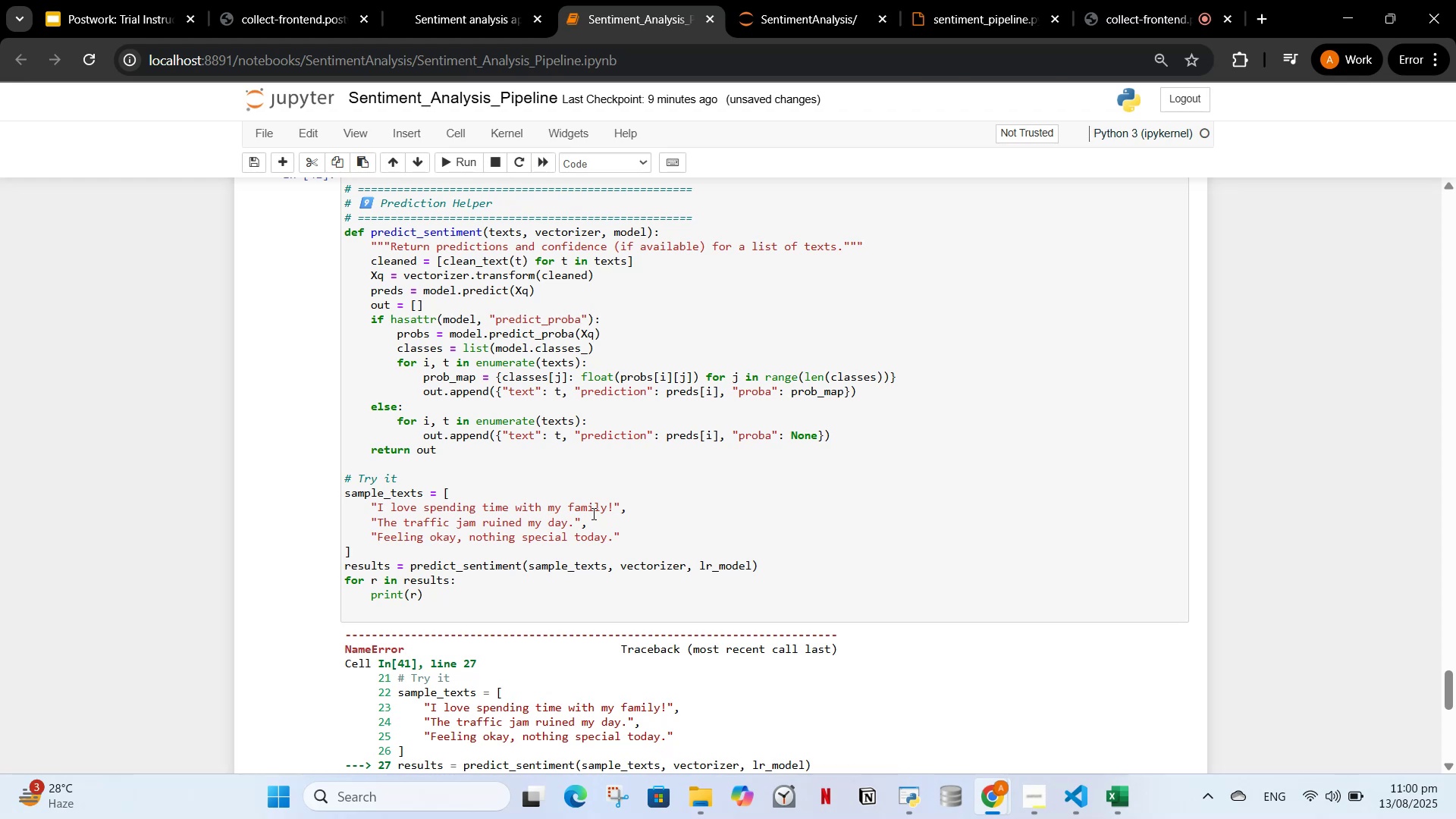 
scroll: coordinate [592, 513], scroll_direction: up, amount: 1.0
 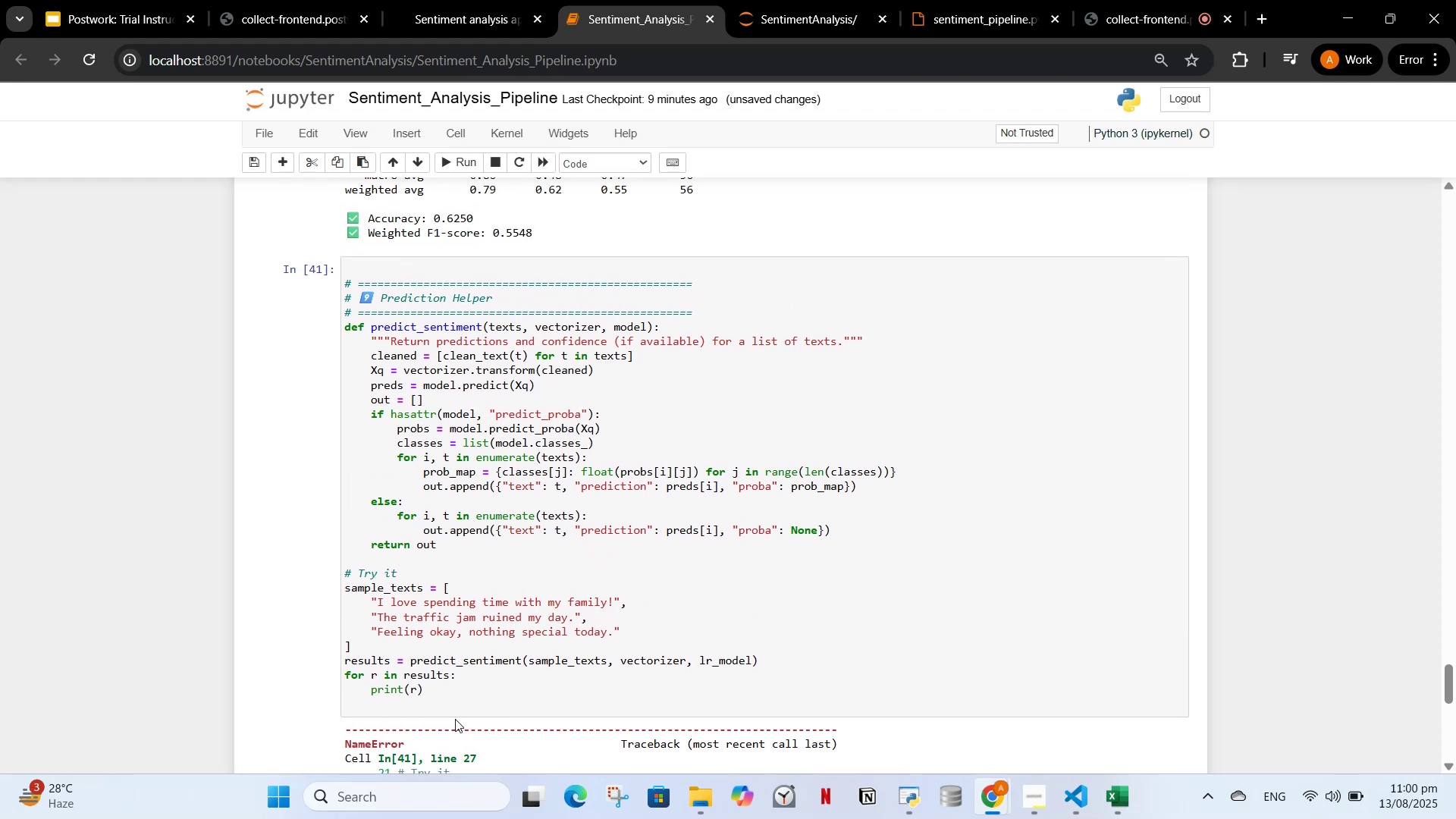 
left_click_drag(start_coordinate=[443, 689], to_coordinate=[340, 285])
 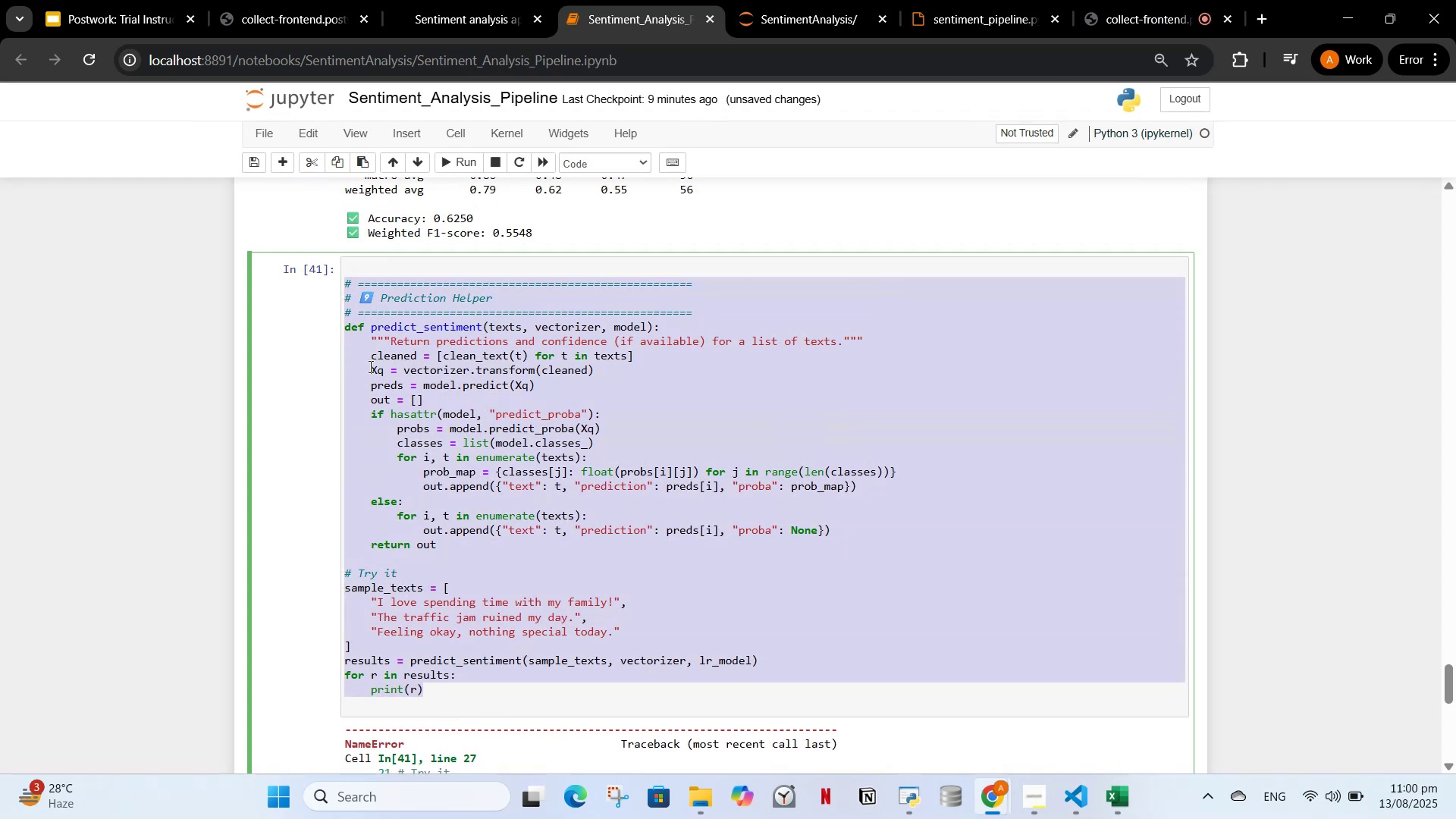 
scroll: coordinate [374, 373], scroll_direction: up, amount: 3.0
 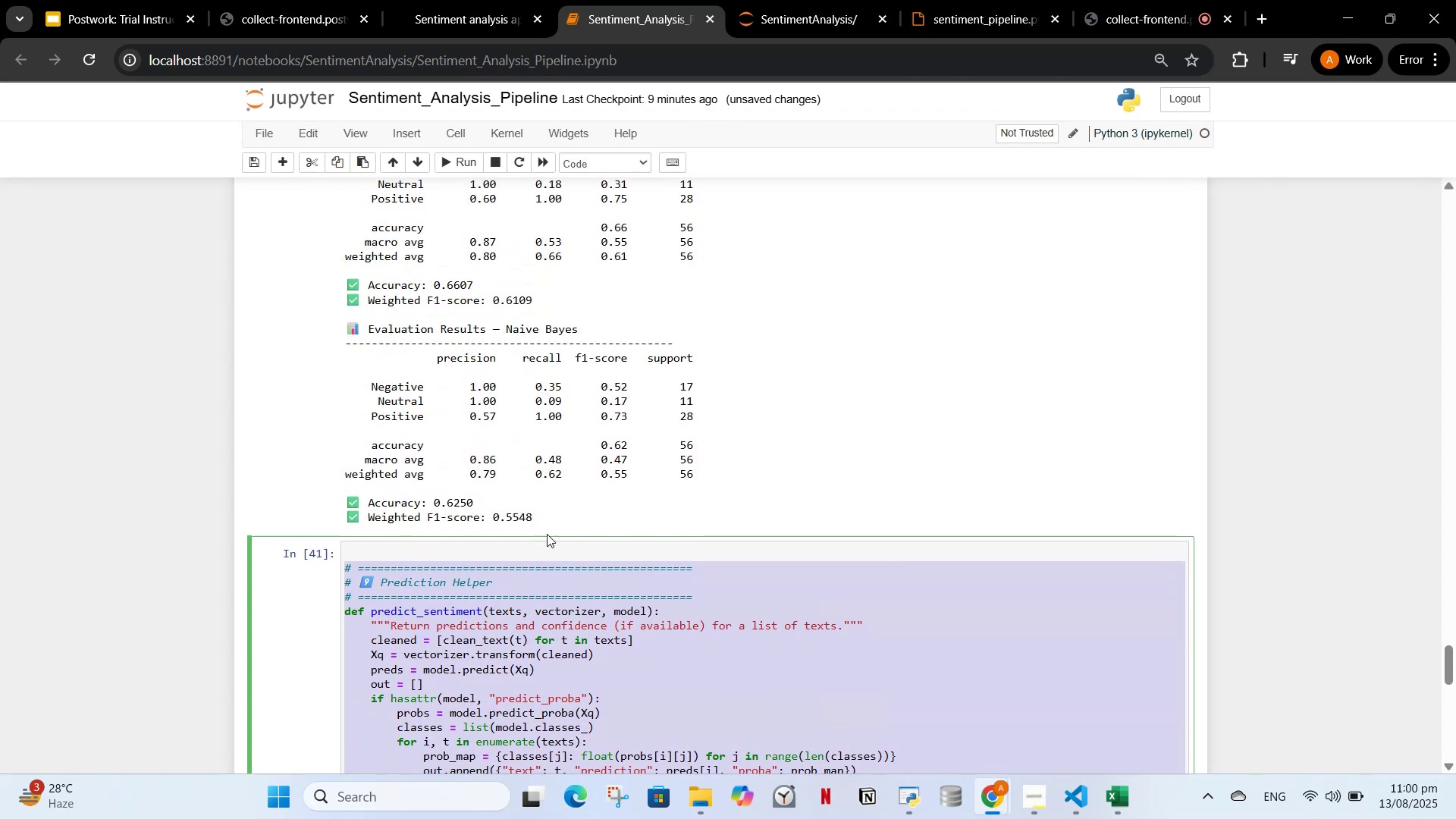 
left_click_drag(start_coordinate=[542, 525], to_coordinate=[355, 419])
 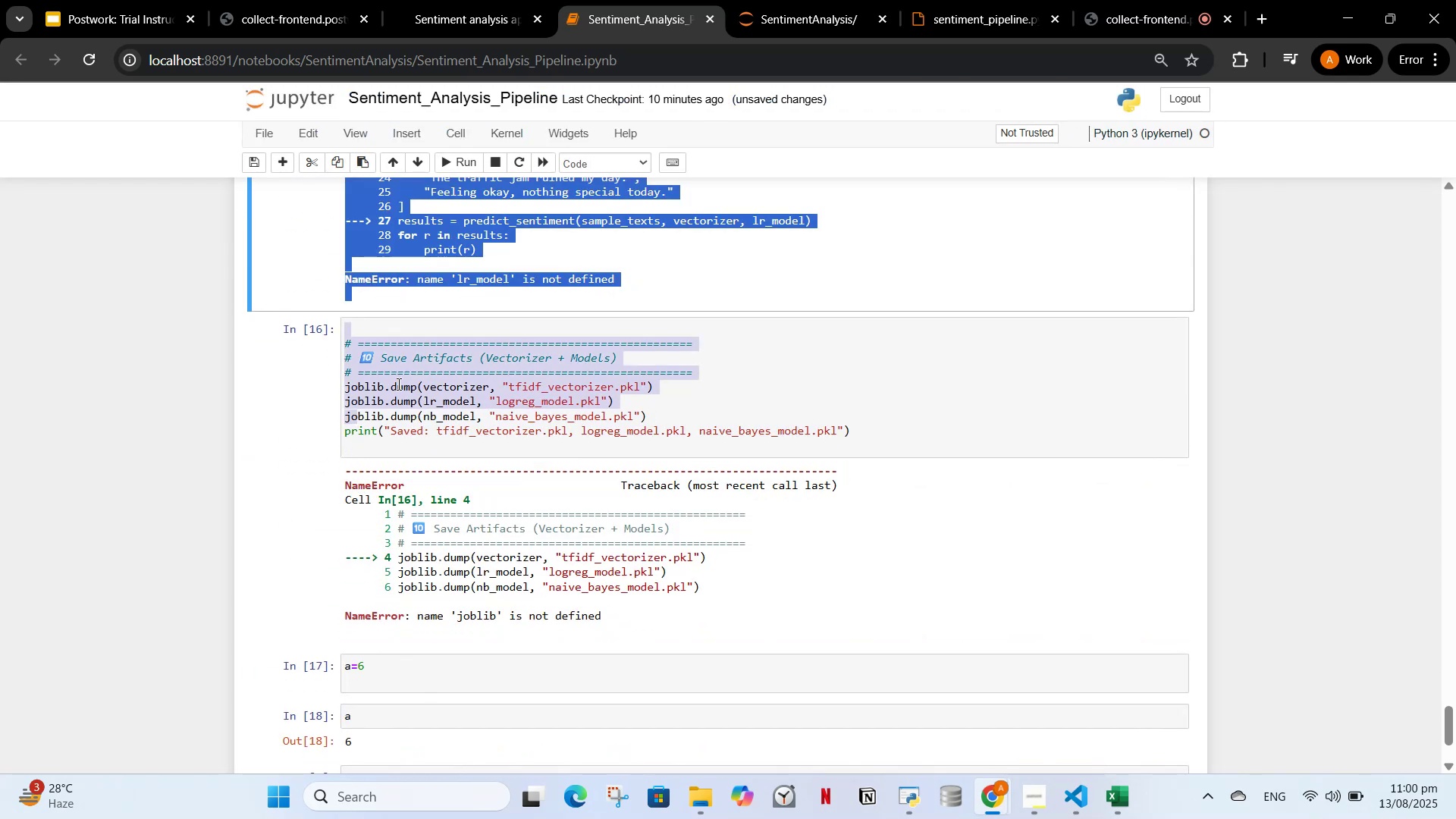 
scroll: coordinate [367, 438], scroll_direction: up, amount: 13.0
 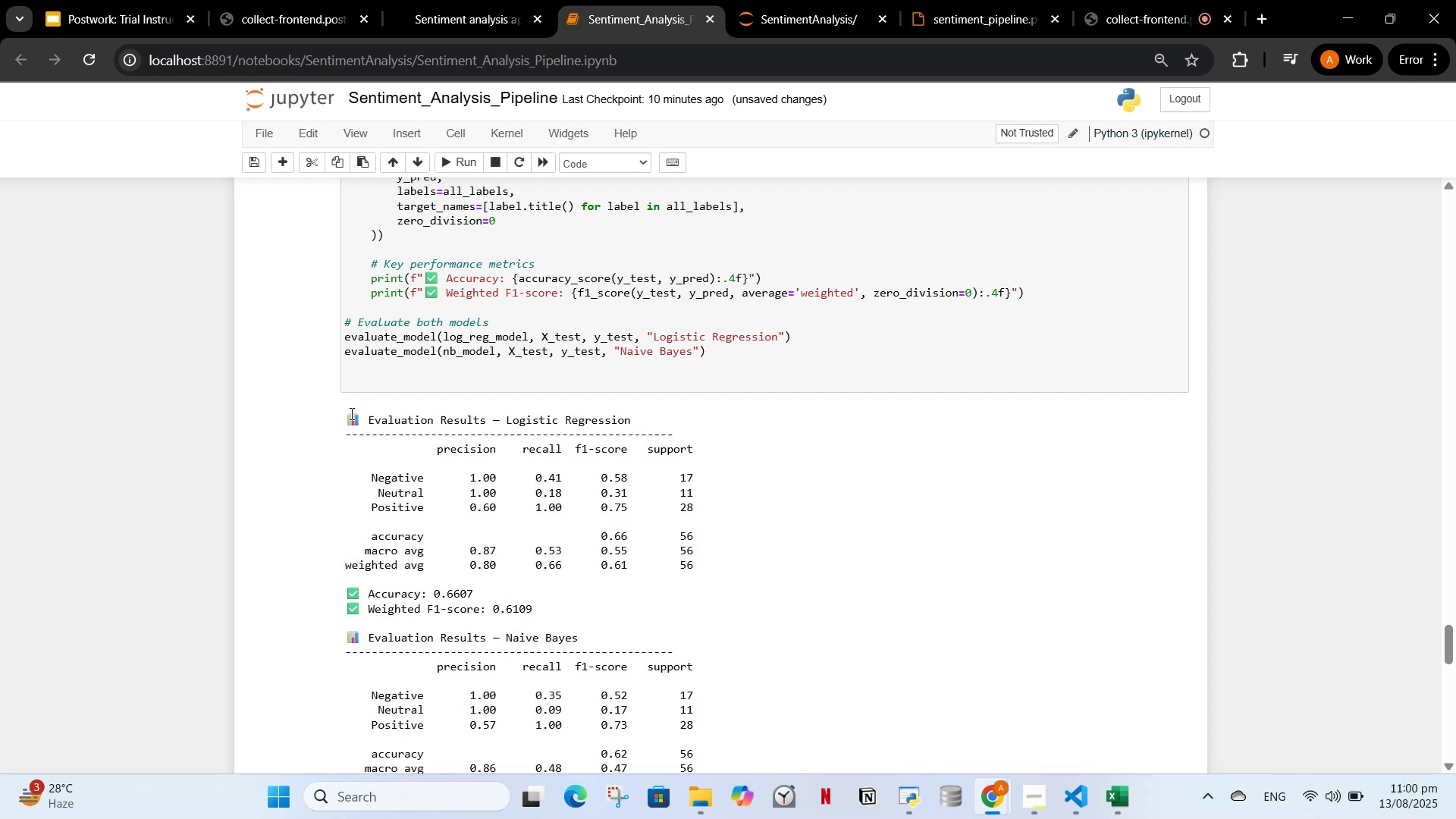 
left_click_drag(start_coordinate=[346, 410], to_coordinate=[544, 576])
 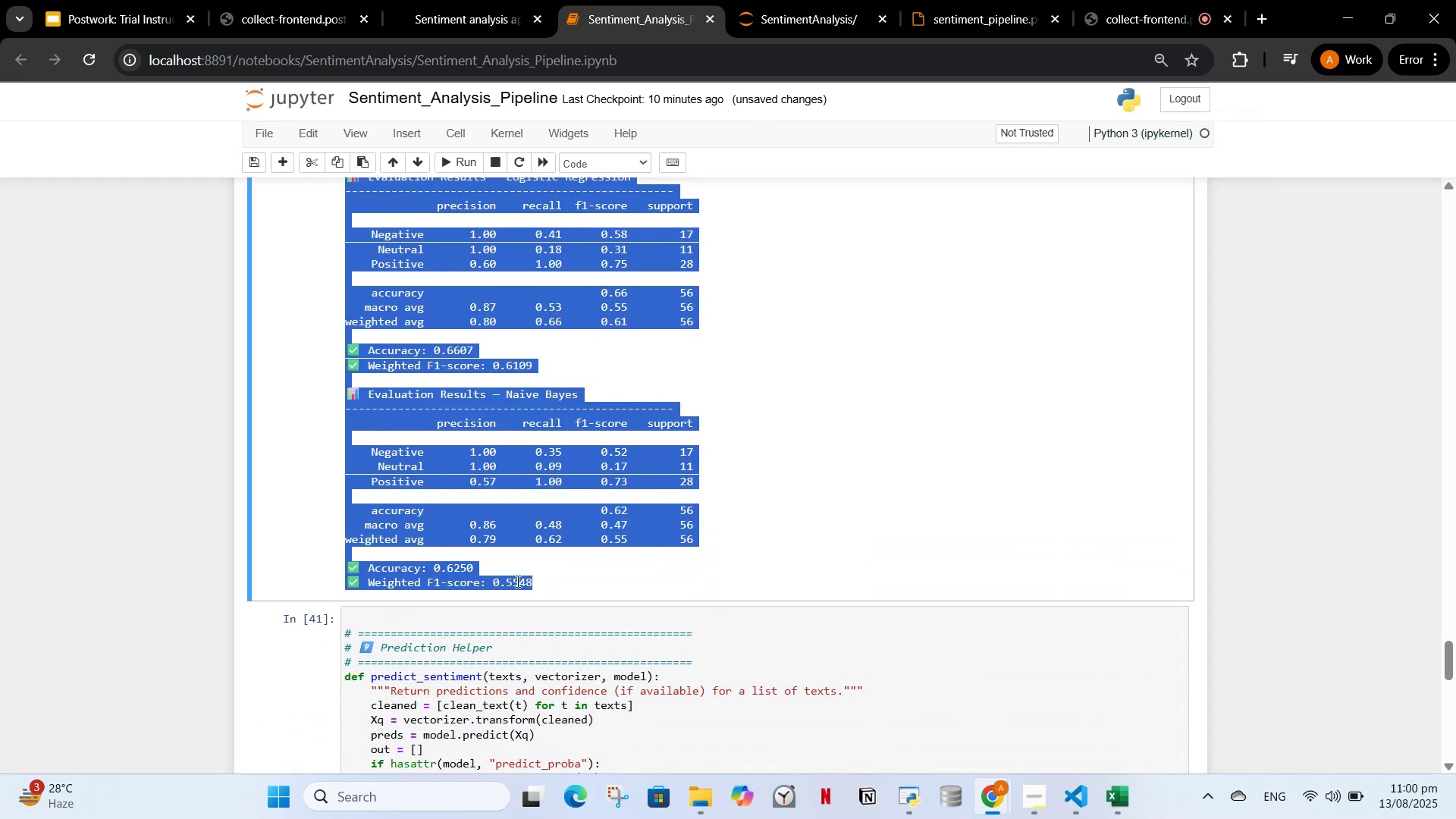 
key(Control+C)
 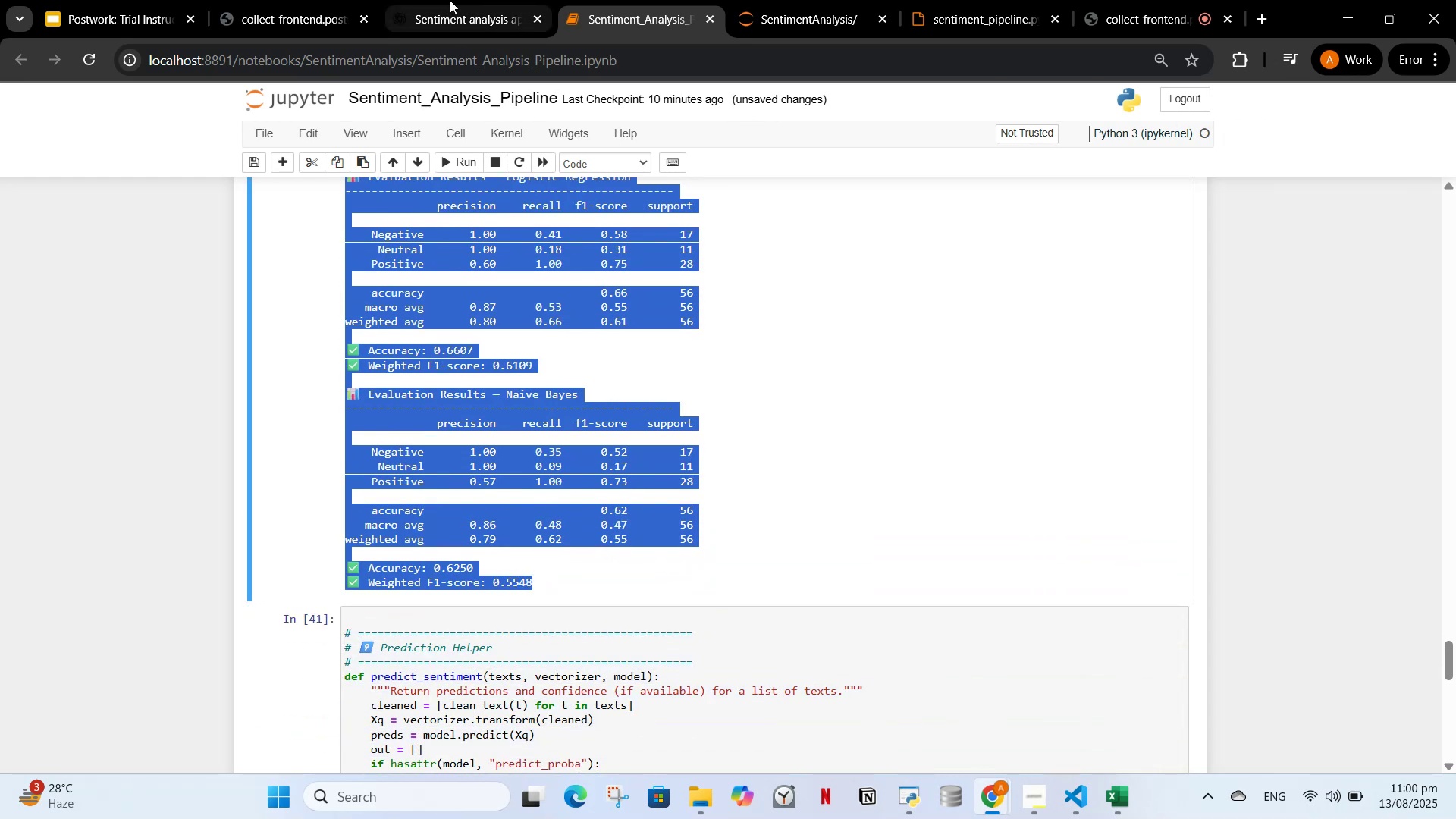 
left_click([450, 0])
 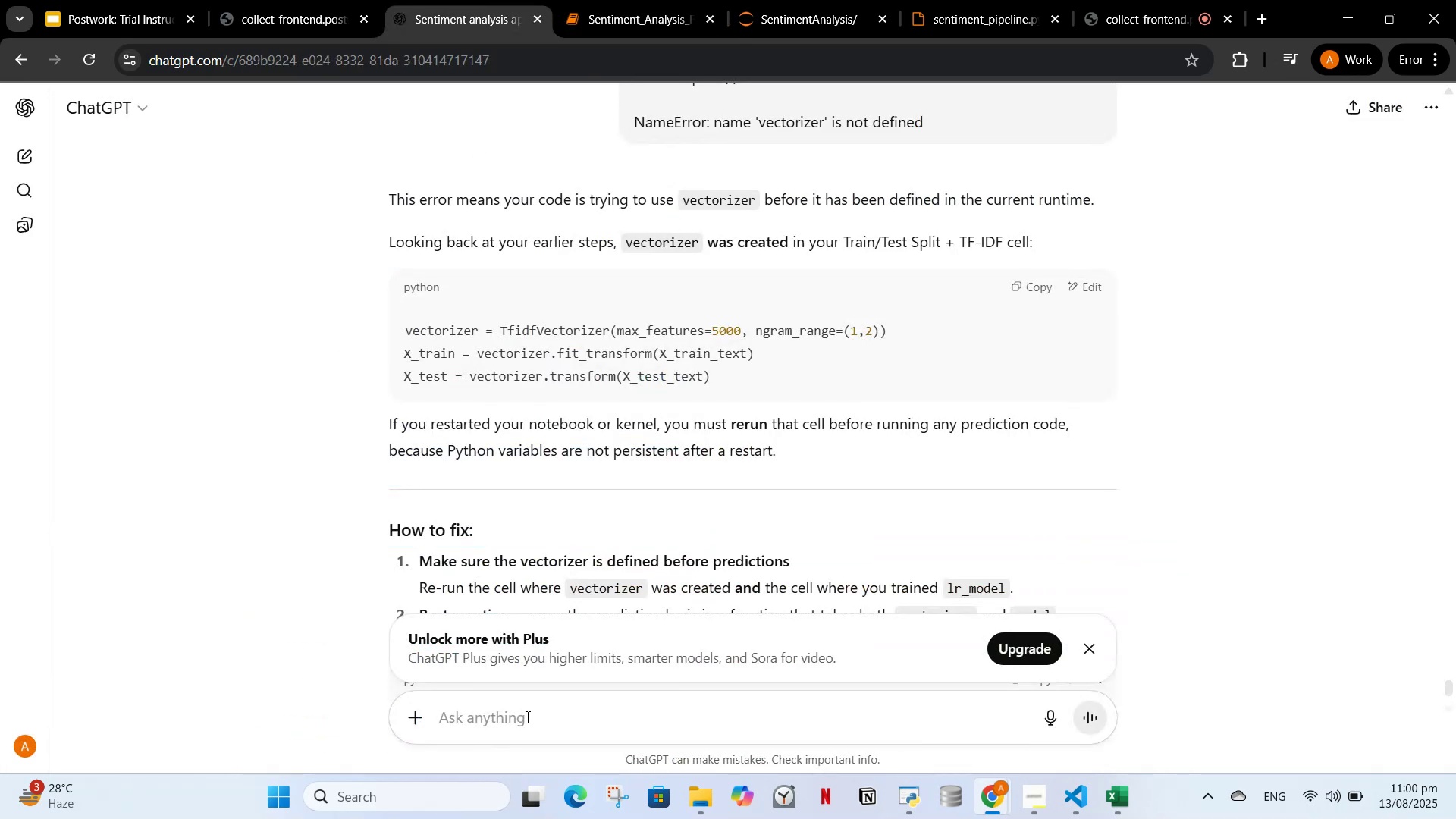 
left_click([526, 717])
 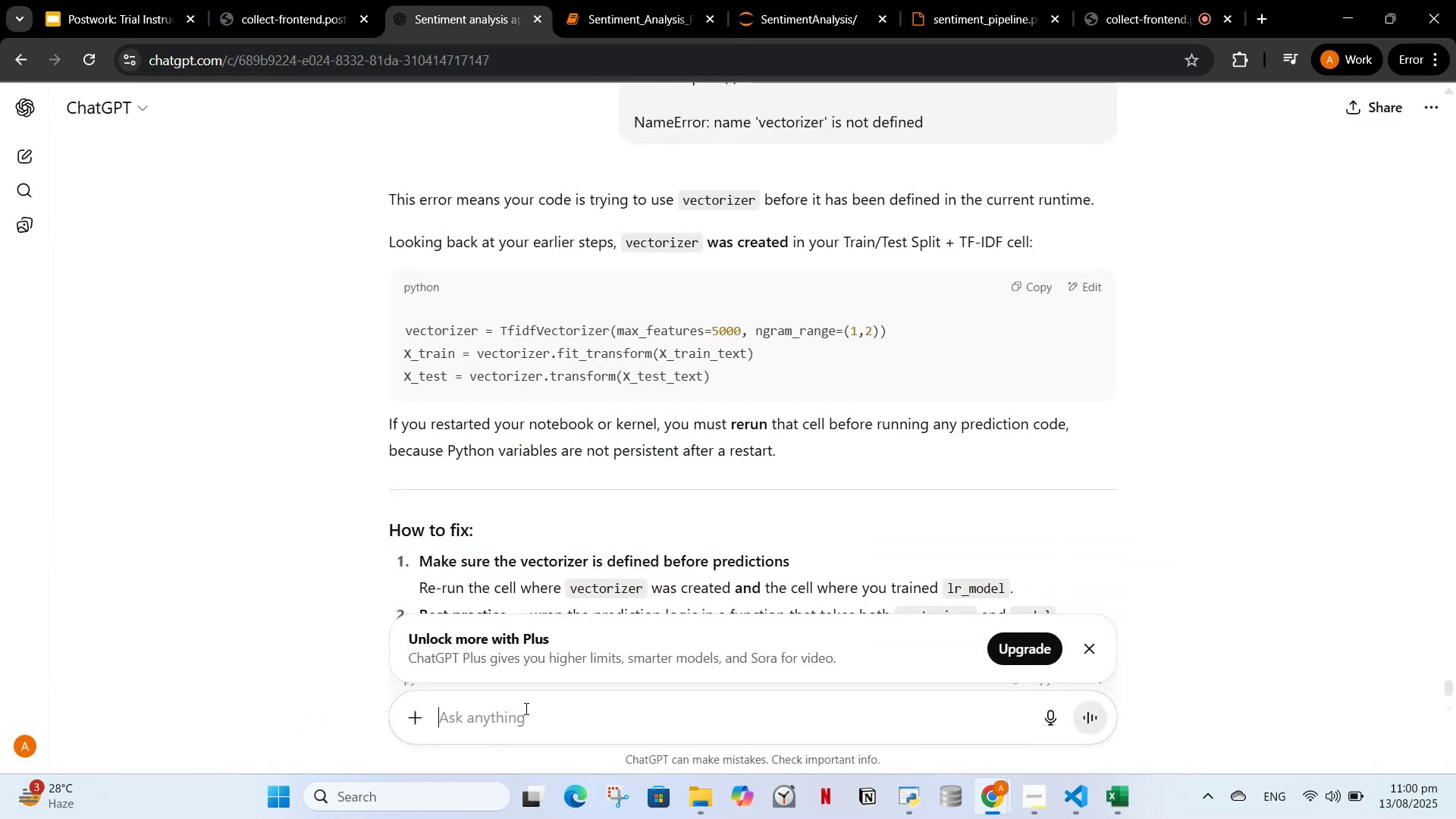 
key(Control+V)
 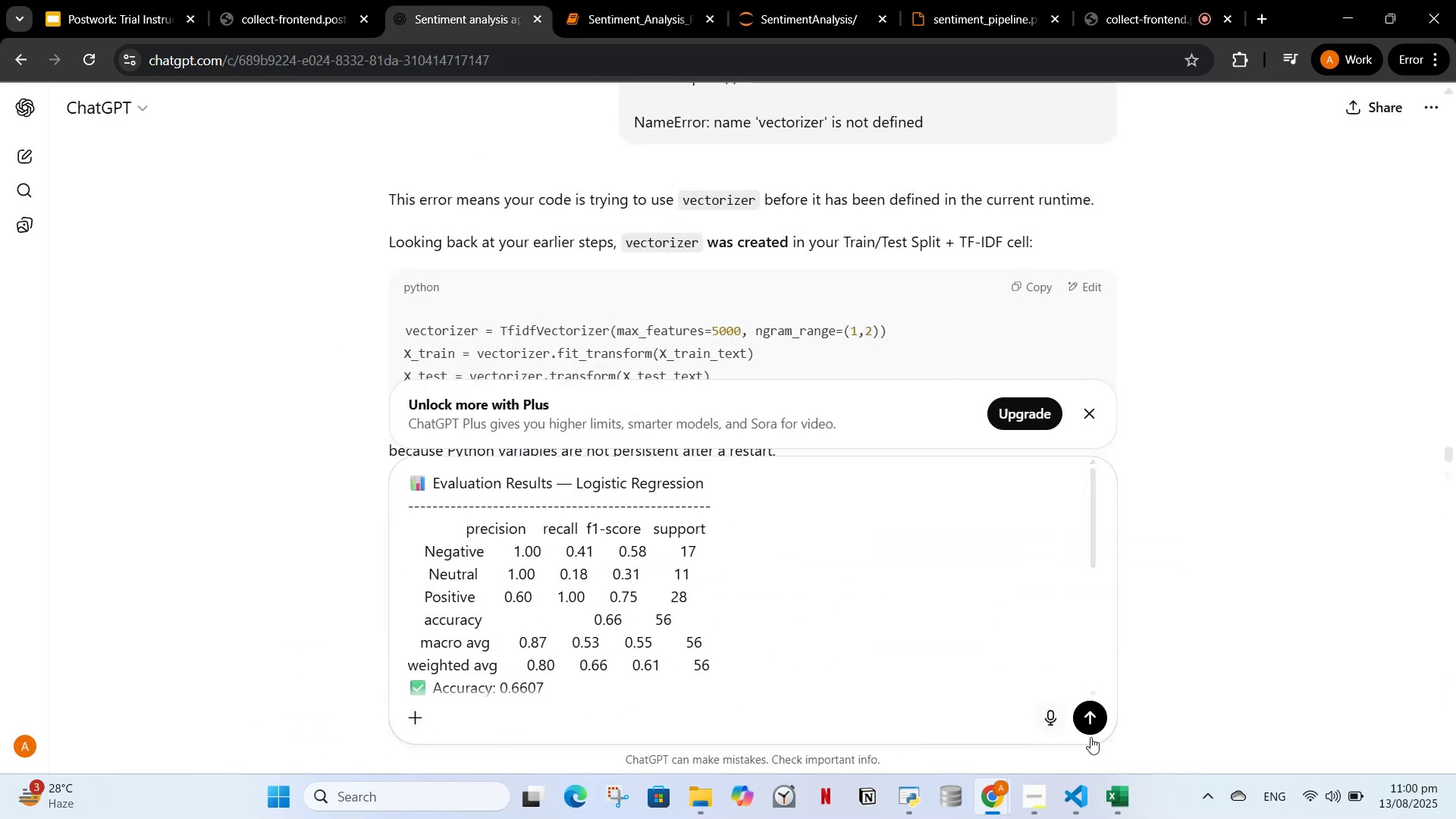 
left_click([1088, 713])
 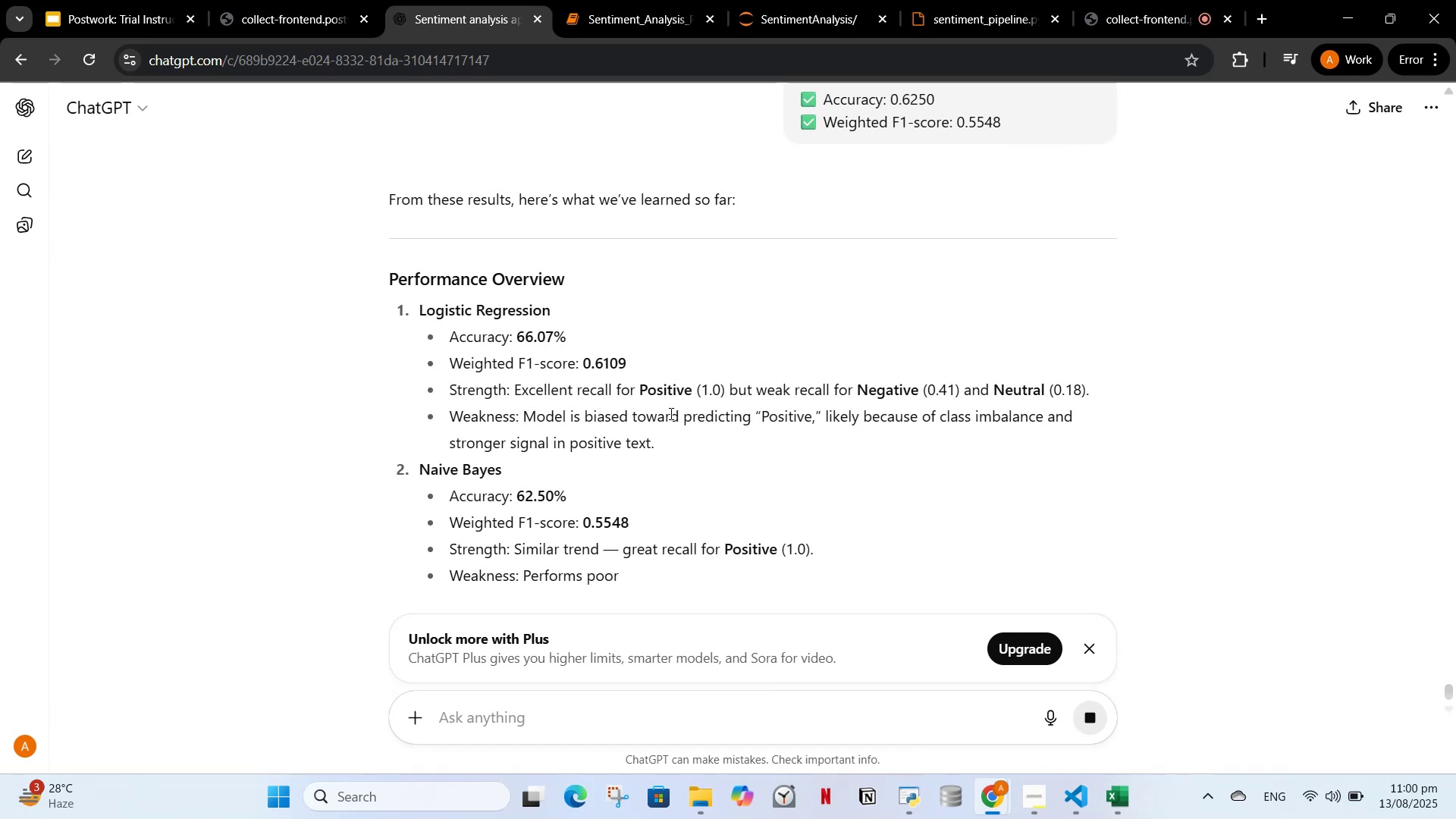 
wait(10.66)
 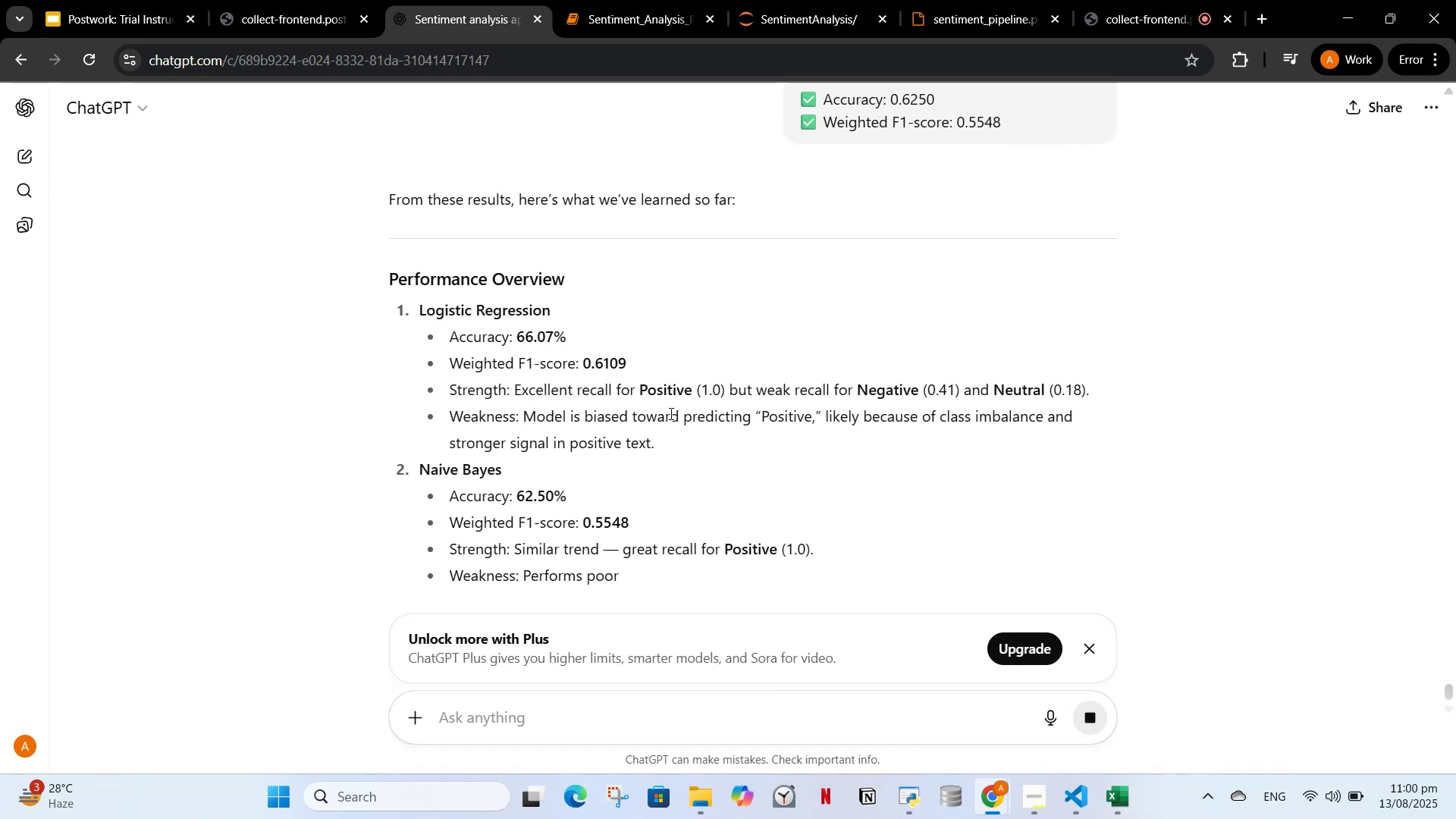 
scroll: coordinate [664, 402], scroll_direction: down, amount: 9.0
 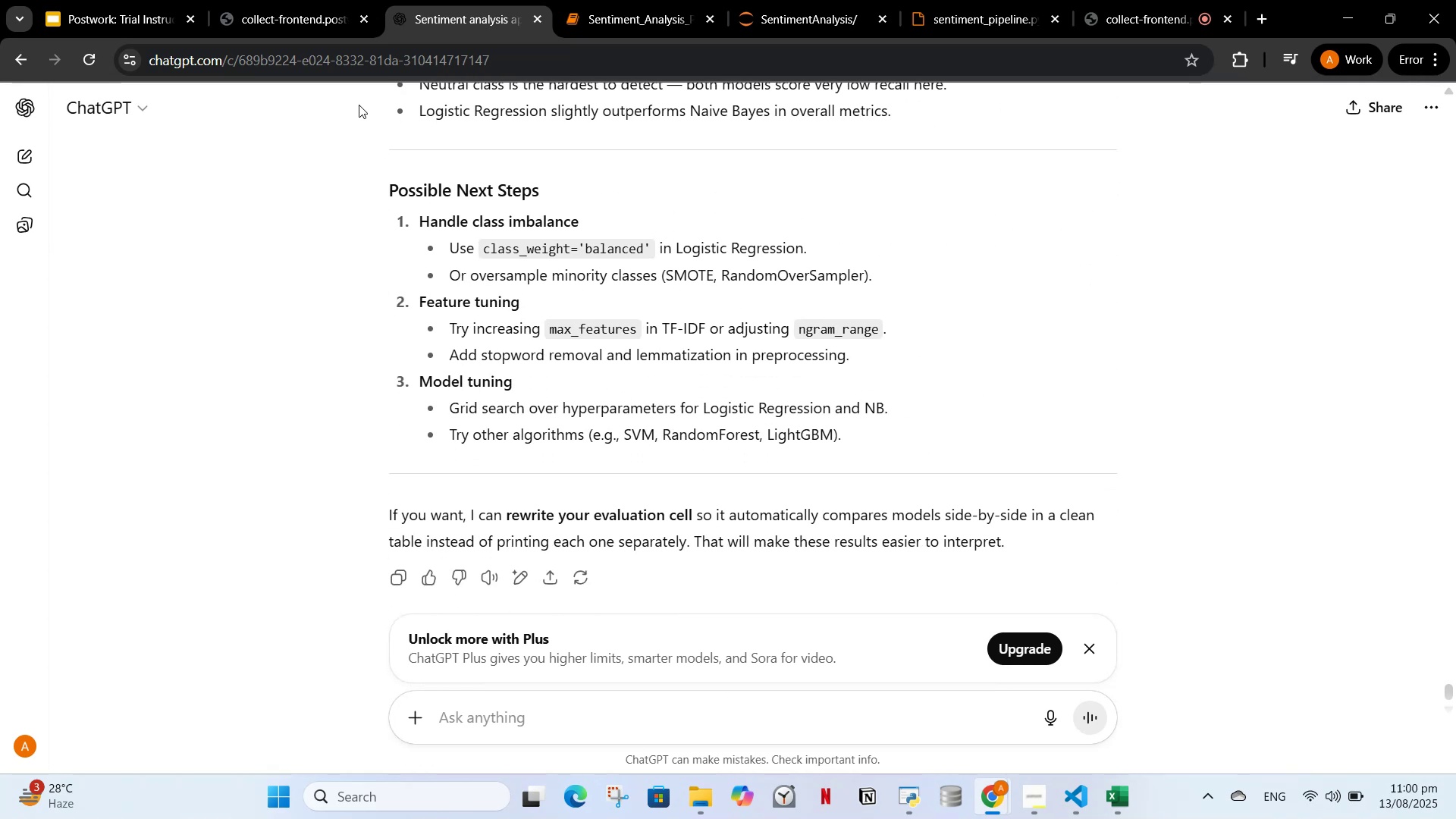 
mouse_move([305, 3])
 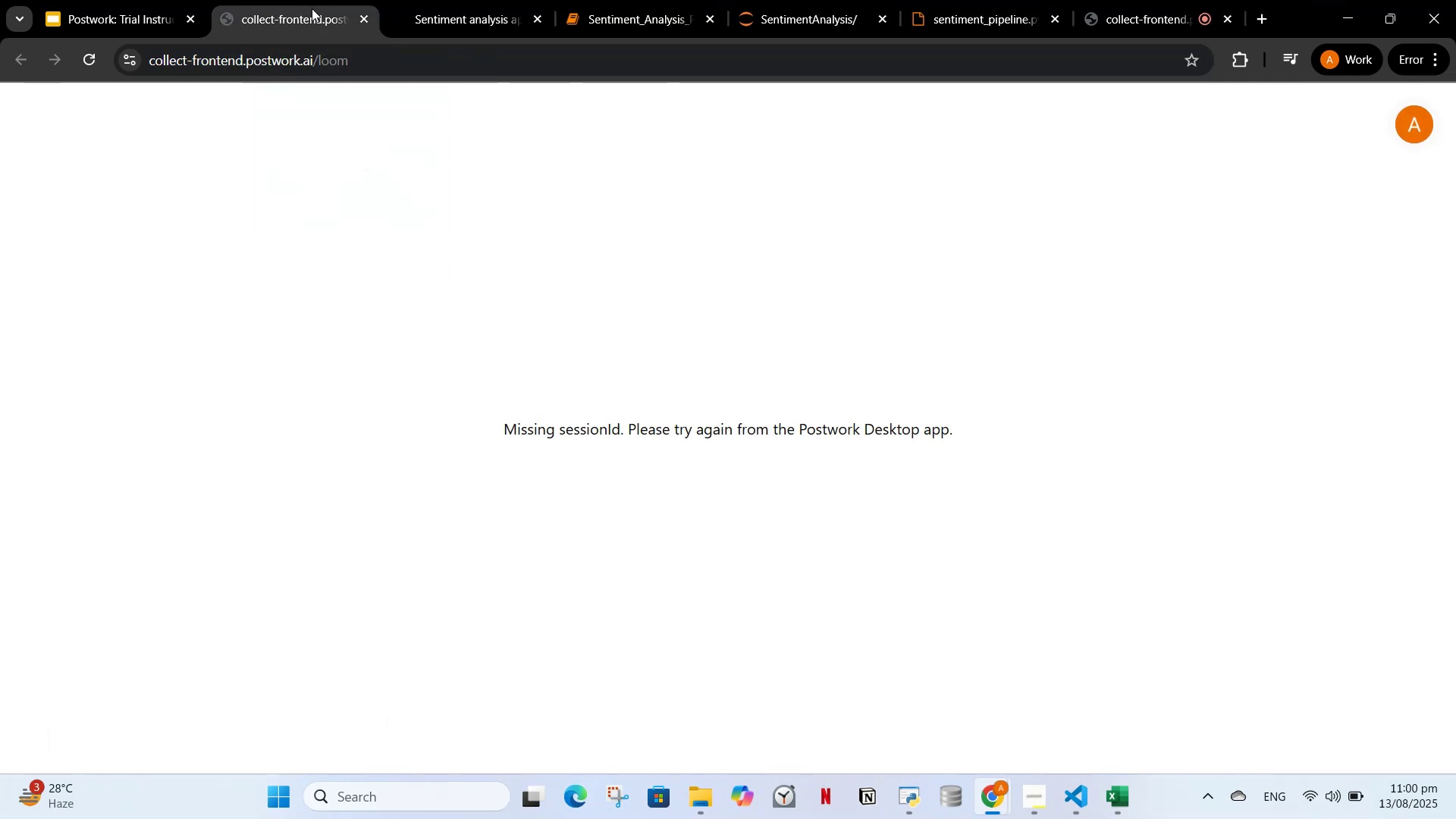 
left_click([401, 3])
 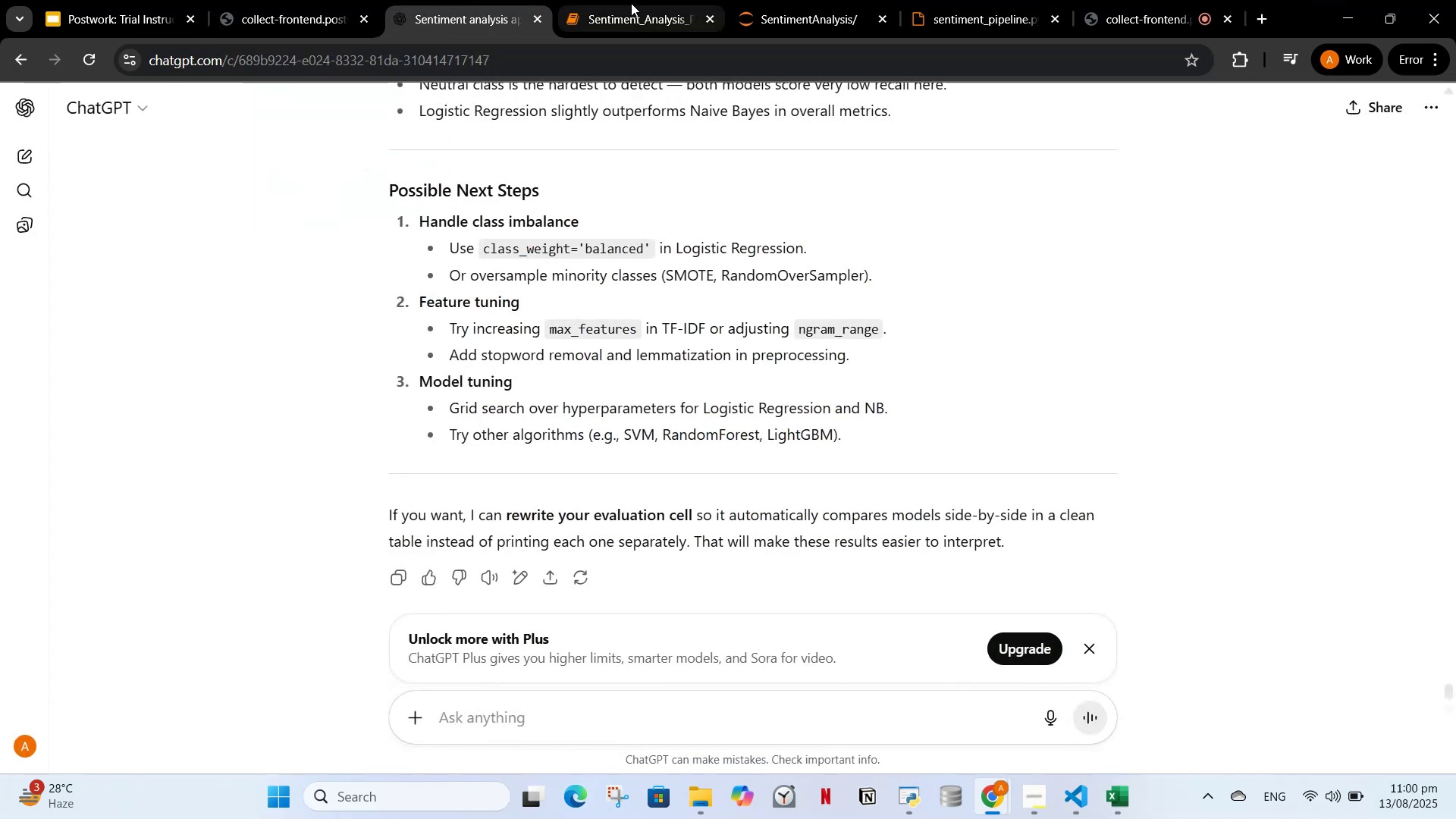 
left_click([629, 3])
 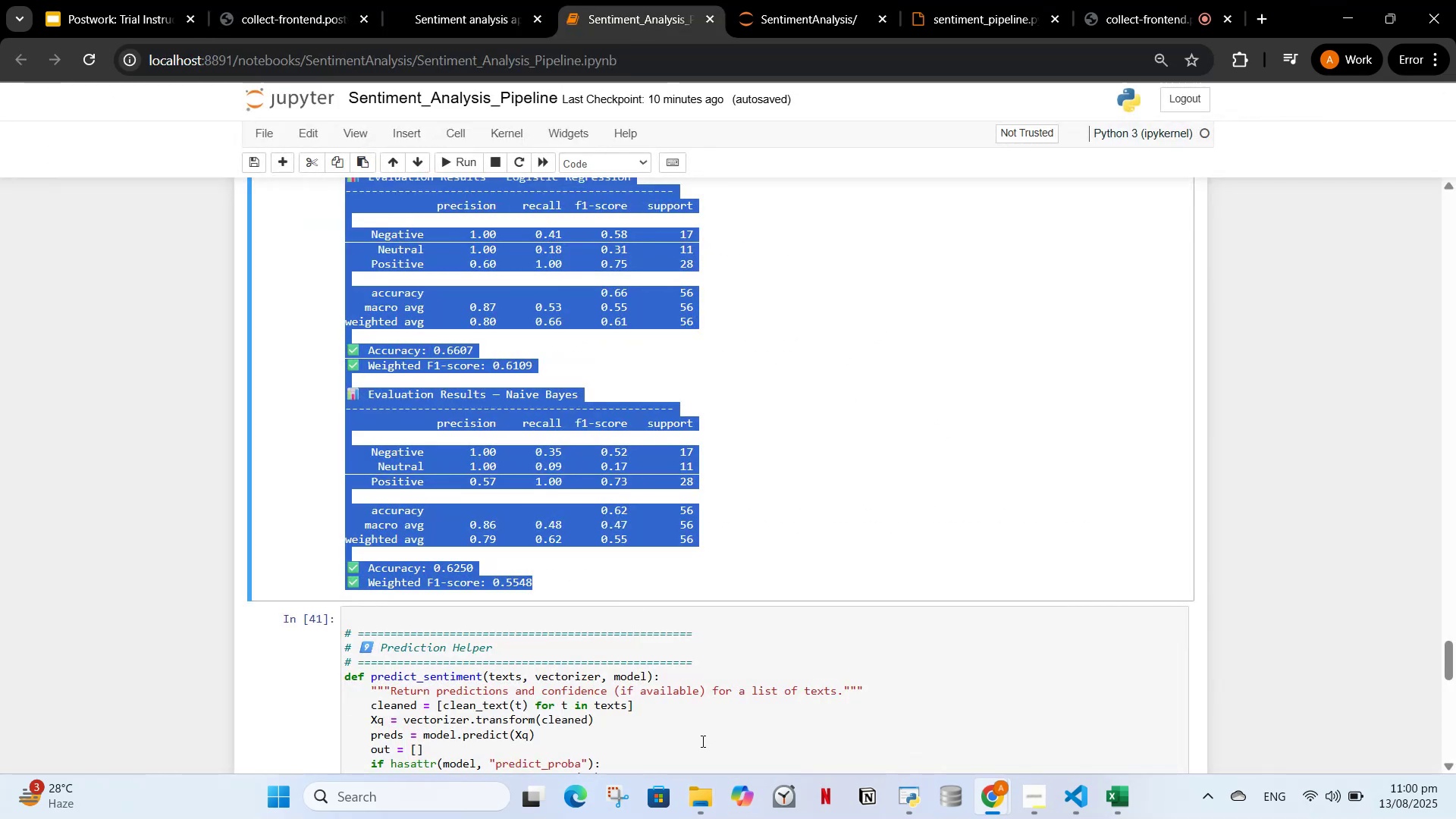 
left_click([687, 714])
 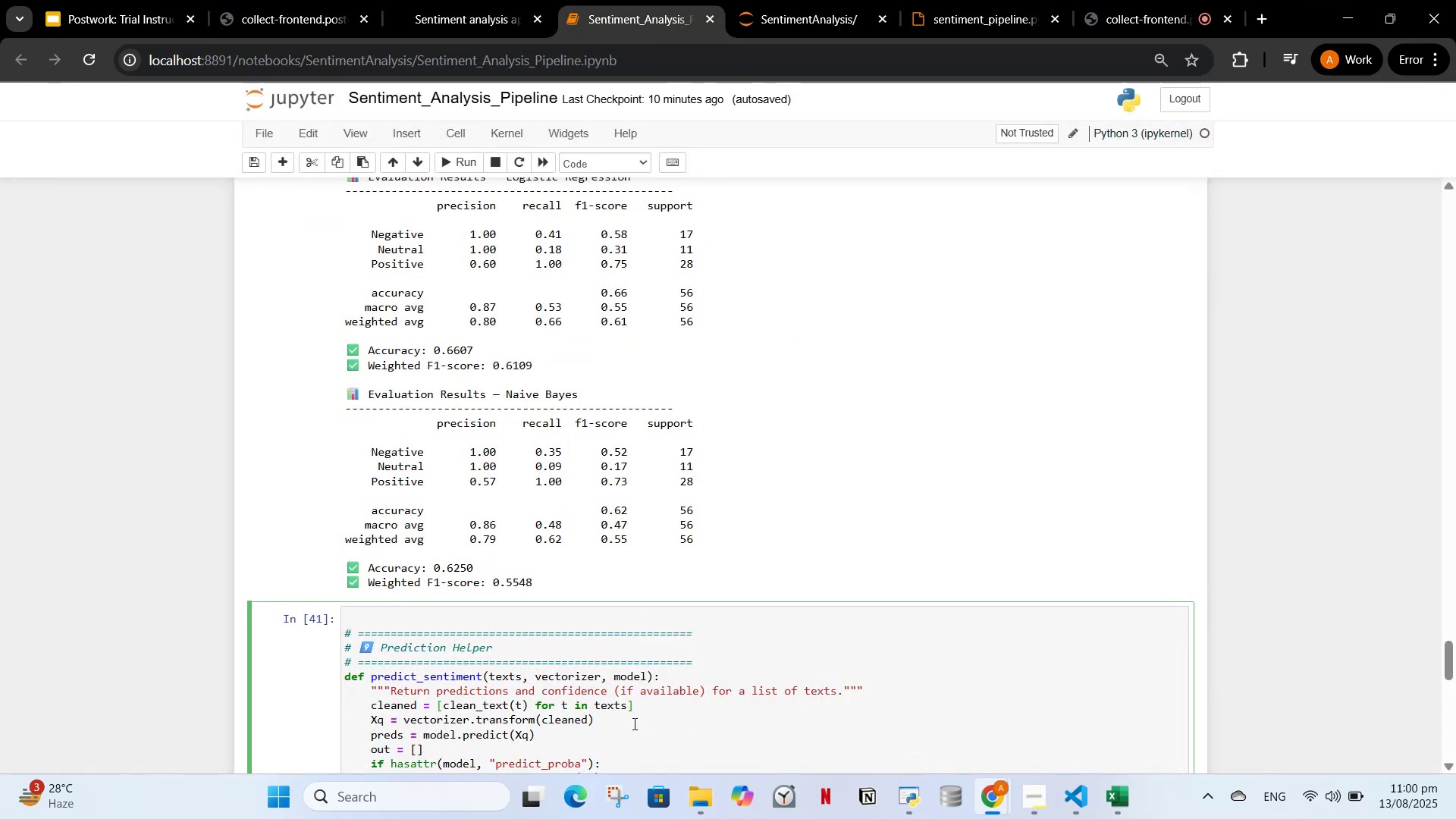 
scroll: coordinate [632, 724], scroll_direction: down, amount: 4.0
 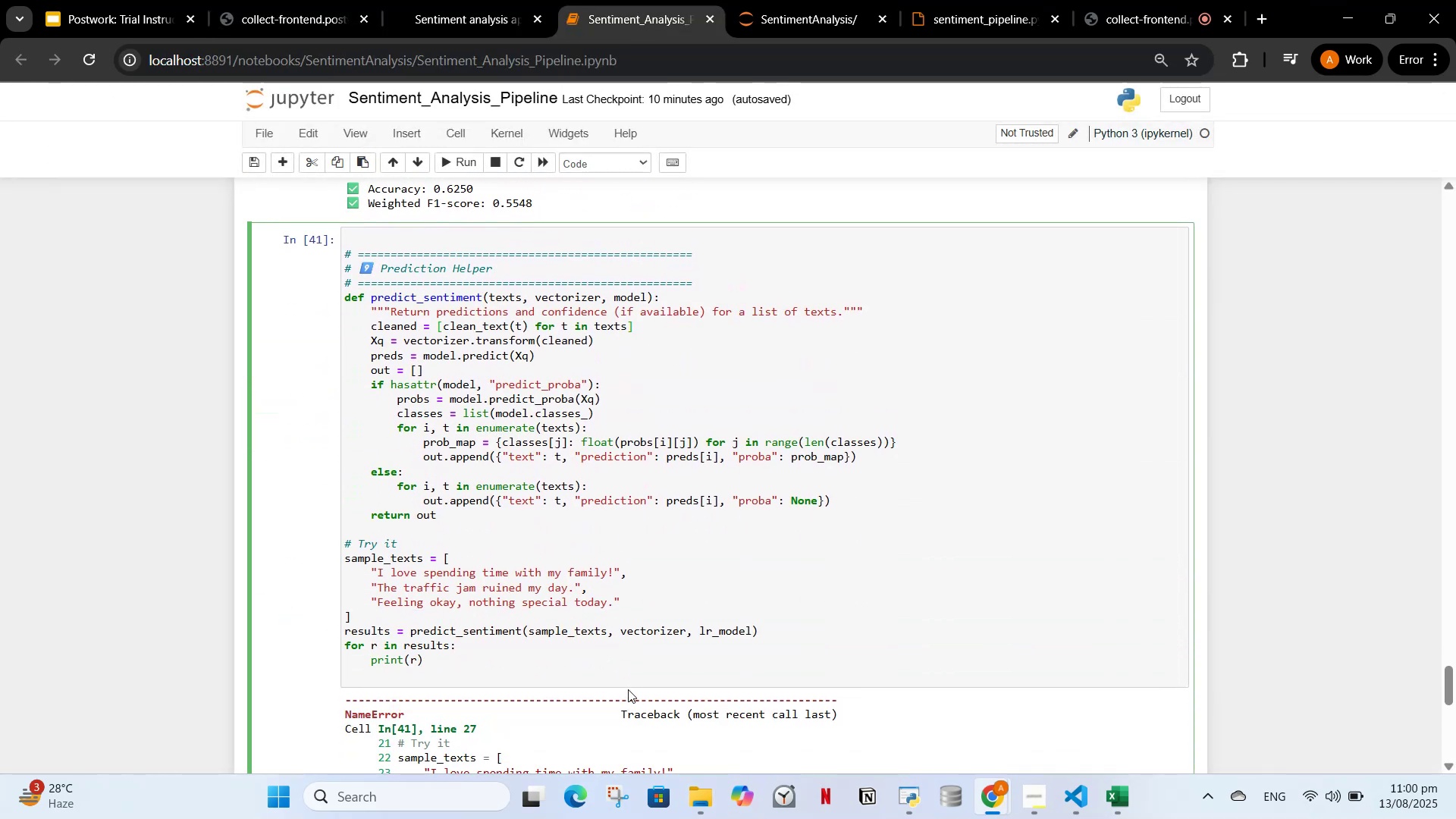 
scroll: coordinate [703, 607], scroll_direction: up, amount: 11.0
 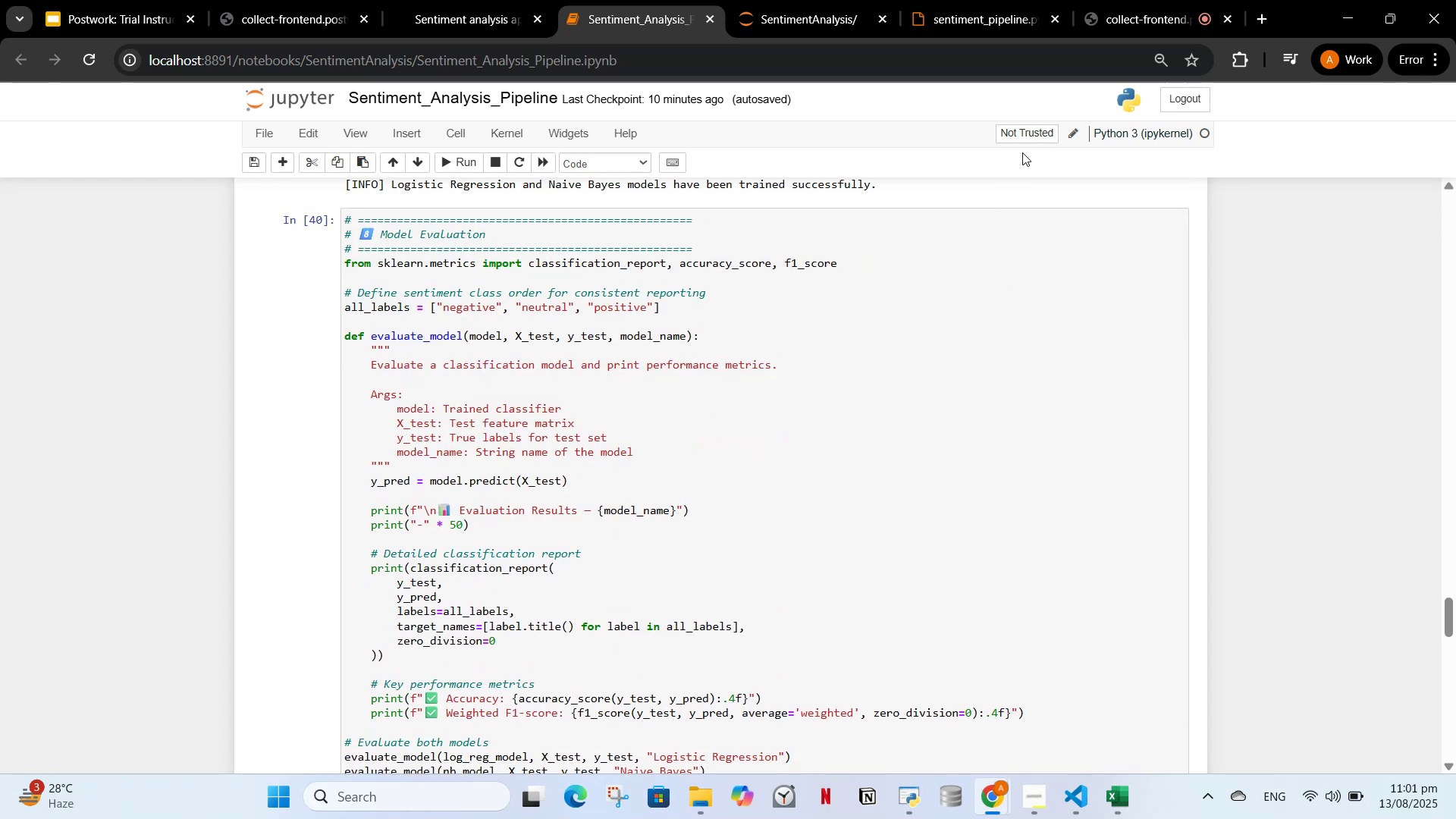 
wait(8.7)
 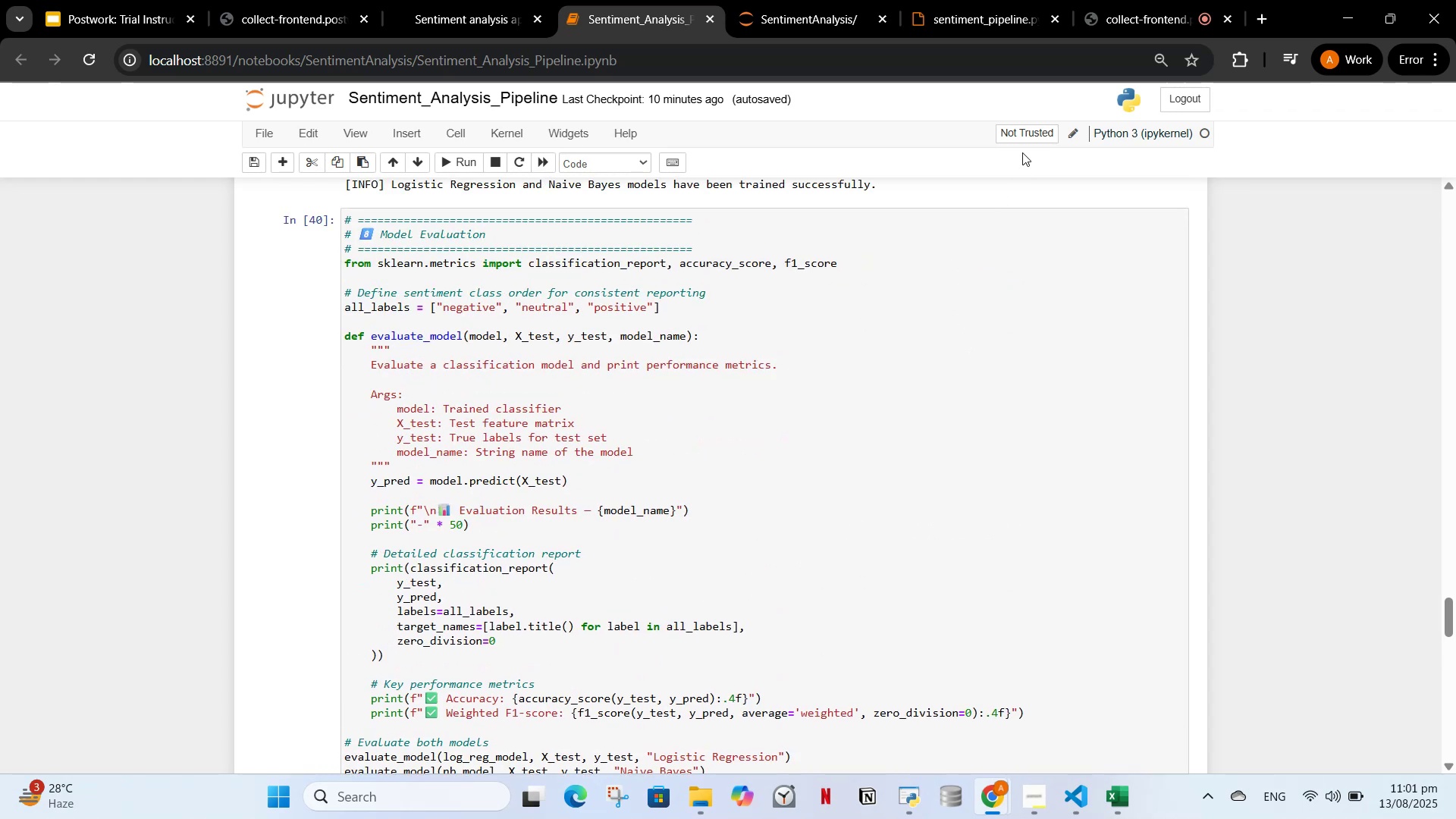 
scroll: coordinate [856, 482], scroll_direction: up, amount: 1.0
 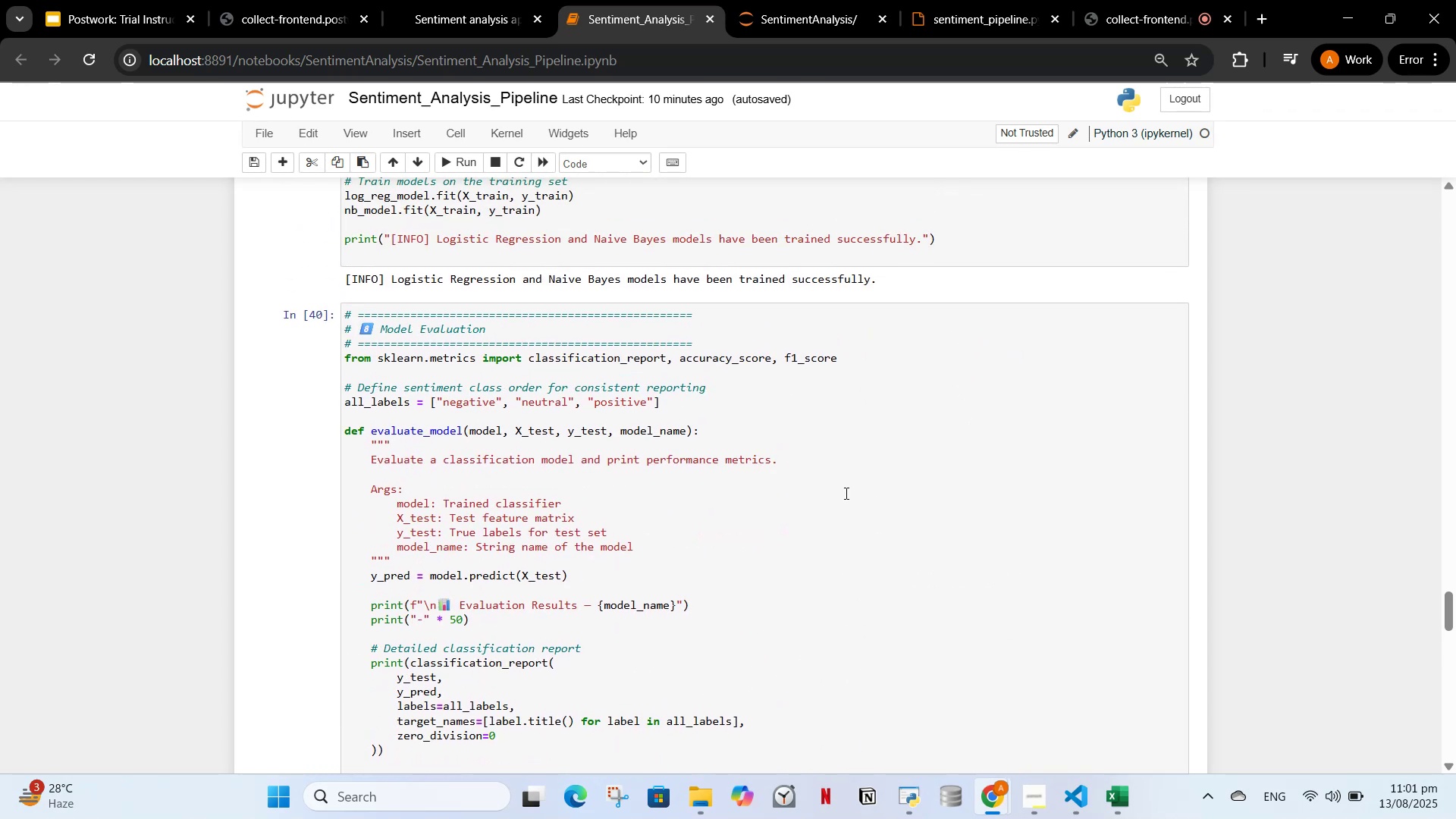 
scroll: coordinate [799, 512], scroll_direction: down, amount: 11.0
 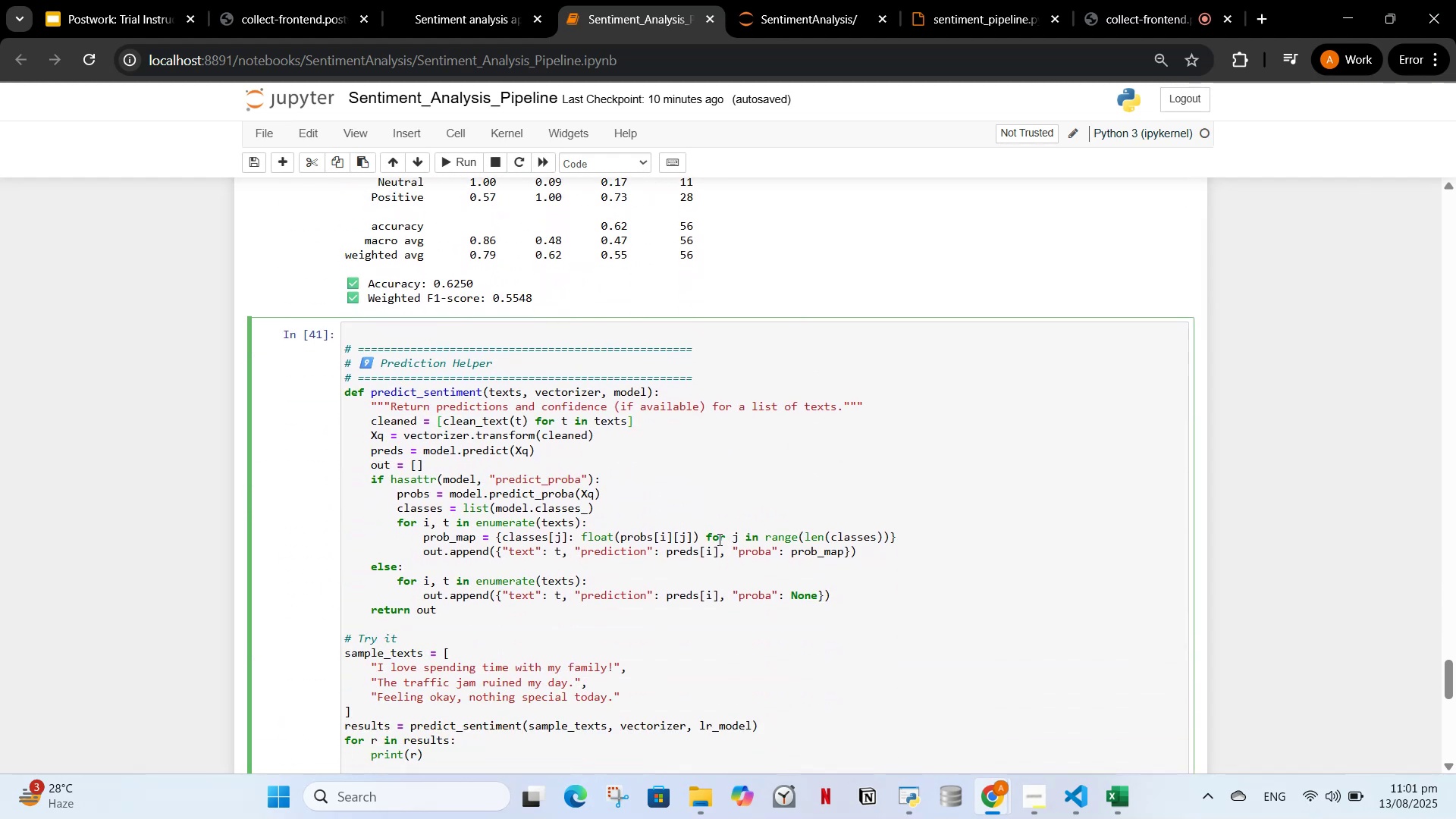 
left_click([703, 540])
 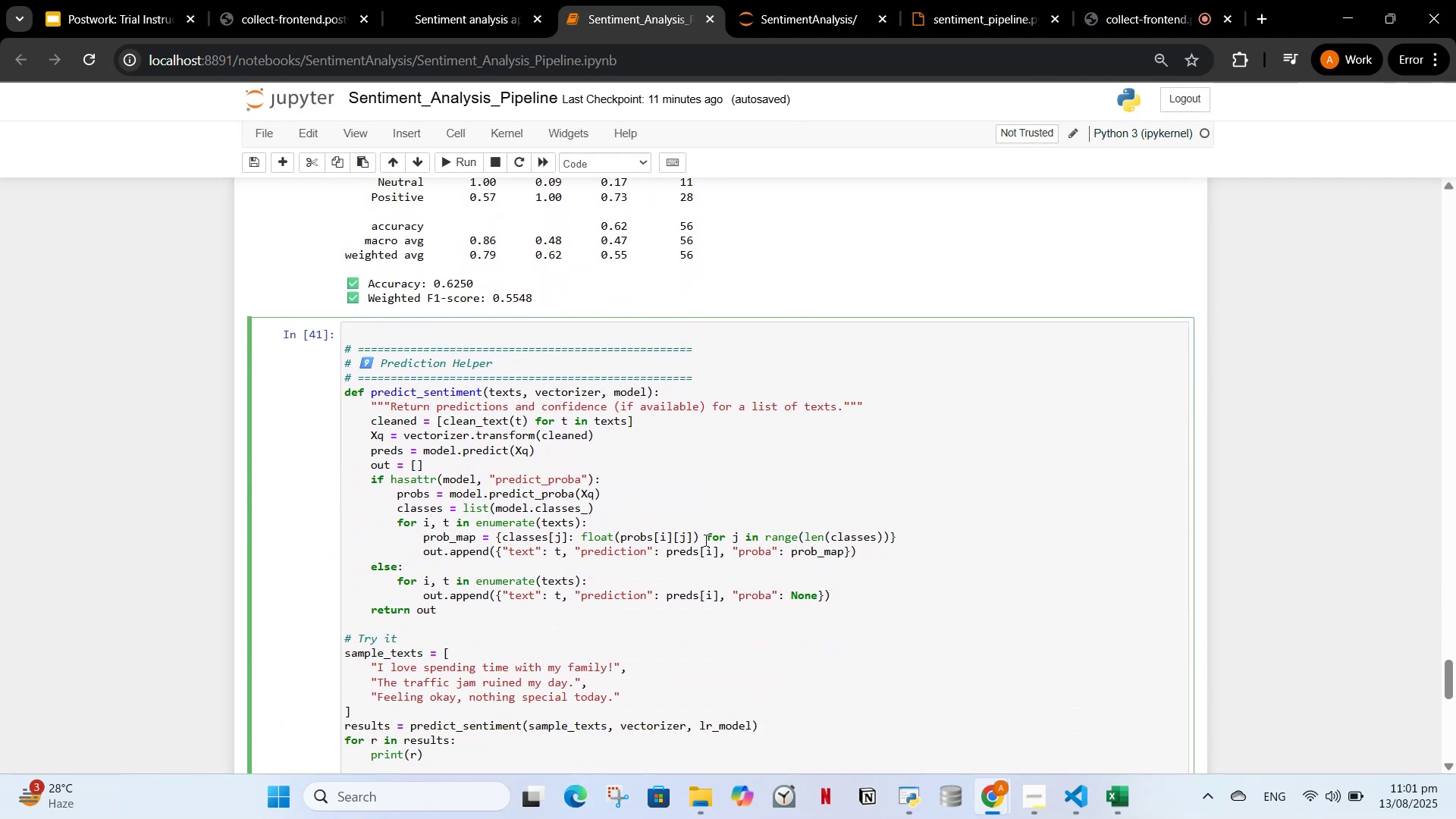 
key(Control+A)
 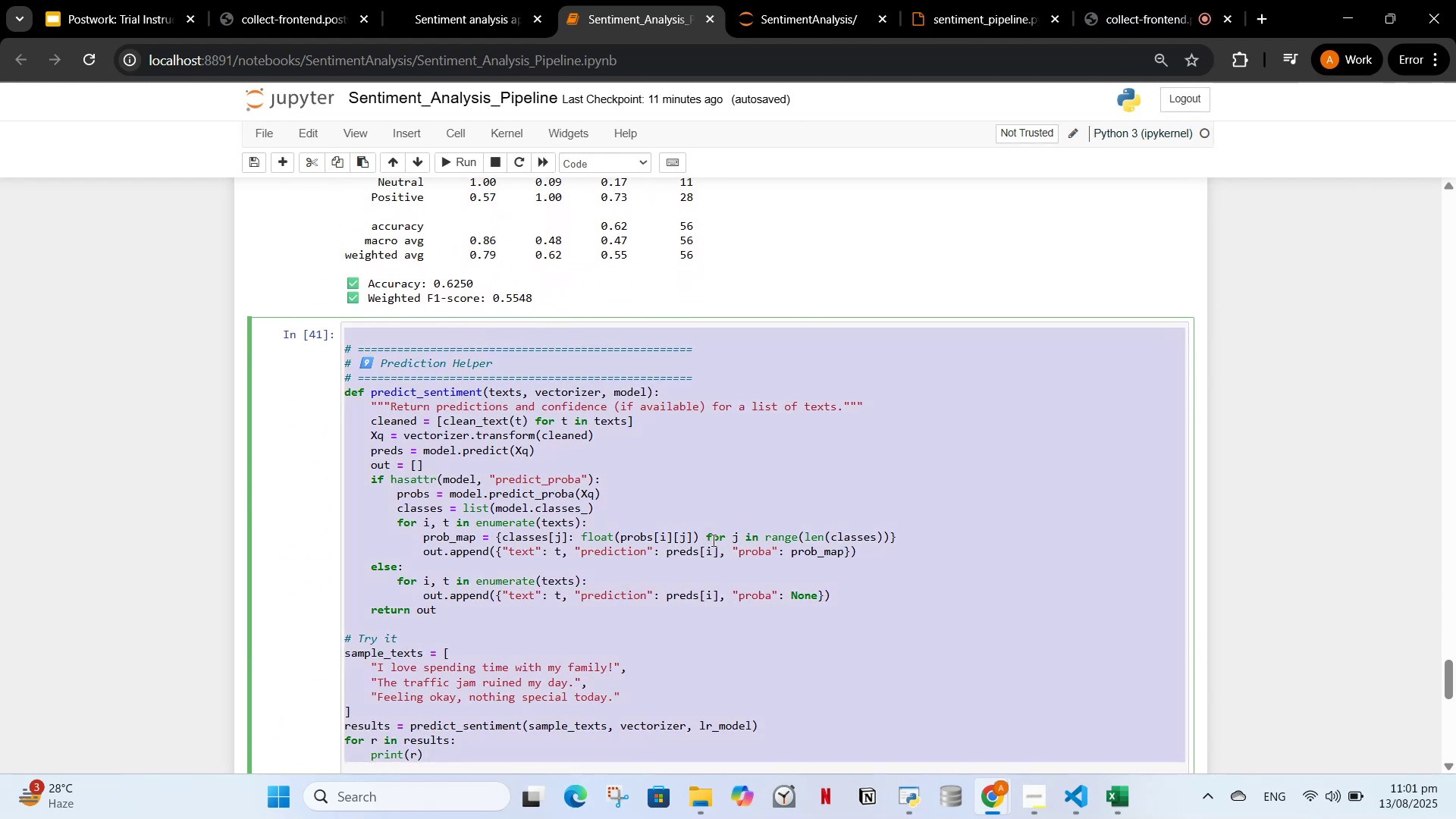 
key(Control+C)
 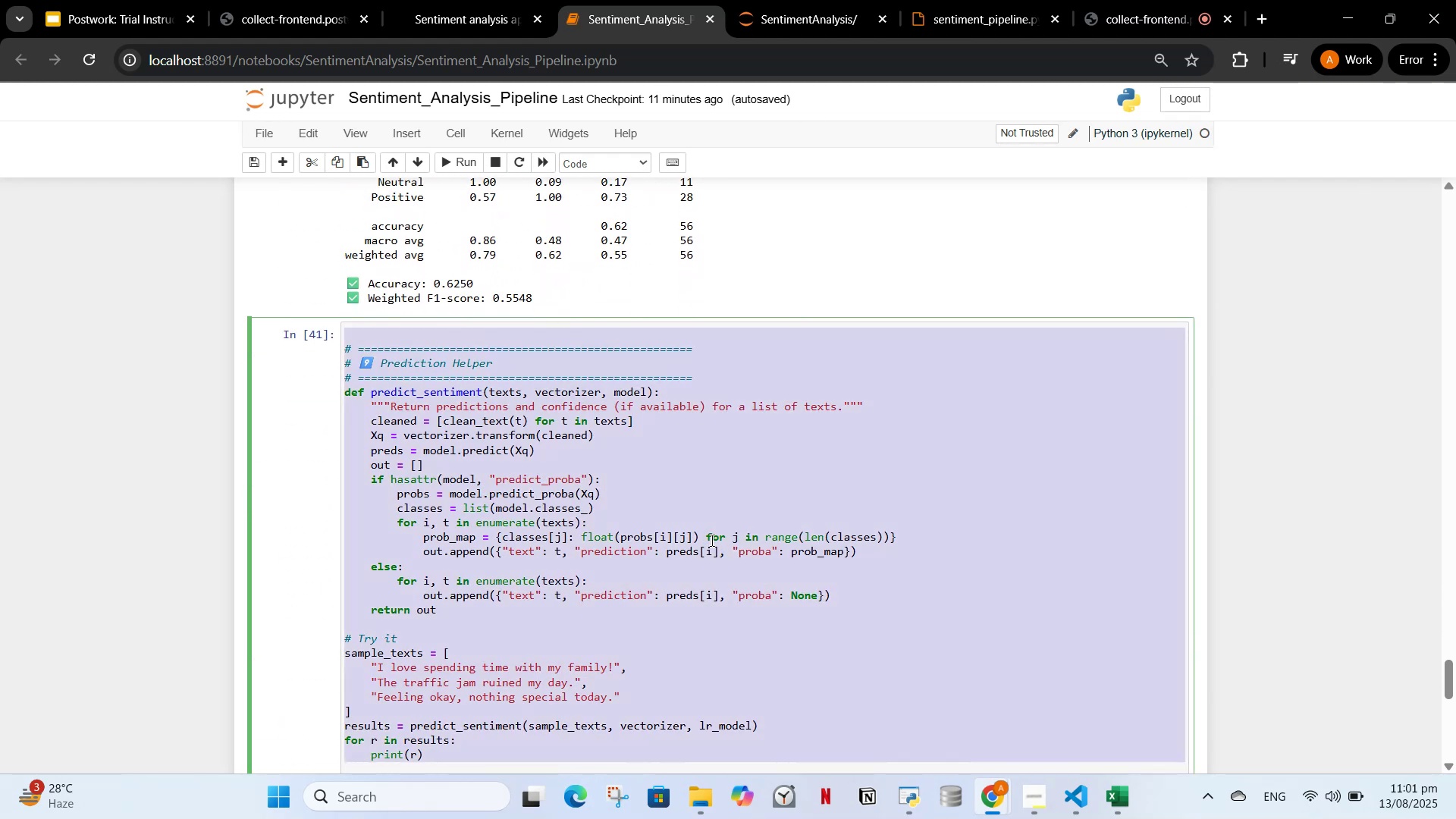 
scroll: coordinate [551, 530], scroll_direction: down, amount: 8.0
 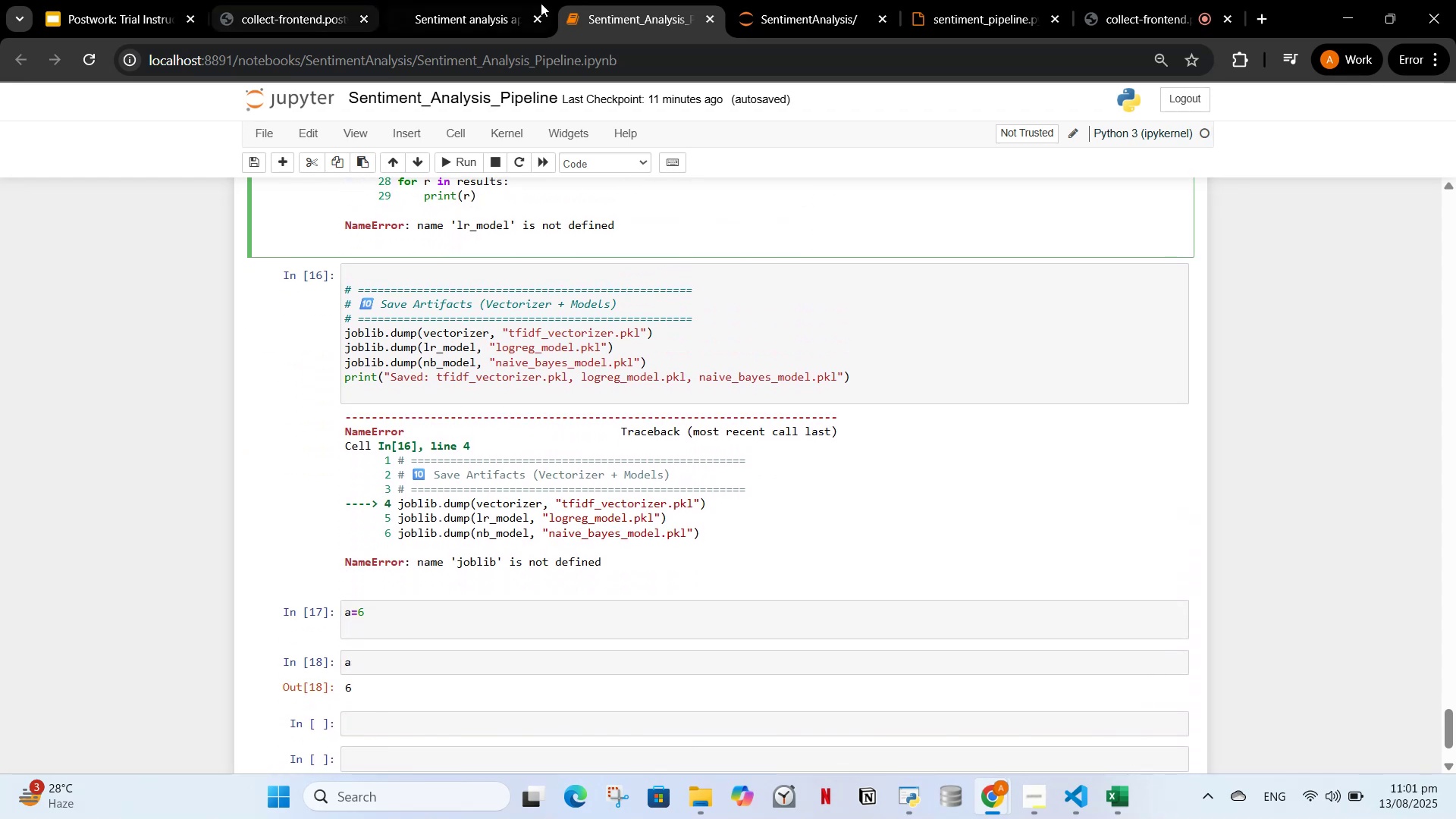 
left_click([482, 2])
 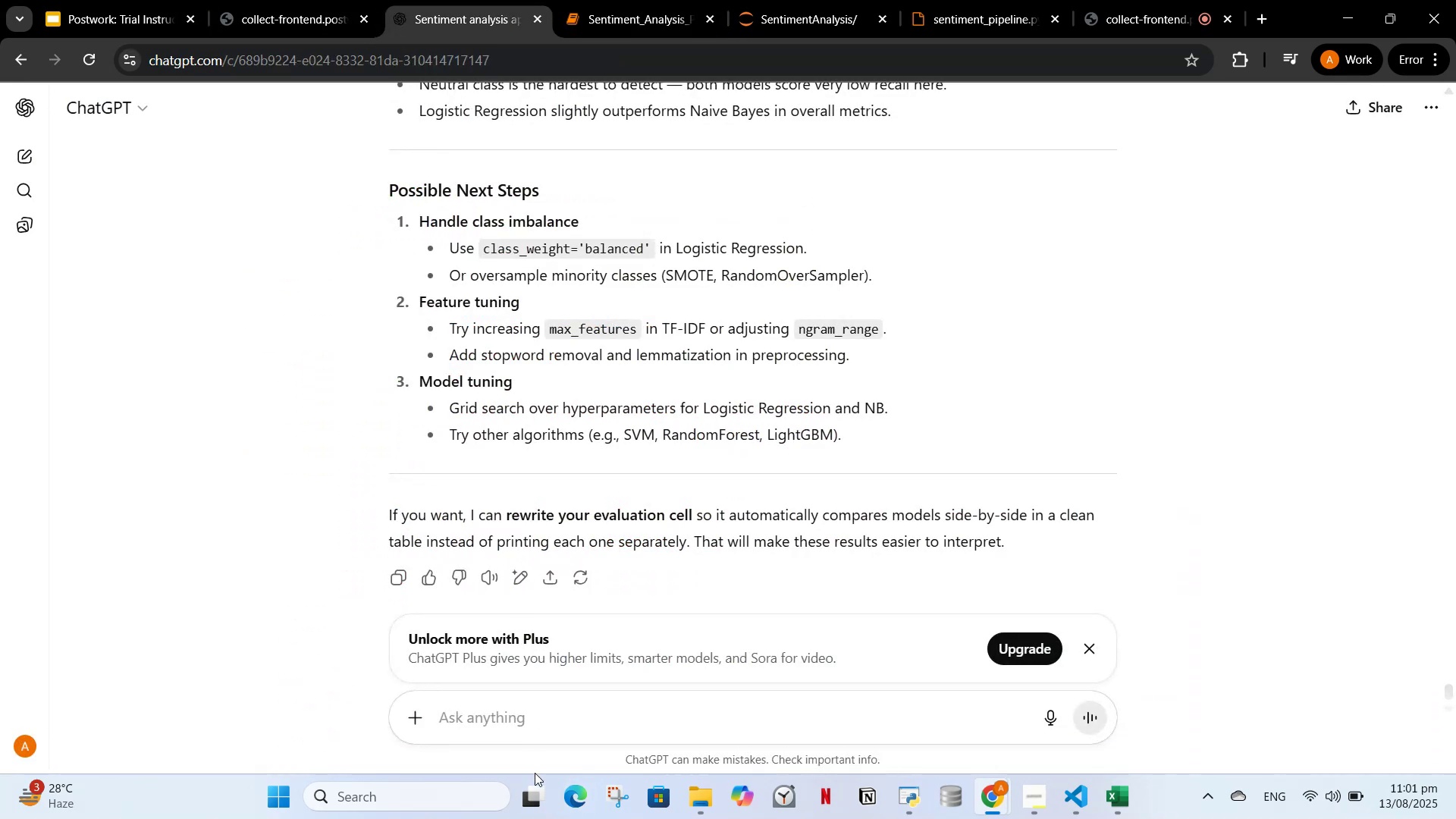 
left_click([528, 719])
 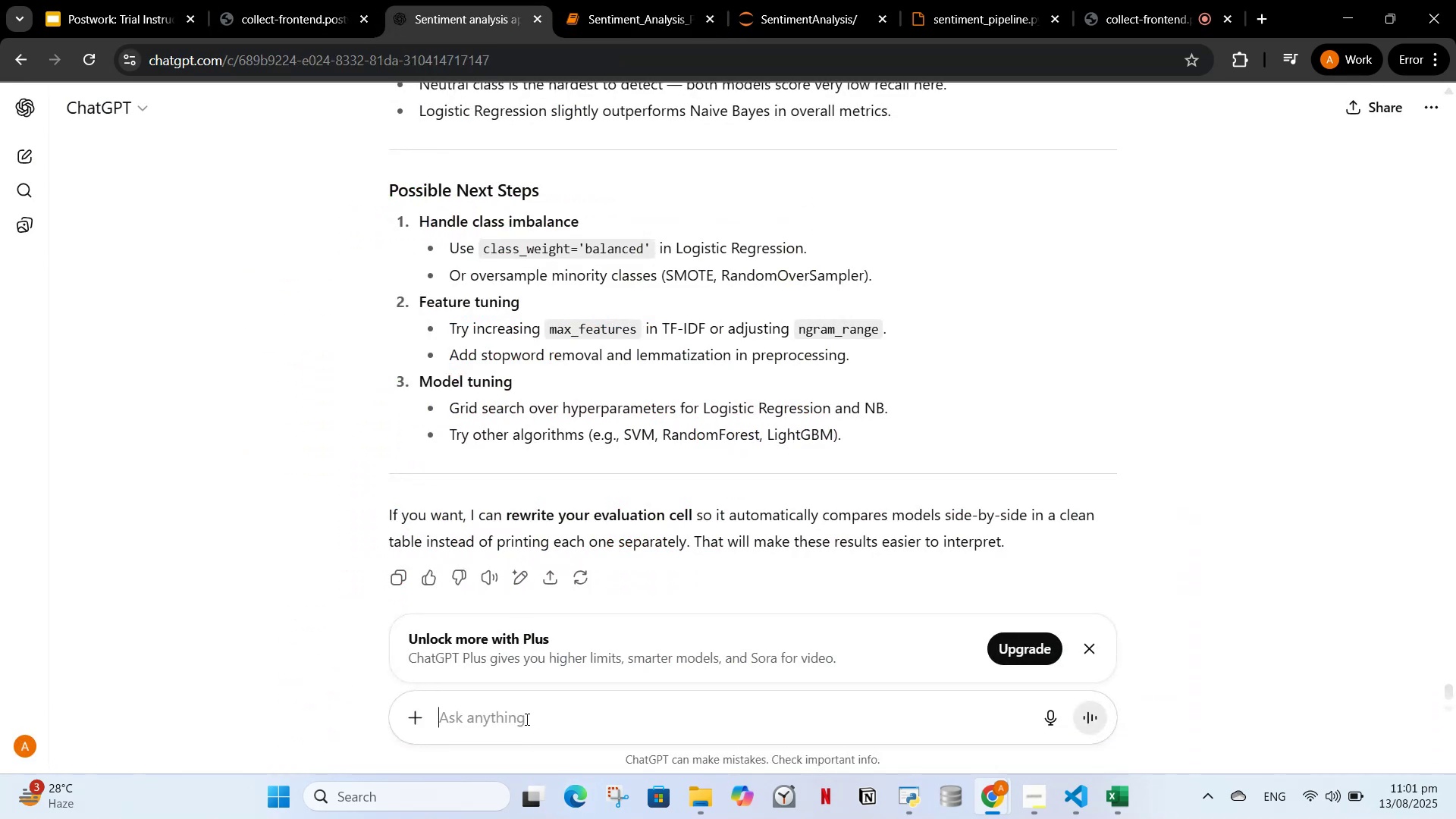 
key(Control+ControlLeft)
 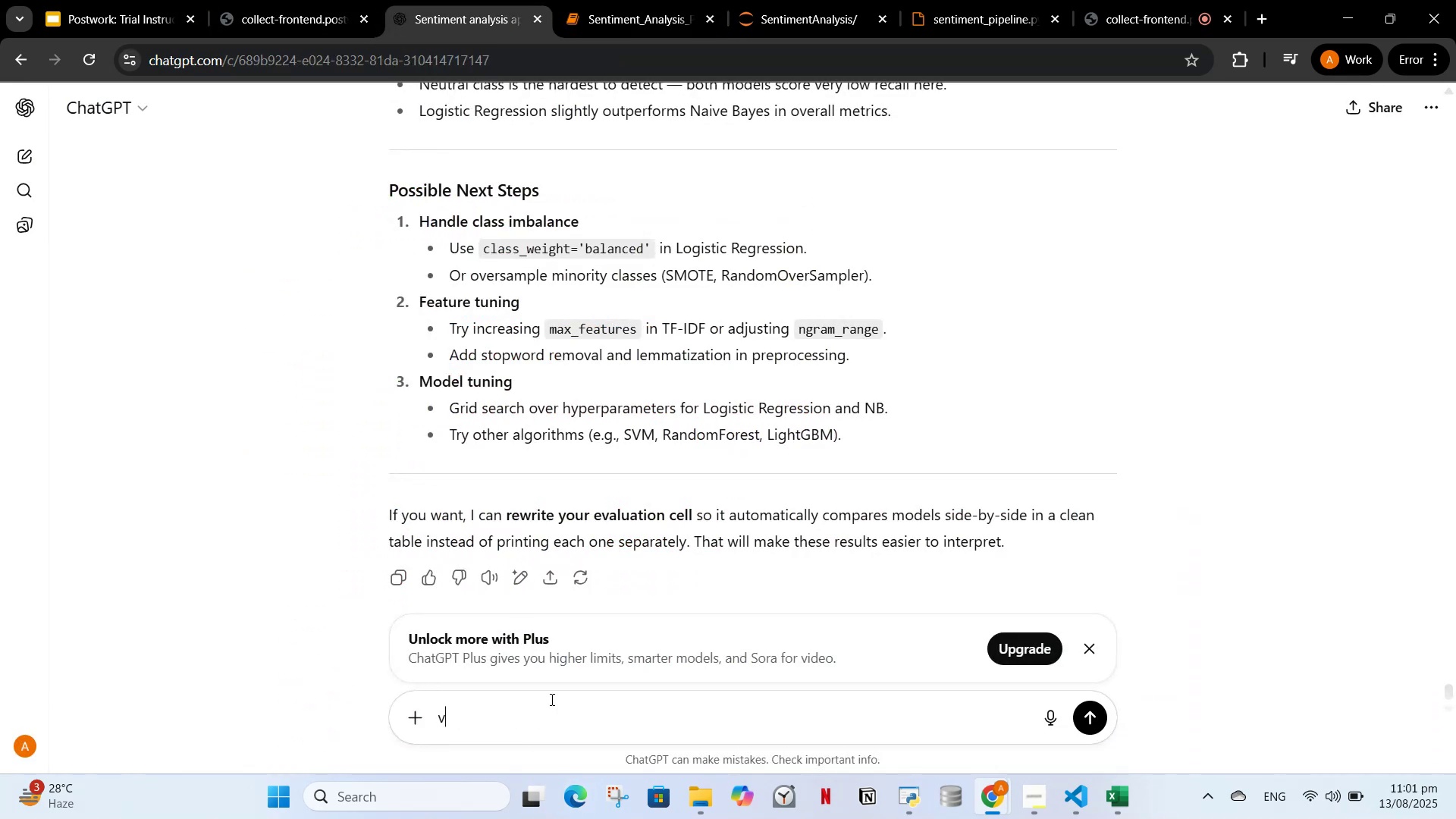 
key(V)
 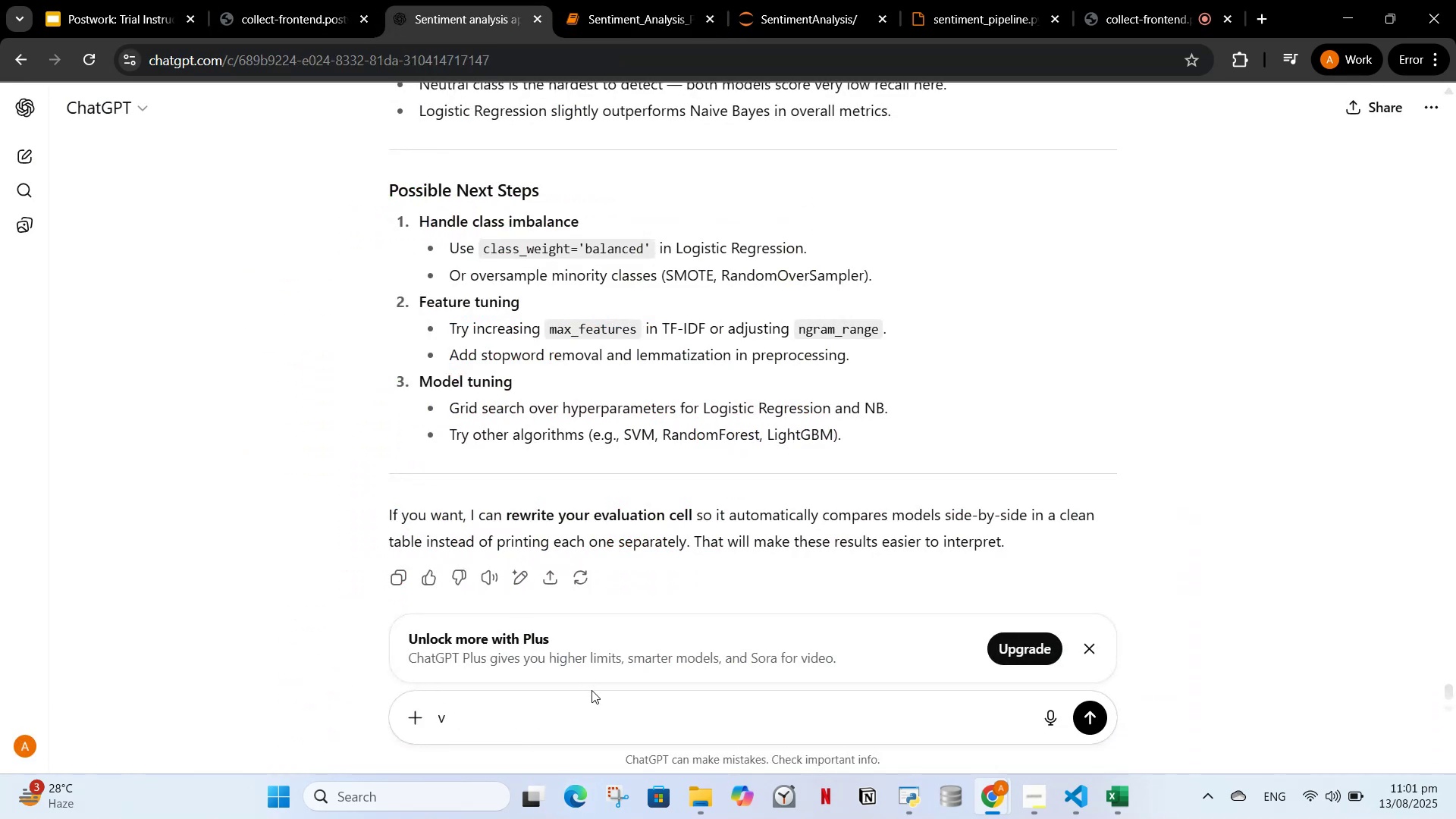 
key(Backspace)
 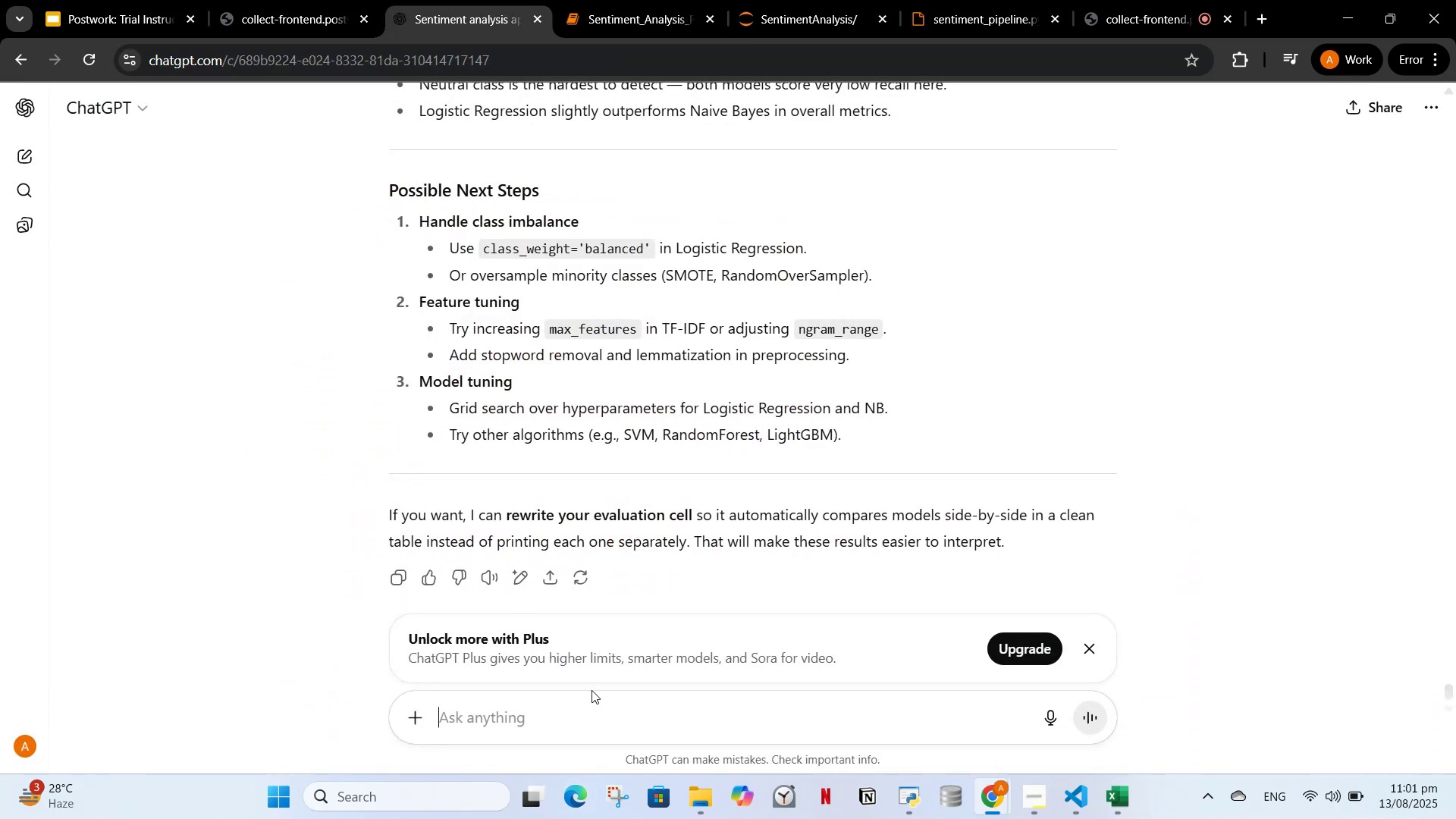 
key(Control+ControlLeft)
 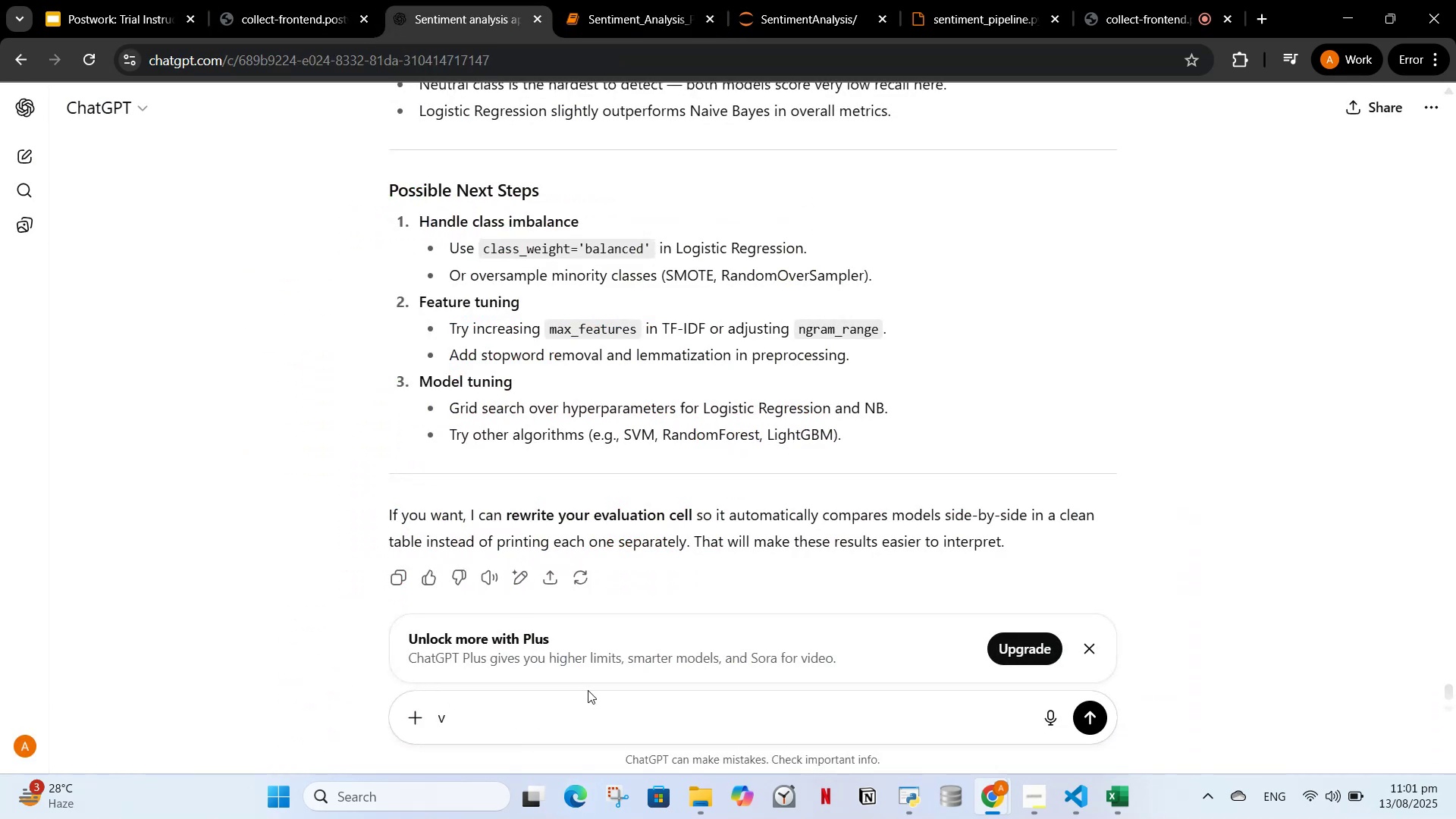 
key(V)
 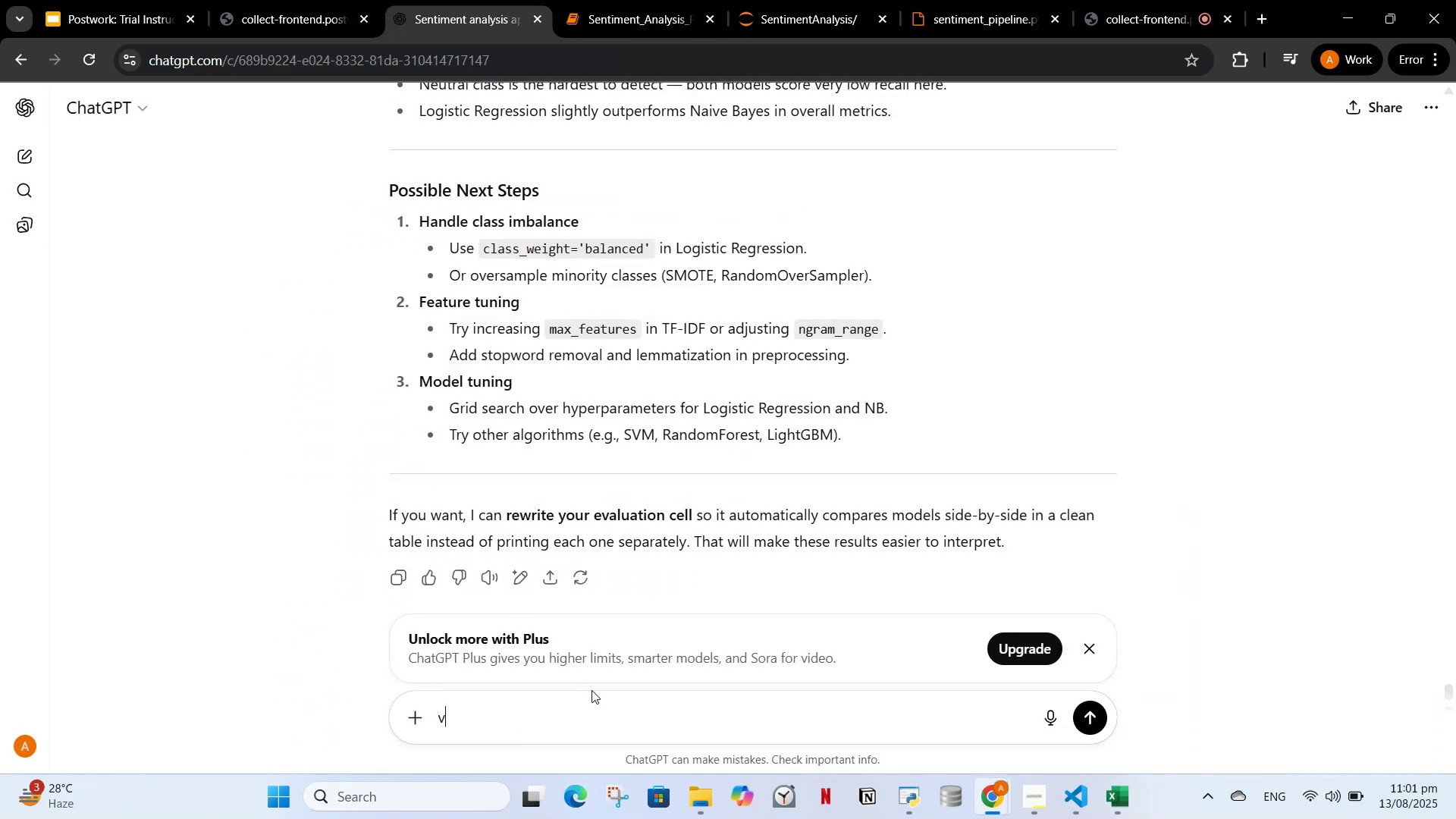 
key(Backspace)
 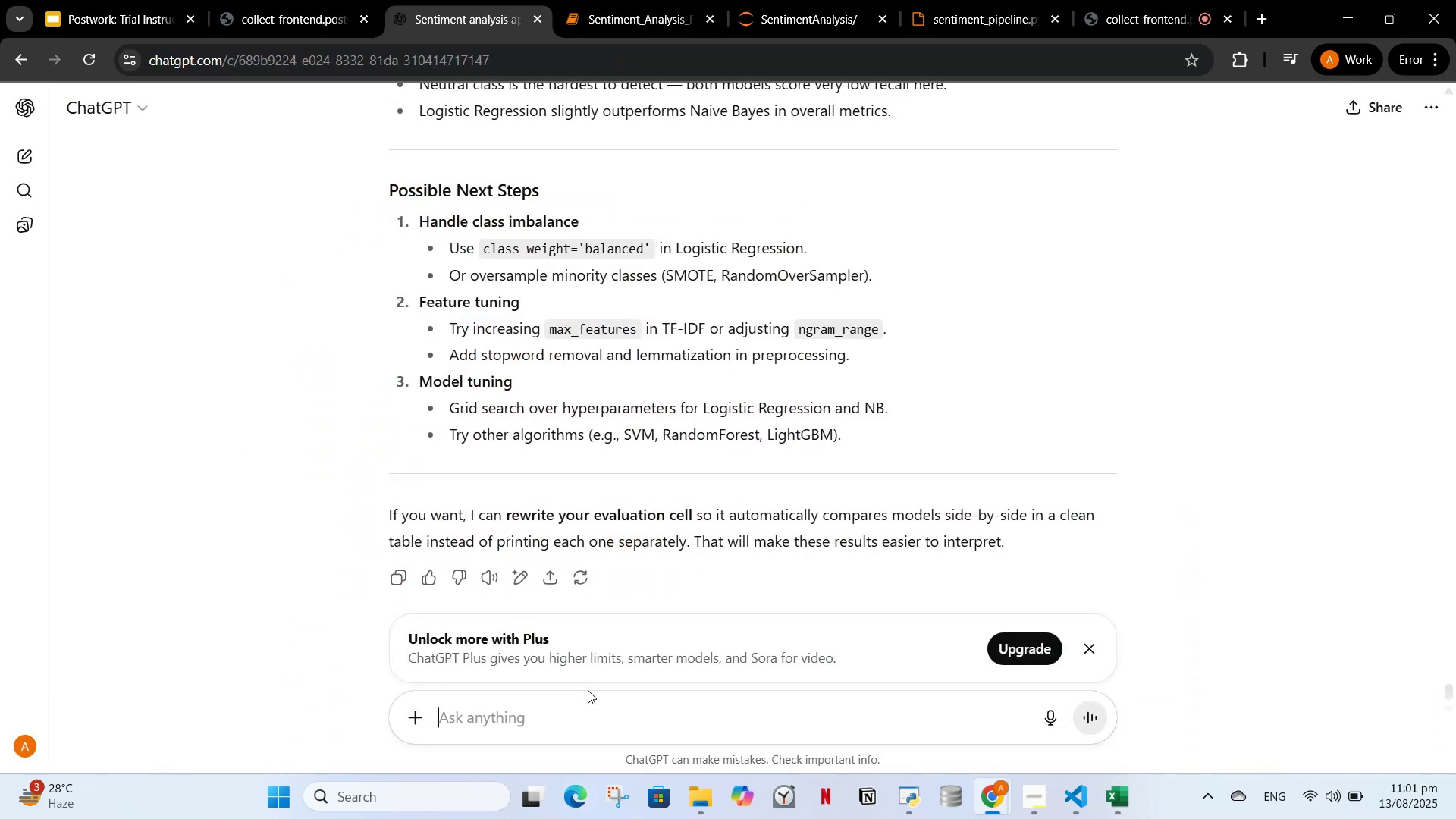 
key(Control+ControlLeft)
 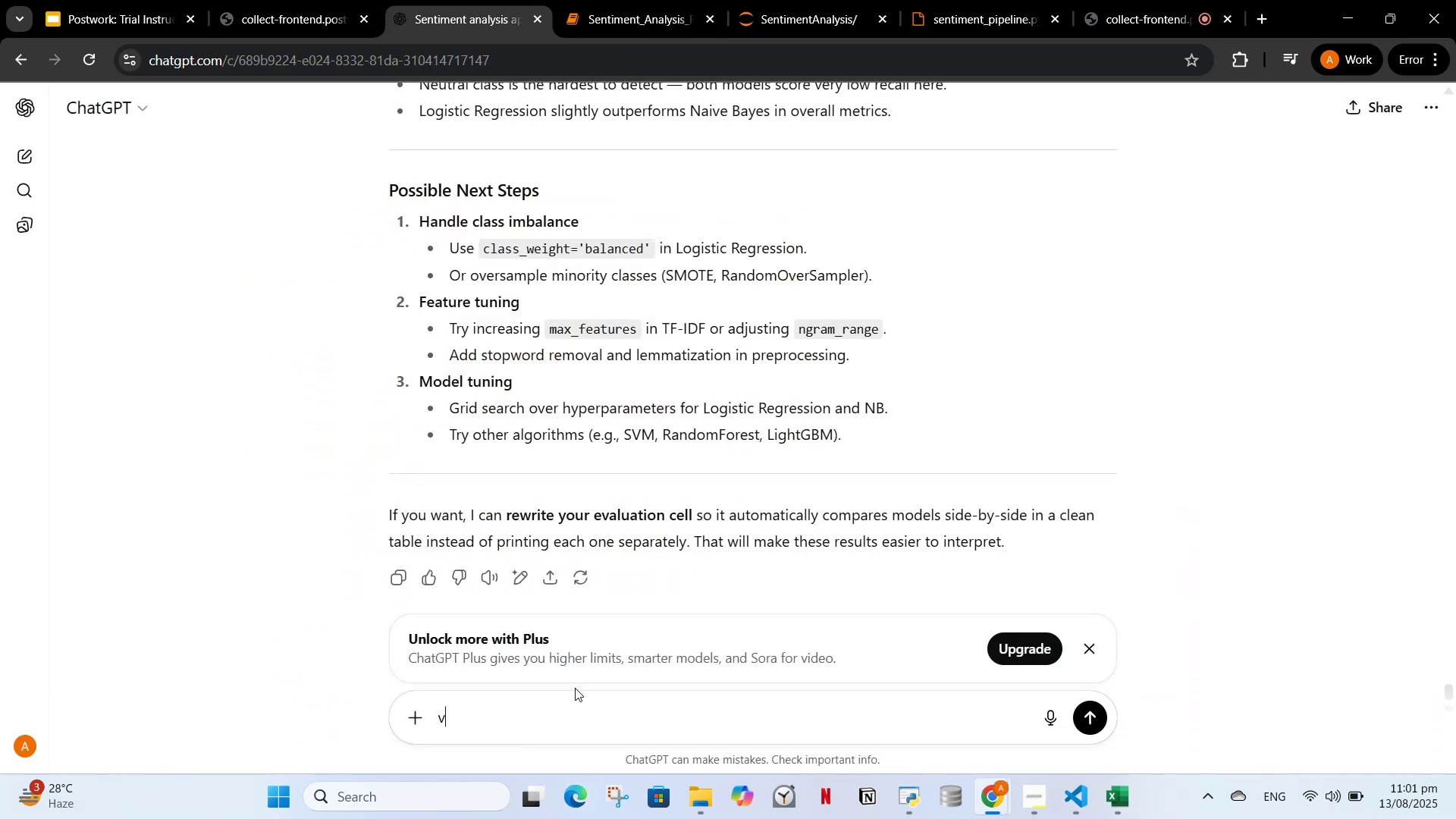 
key(V)
 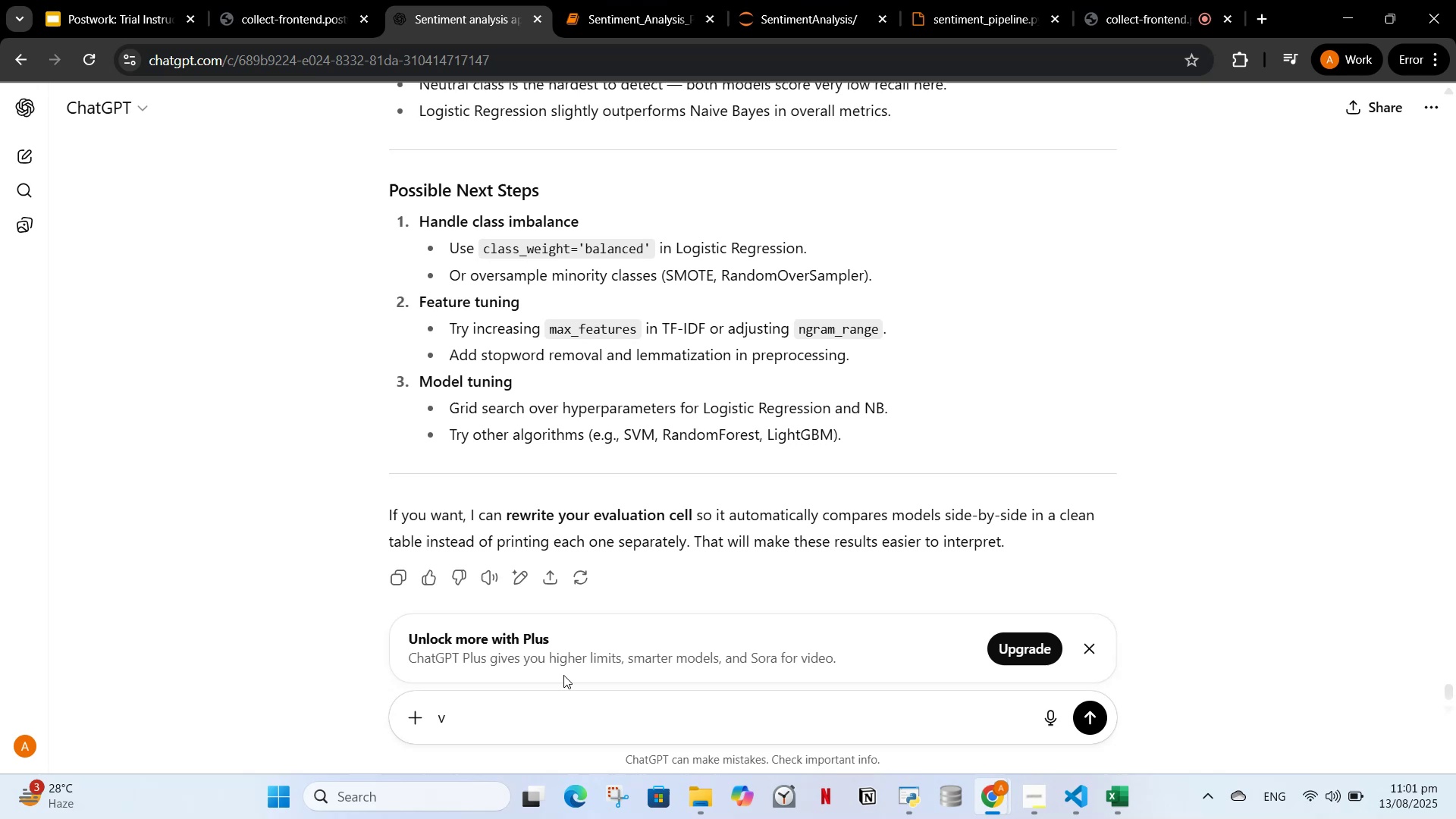 
key(Backspace)
 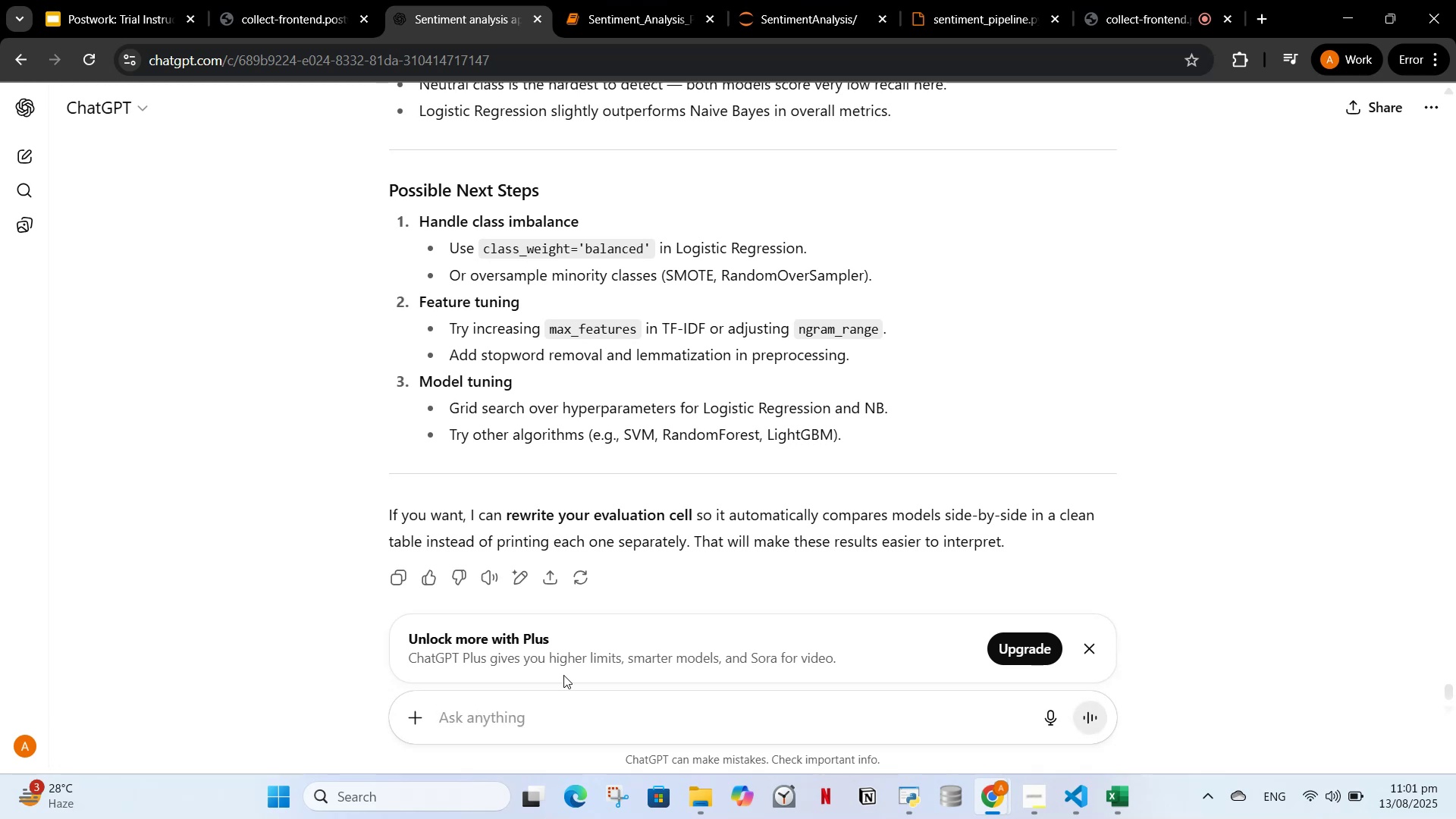 
key(Control+ControlLeft)
 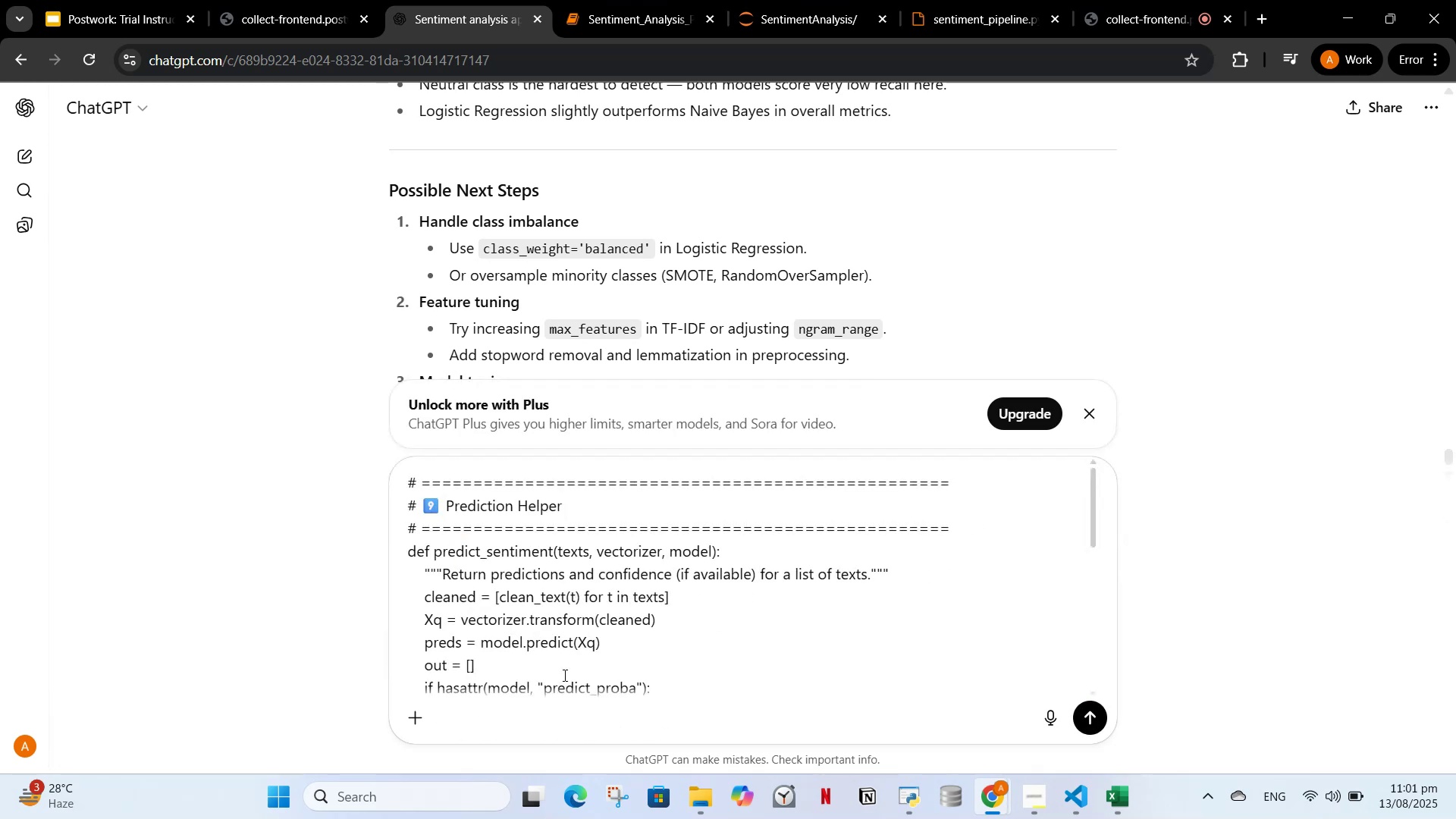 
key(Control+V)
 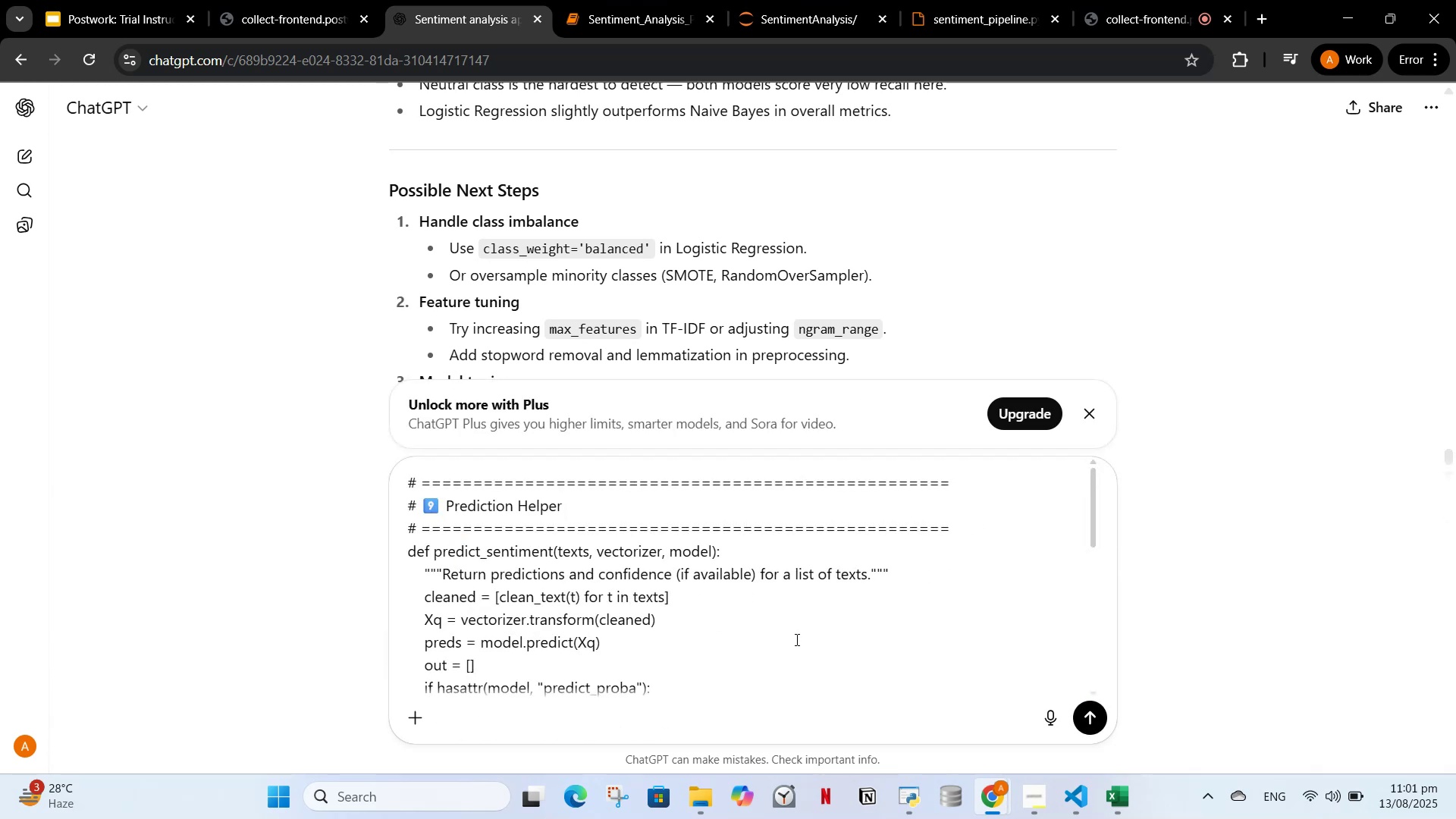 
scroll: coordinate [807, 632], scroll_direction: down, amount: 8.0
 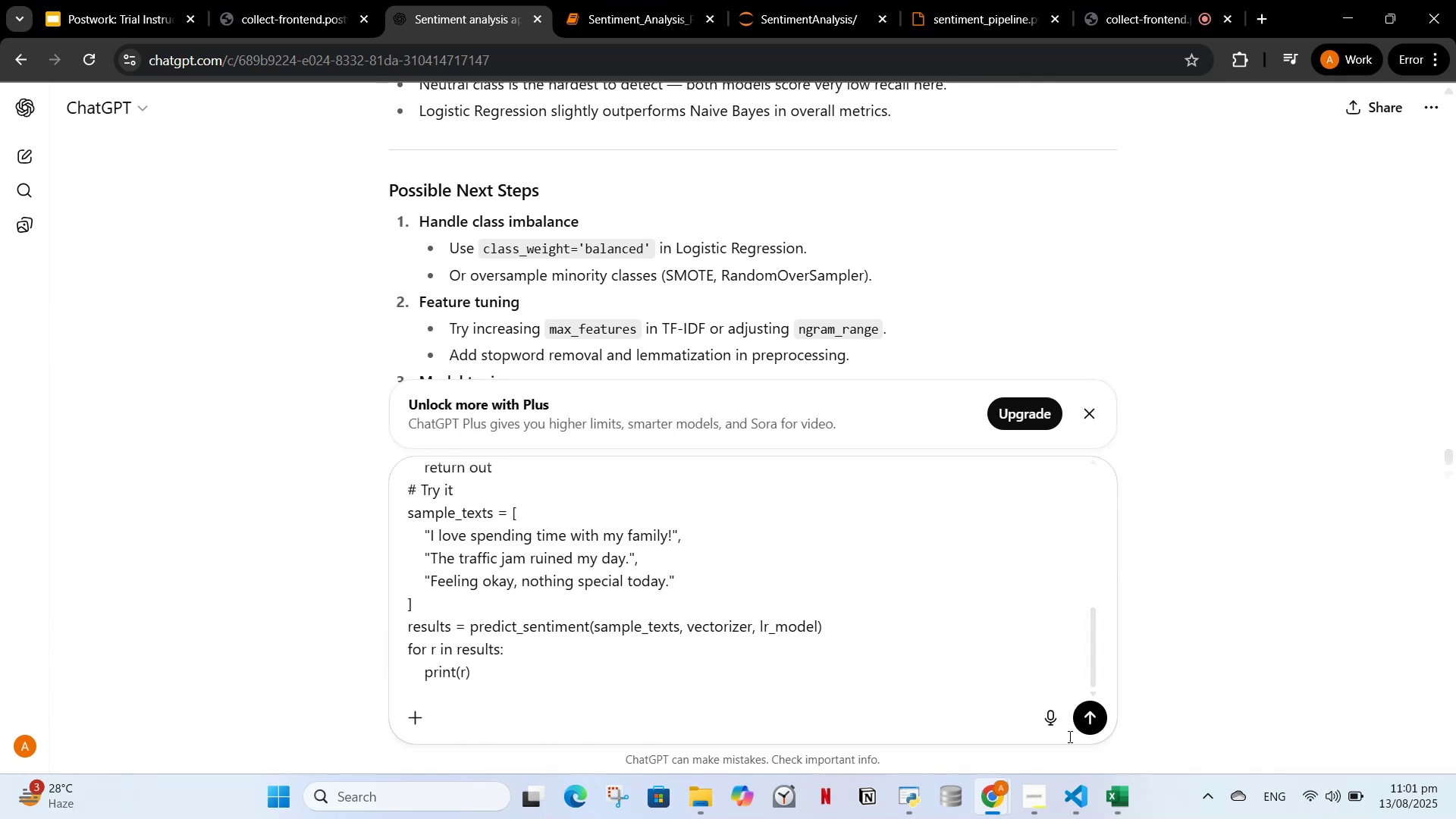 
left_click([1085, 722])
 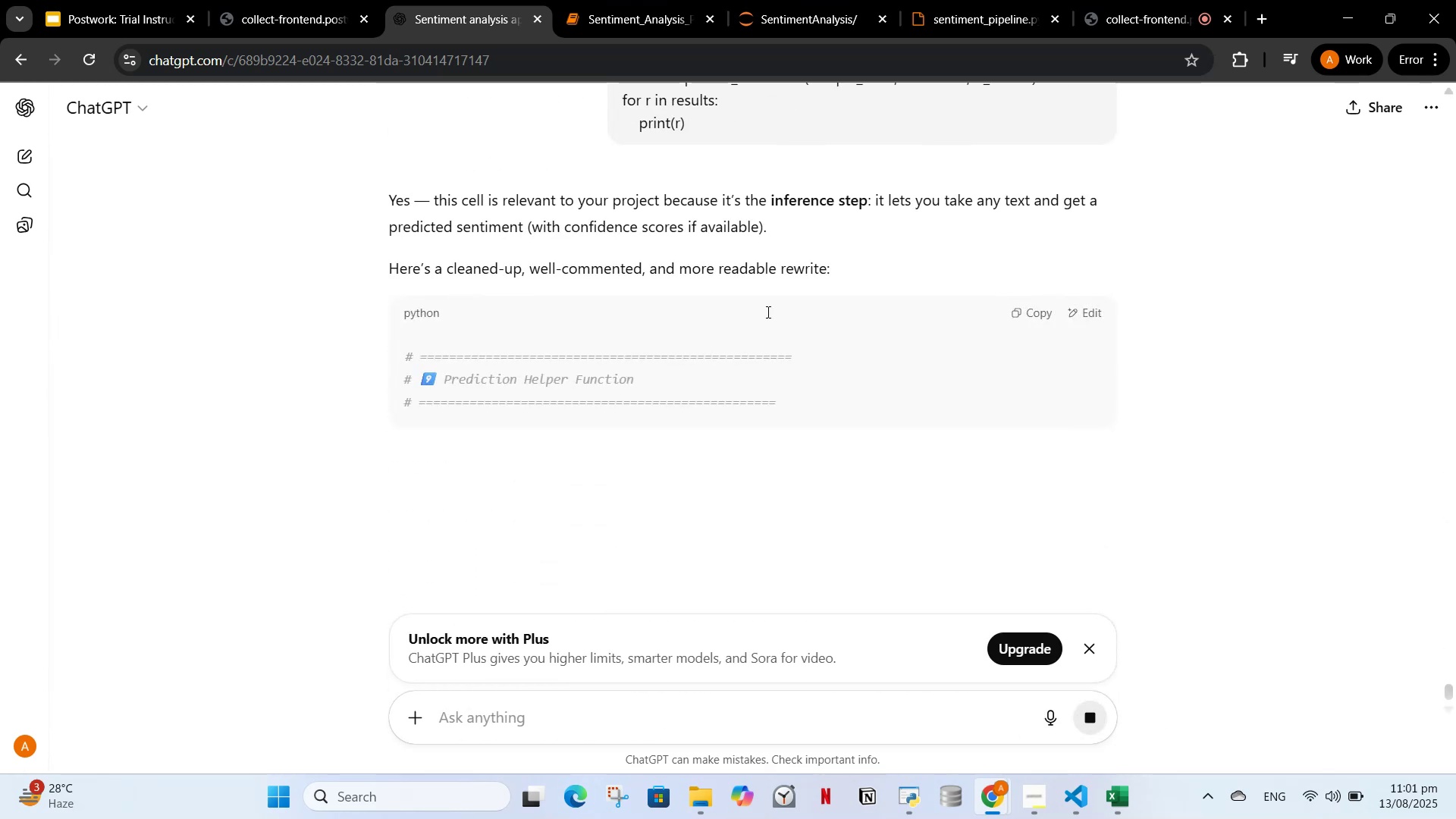 
left_click([617, 705])
 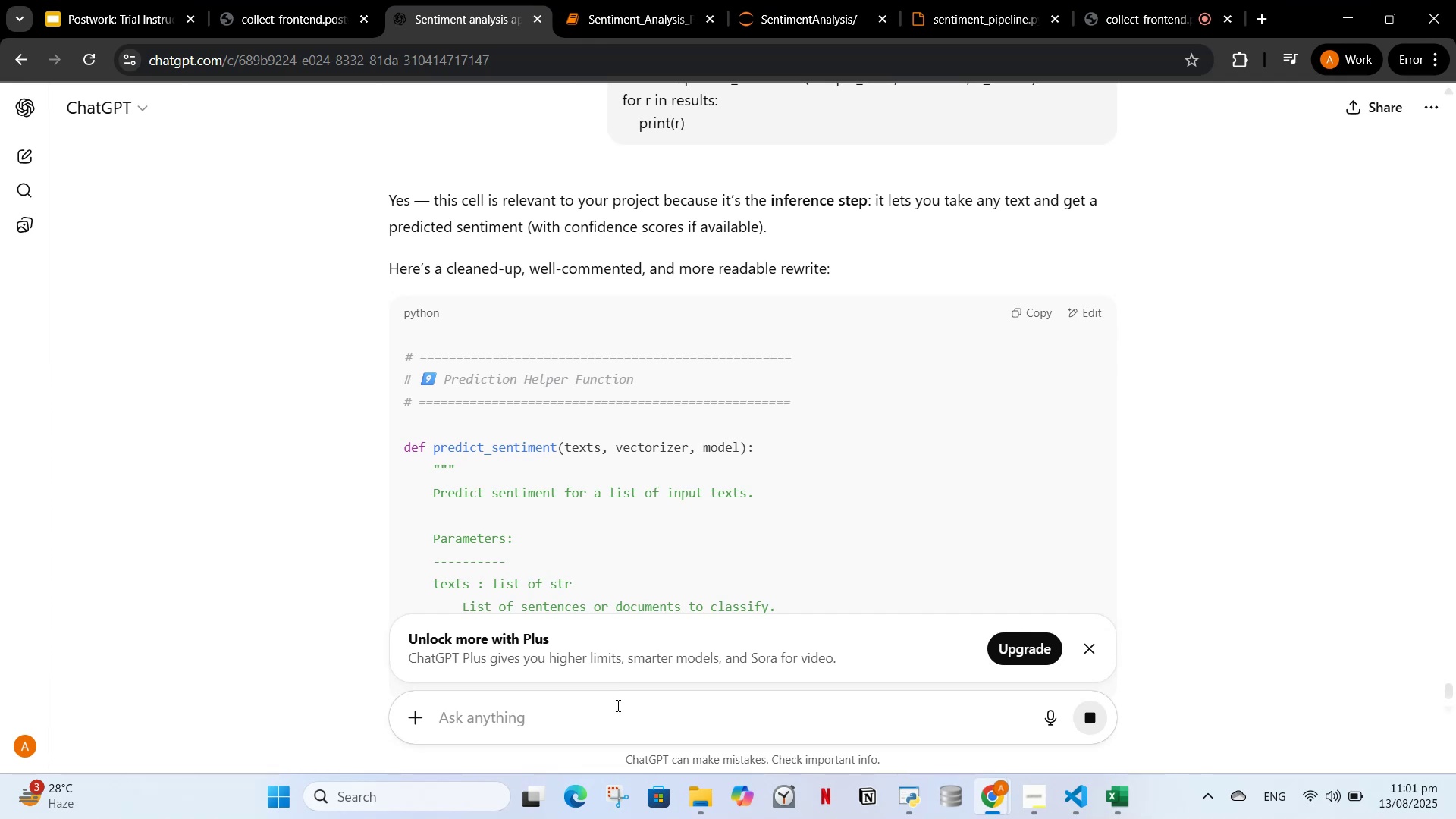 
key(Control+V)
 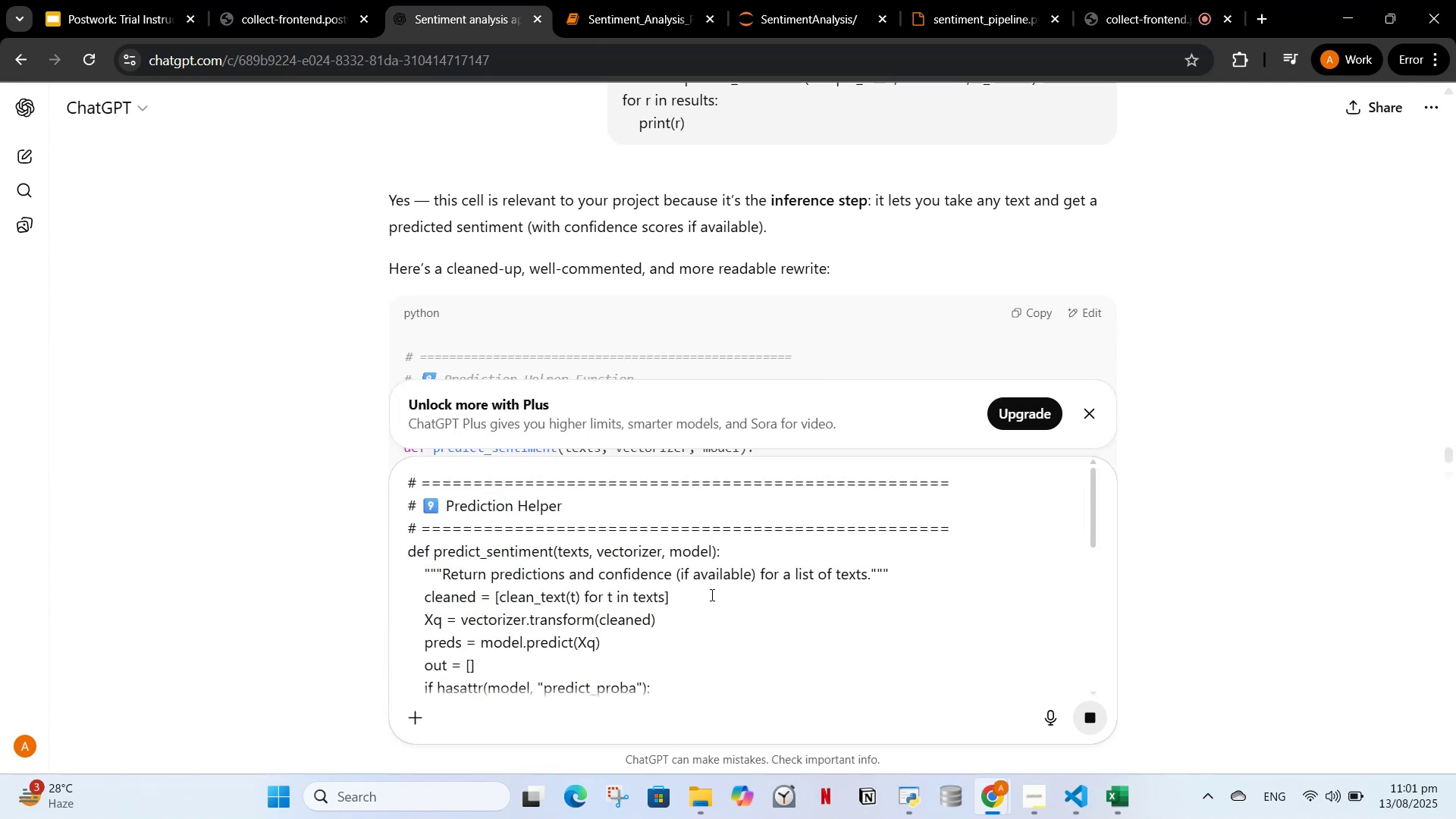 
key(Control+A)
 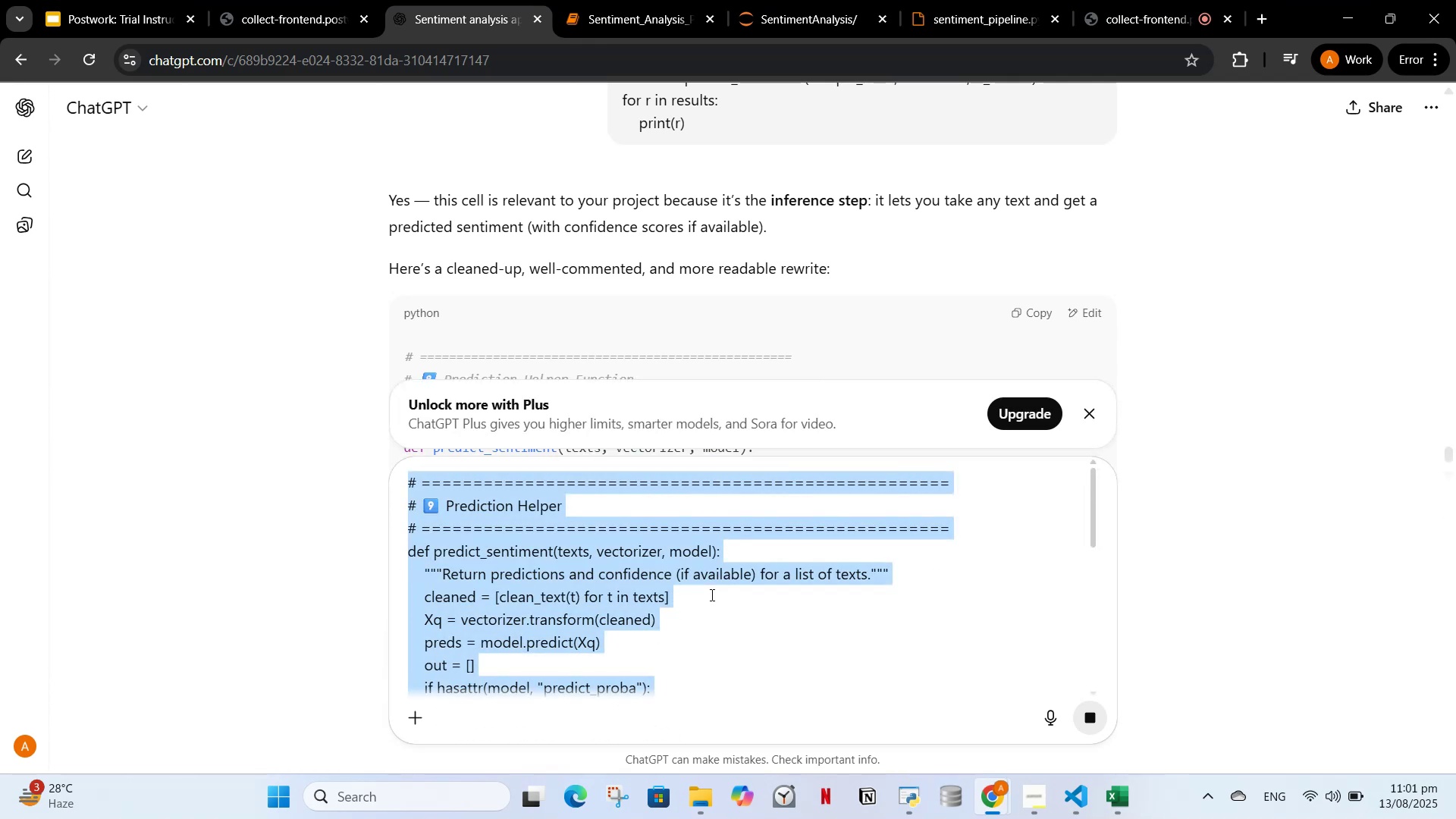 
key(Backspace)
 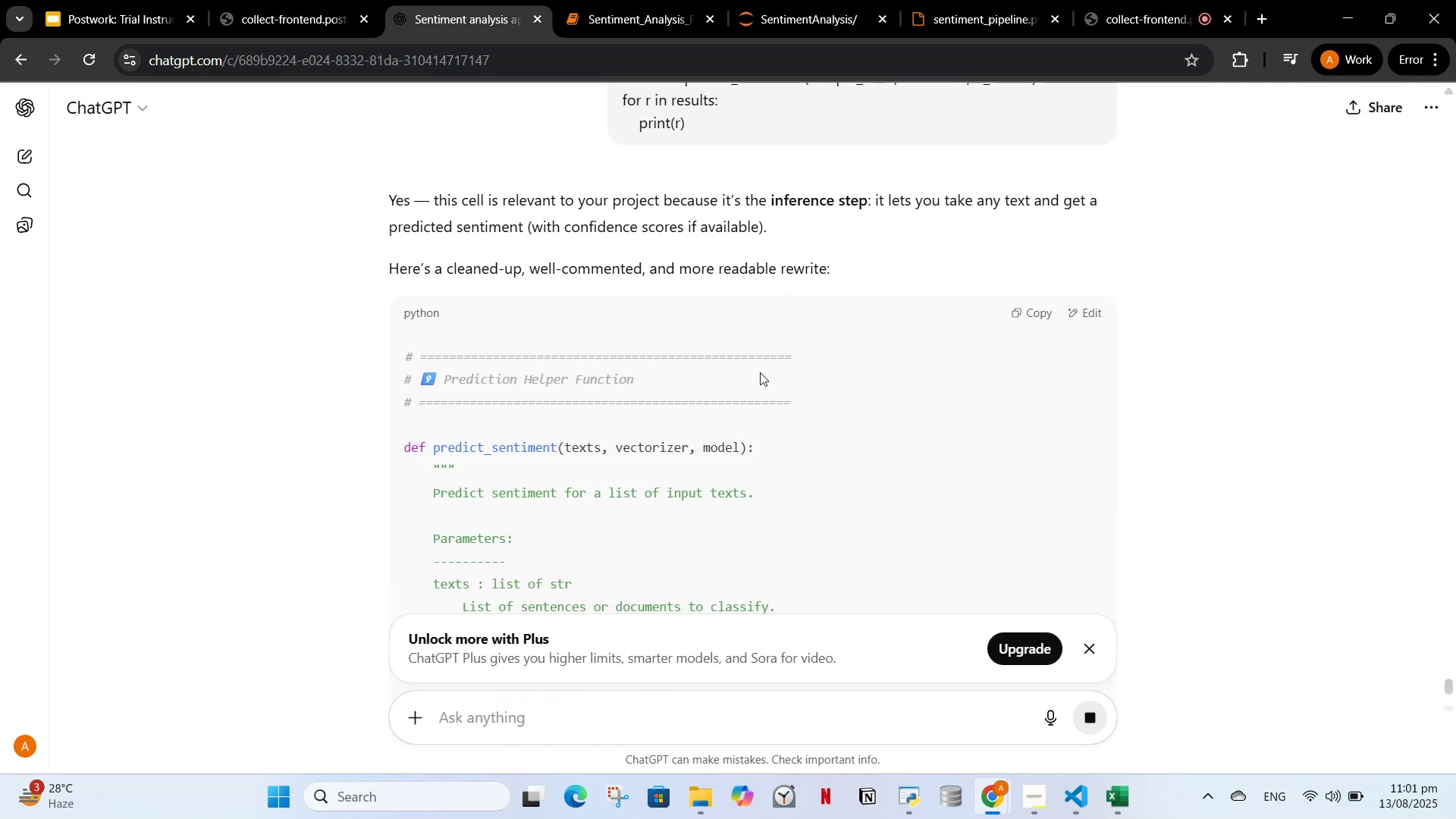 
scroll: coordinate [744, 381], scroll_direction: down, amount: 2.0
 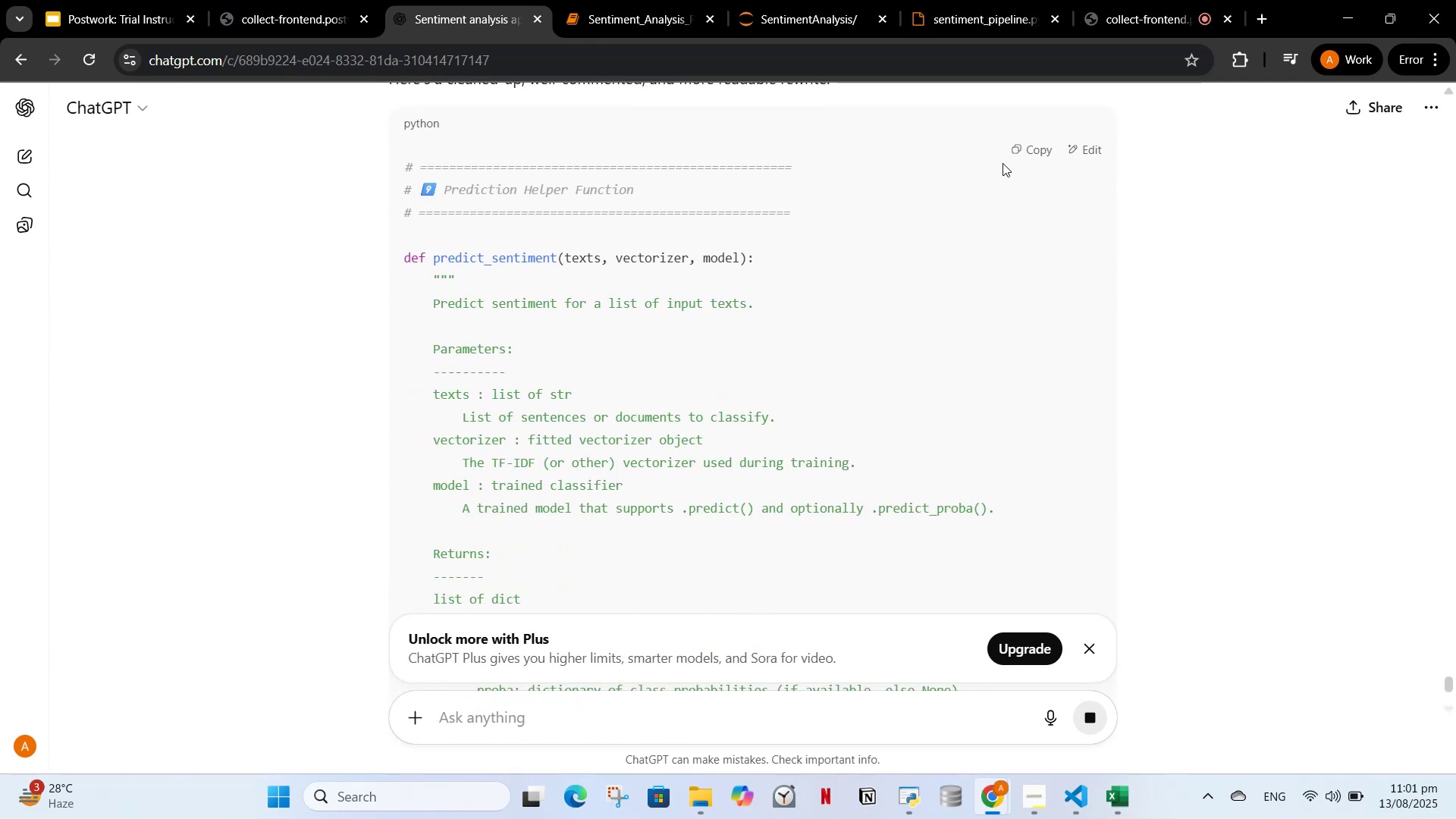 
left_click([1012, 149])
 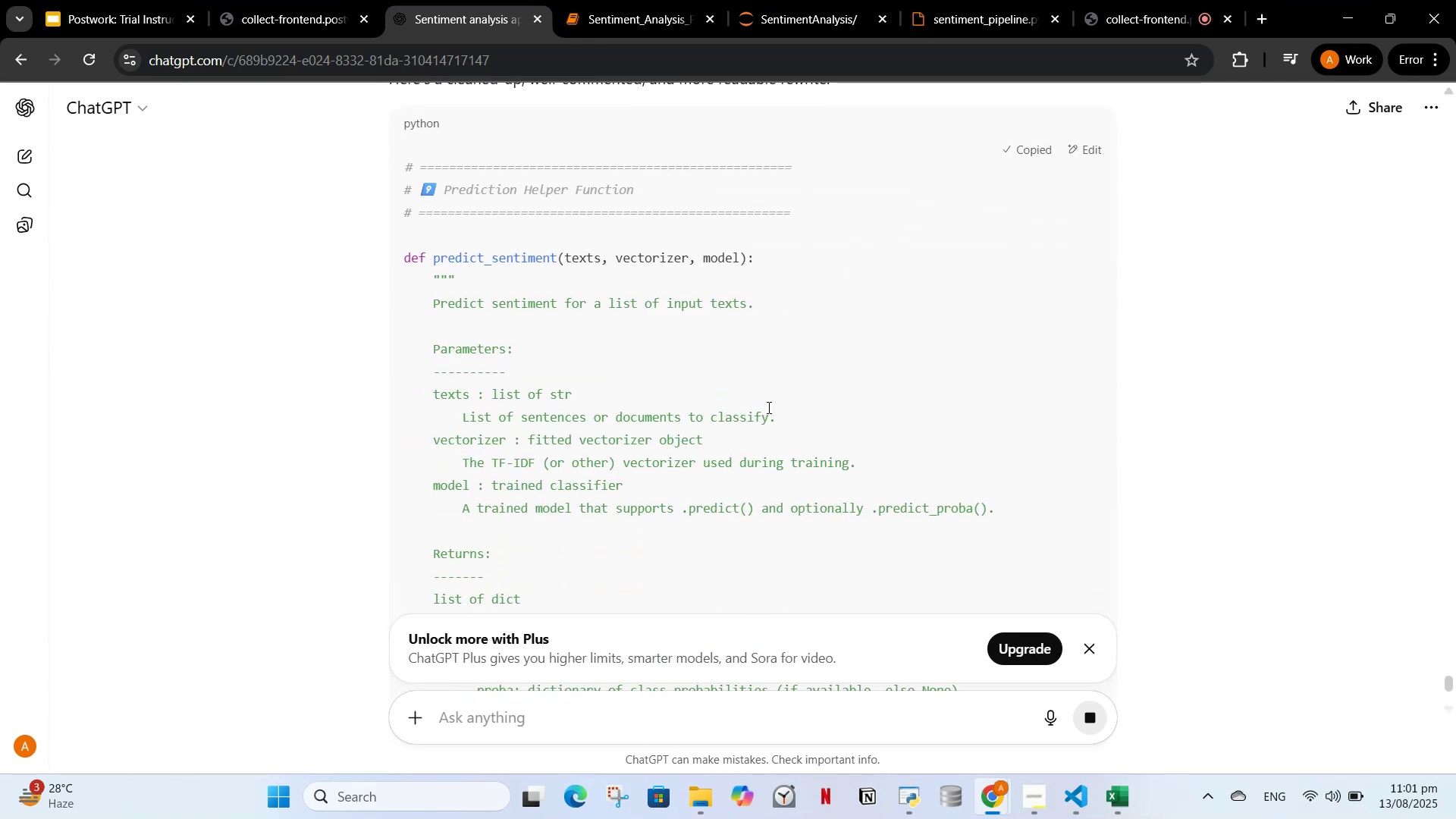 
scroll: coordinate [717, 345], scroll_direction: down, amount: 16.0
 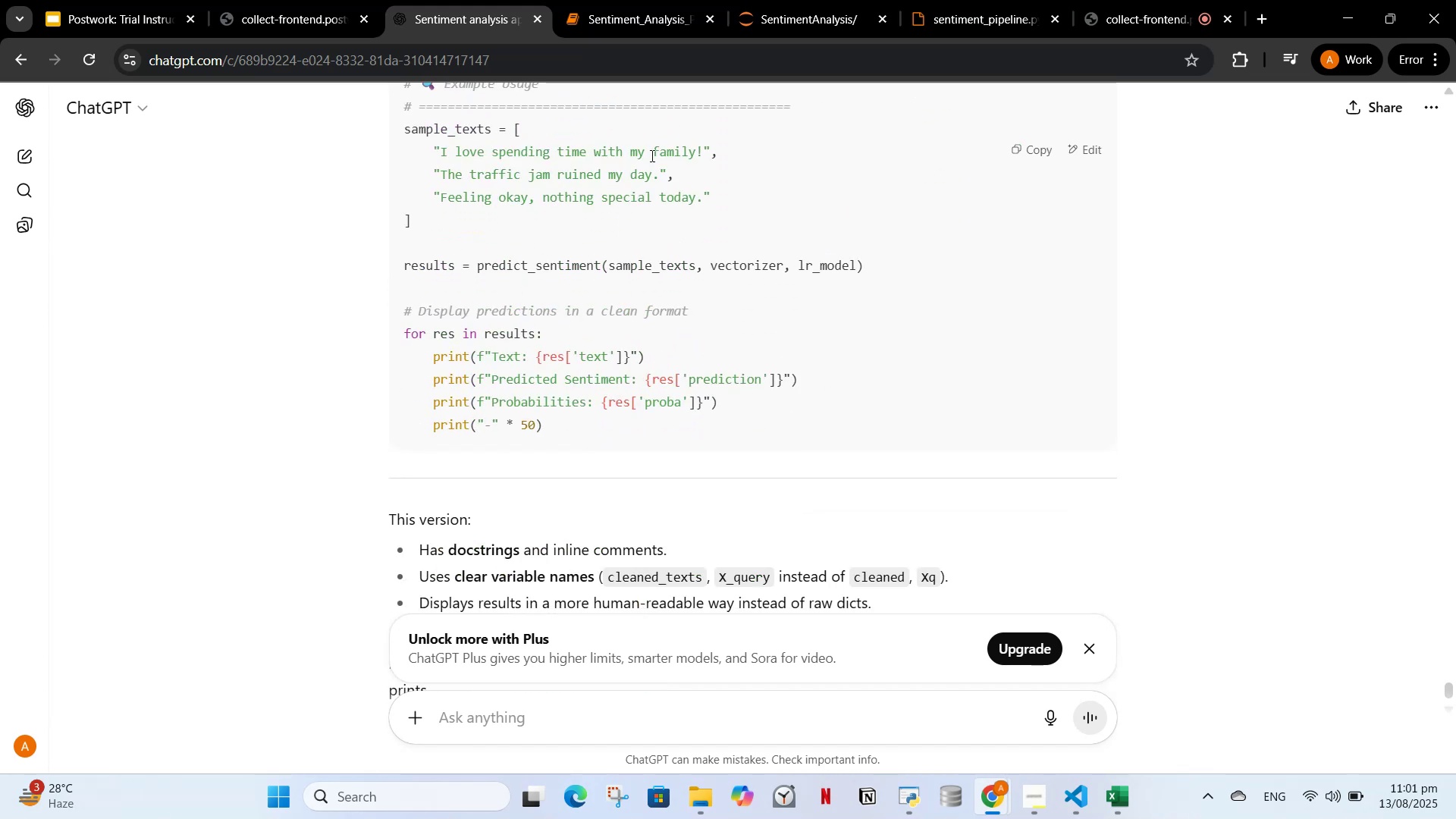 
left_click([636, 13])
 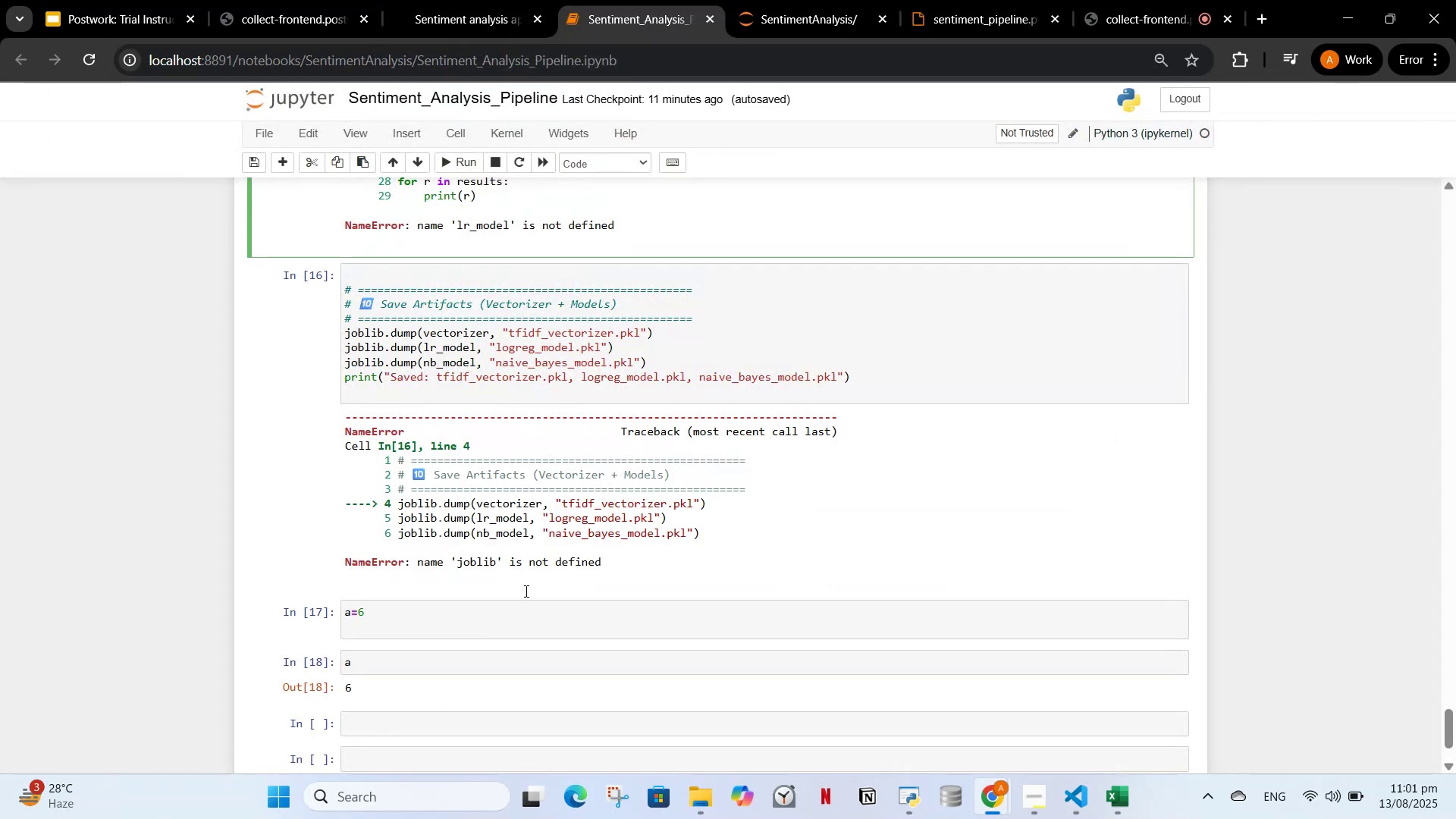 
scroll: coordinate [552, 472], scroll_direction: up, amount: 6.0
 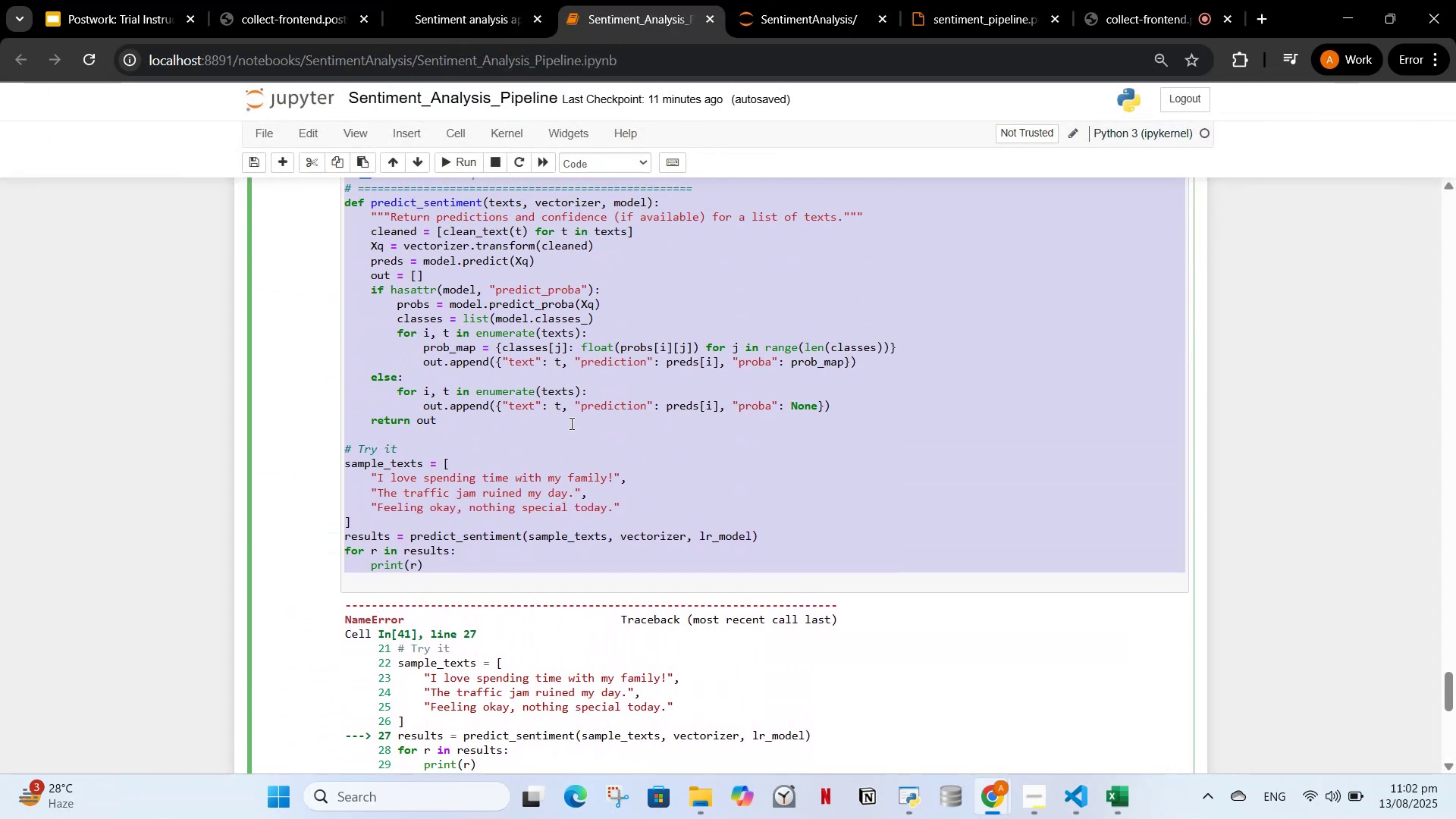 
left_click([570, 423])
 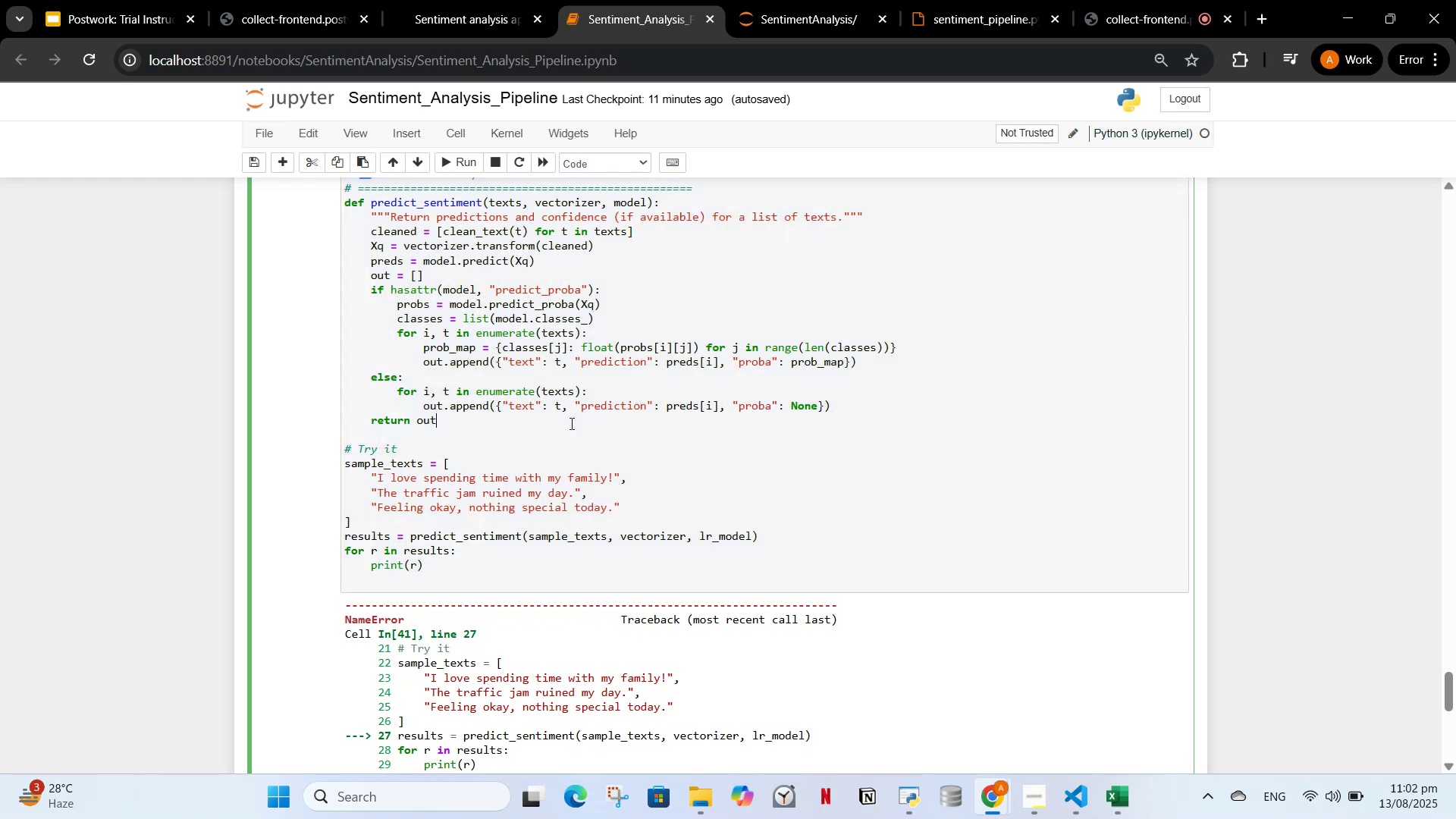 
key(Control+A)
 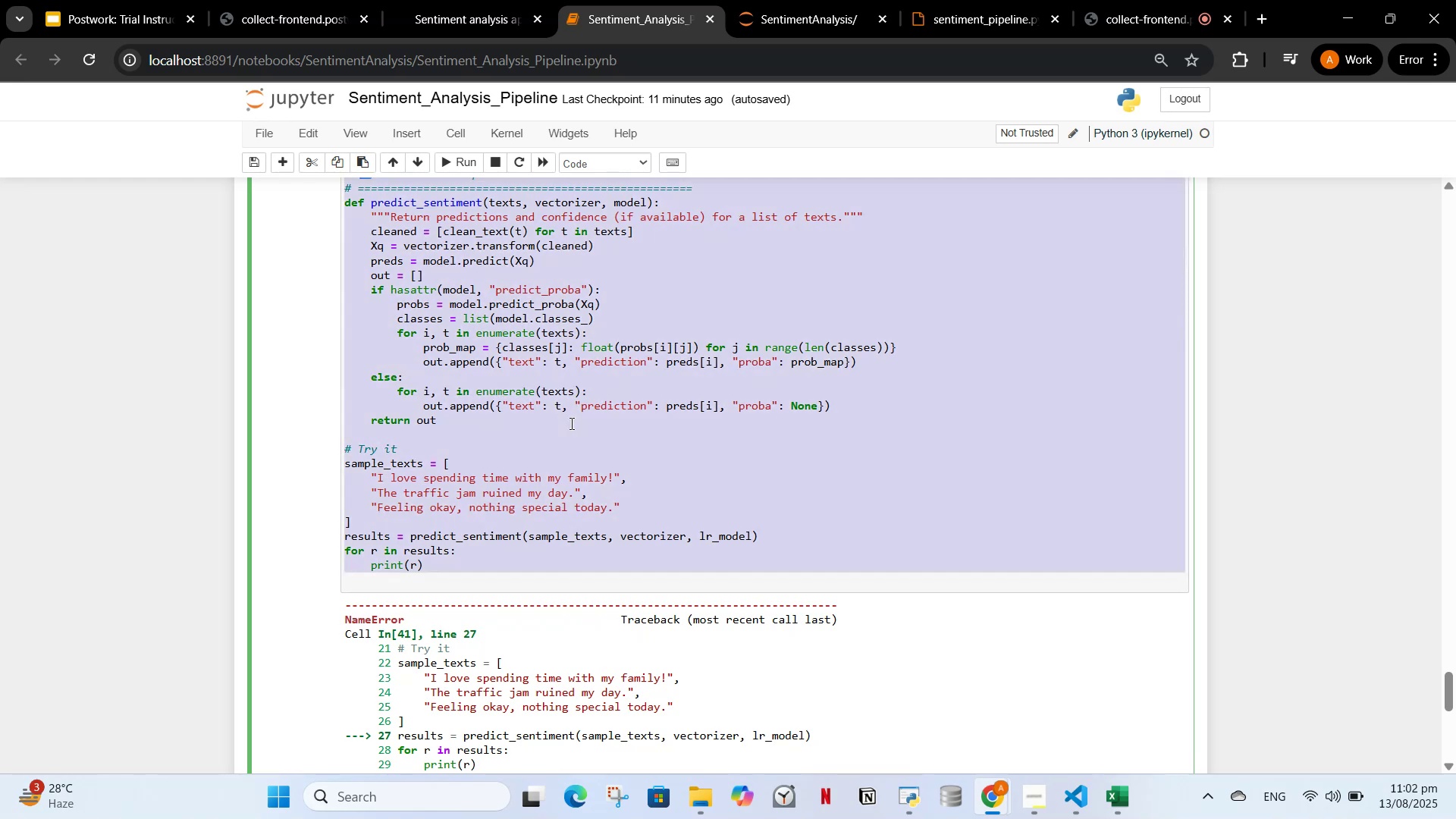 
key(Backspace)
 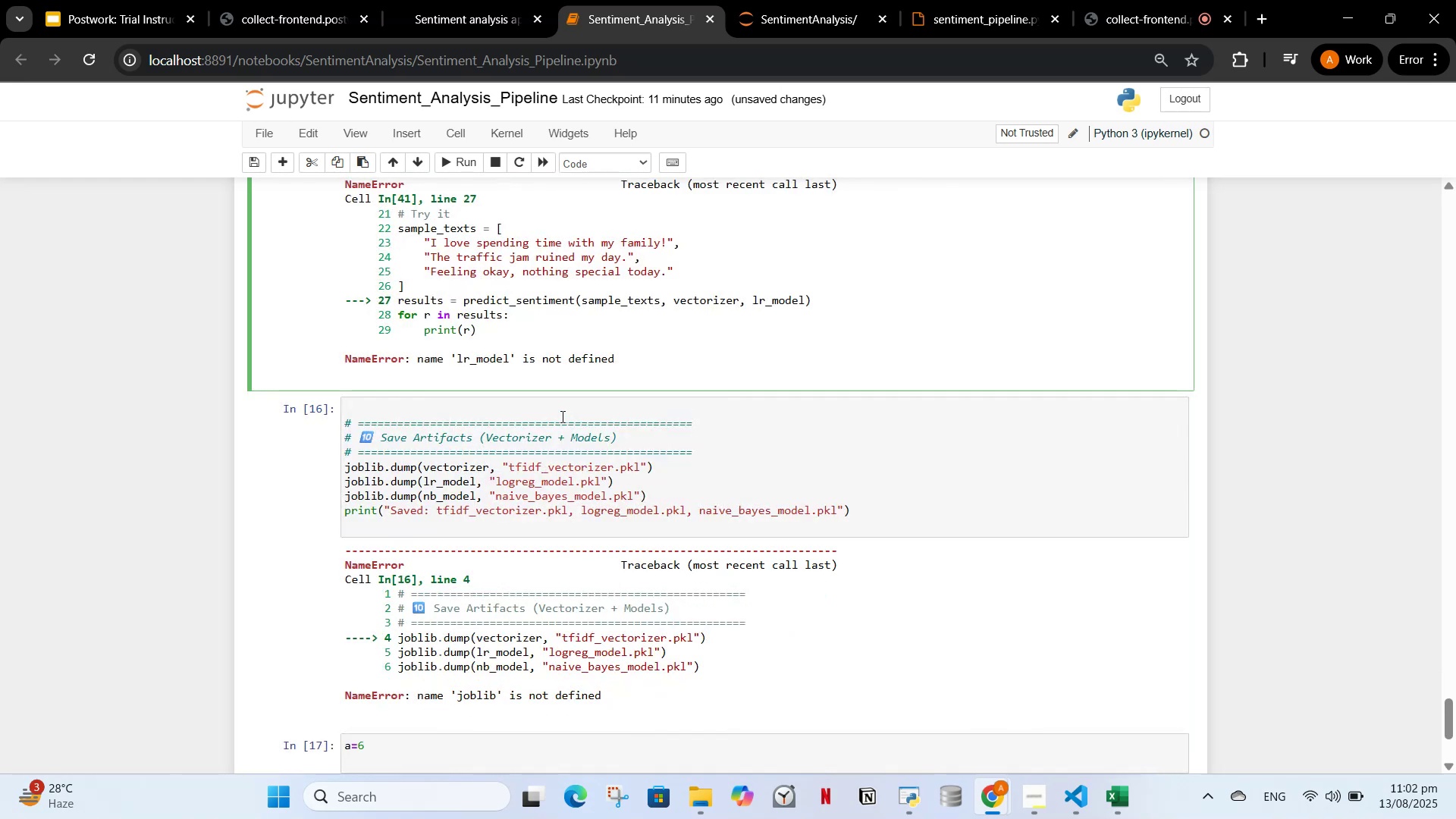 
scroll: coordinate [557, 413], scroll_direction: up, amount: 3.0
 